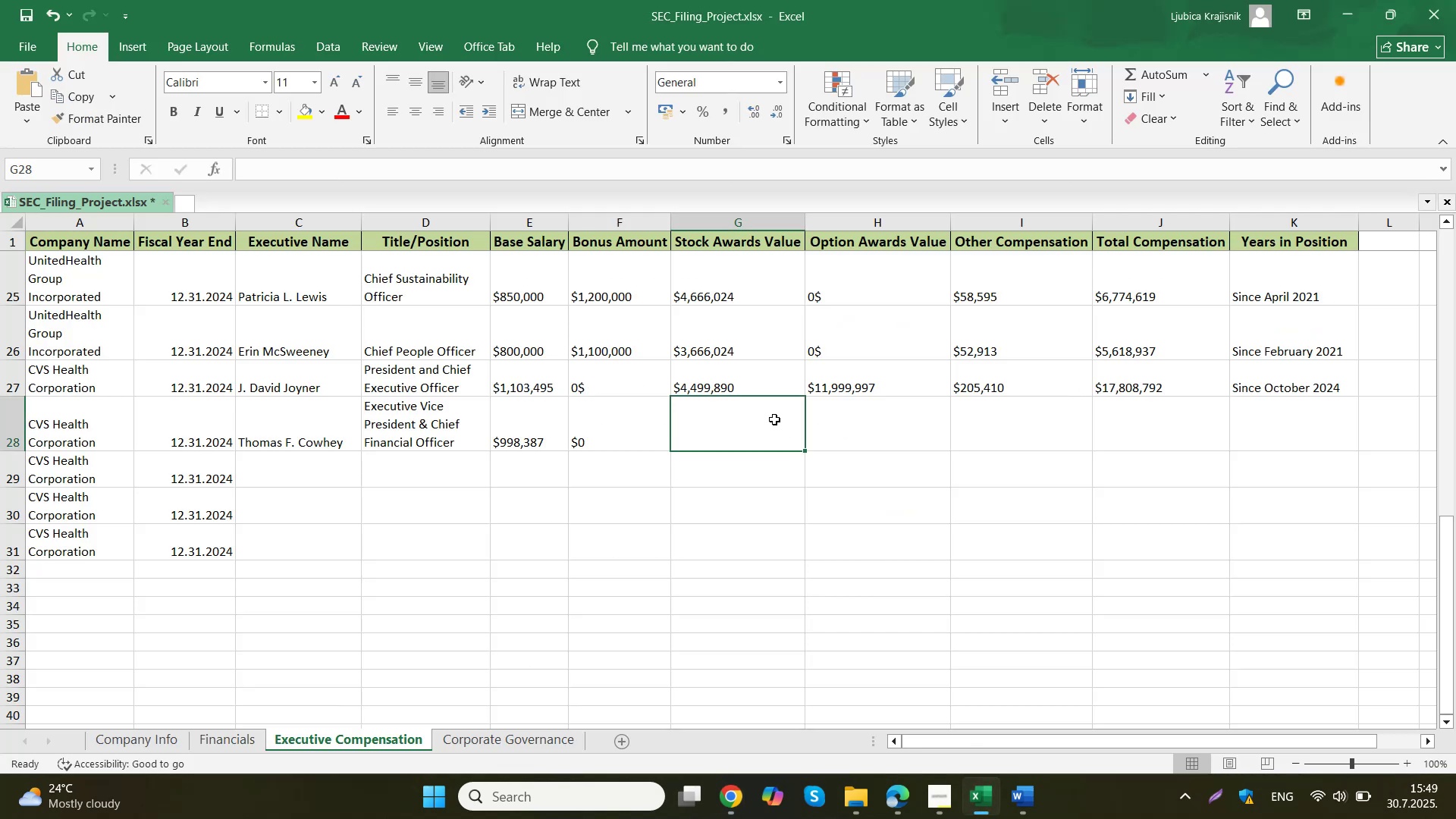 
double_click([774, 419])
 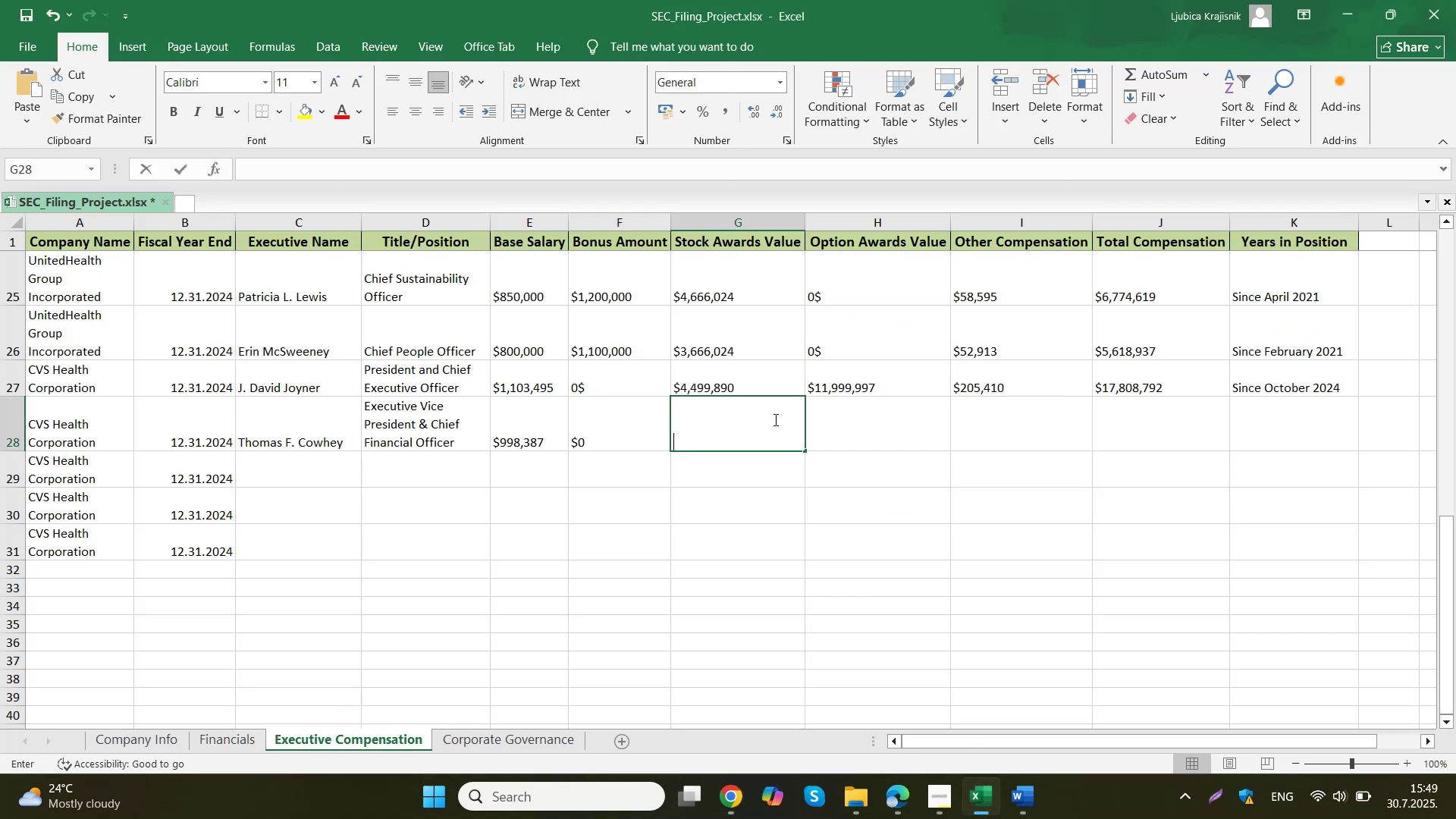 
key(Control+ControlLeft)
 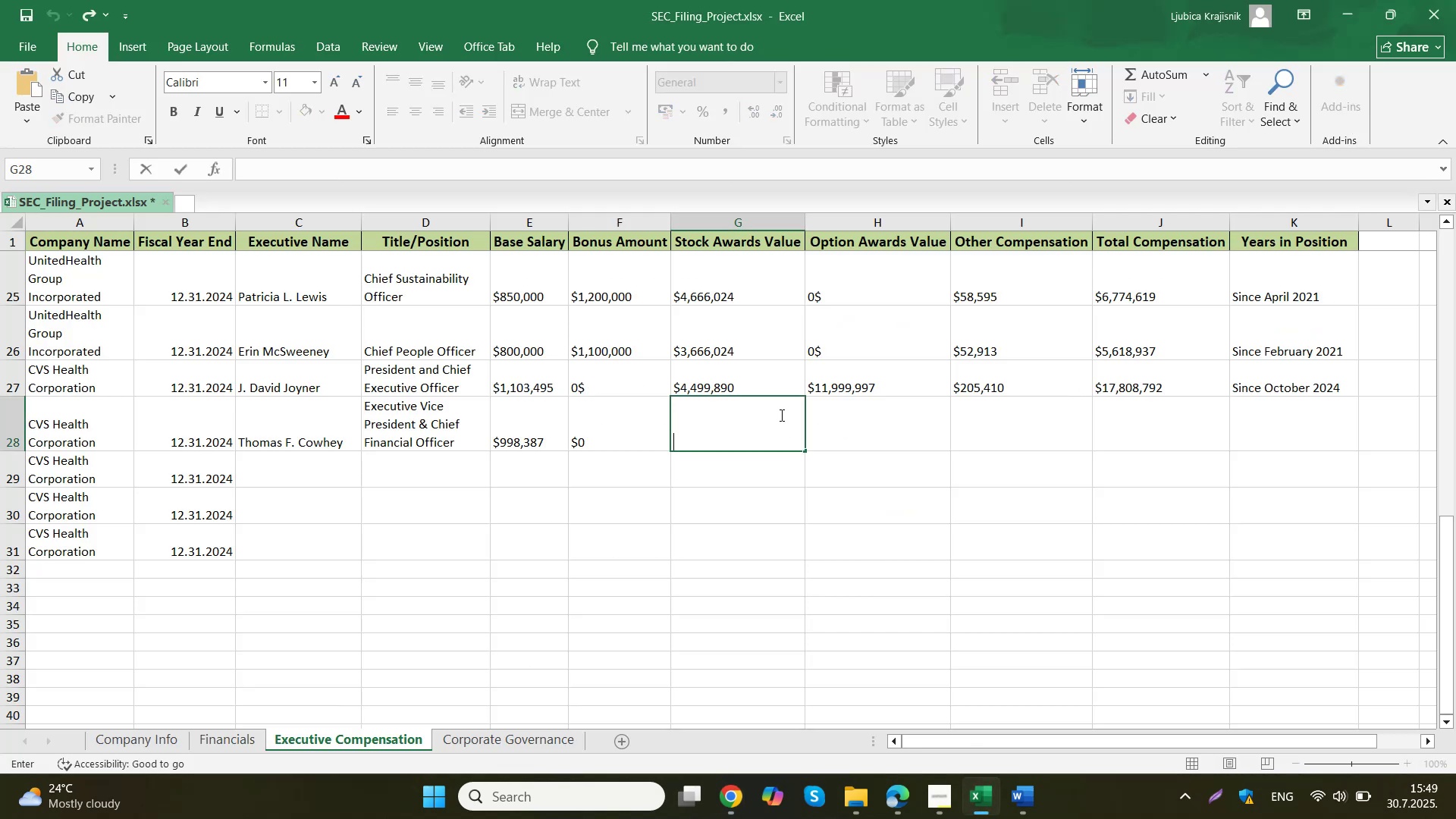 
key(Control+V)
 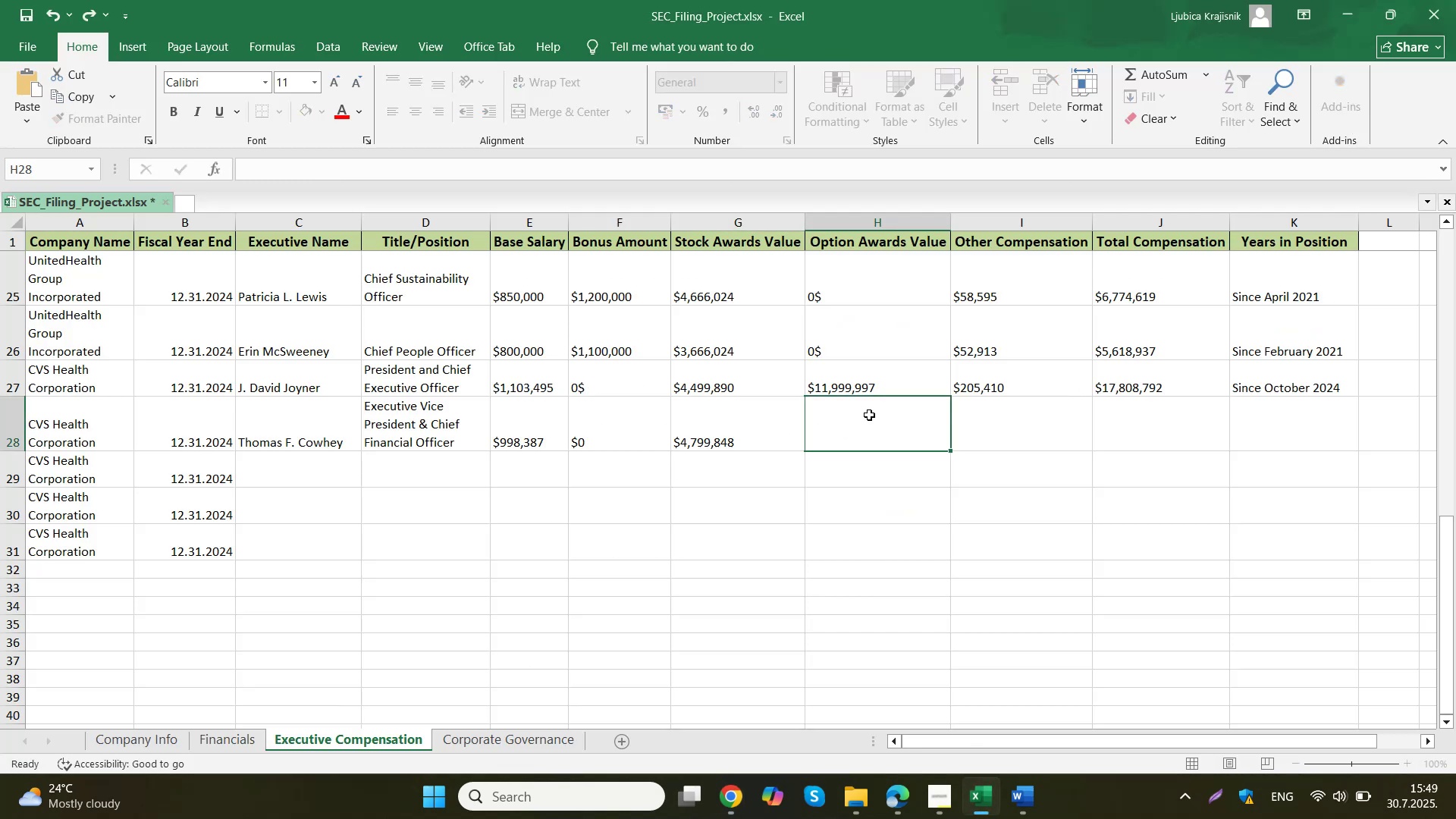 
triple_click([869, 415])
 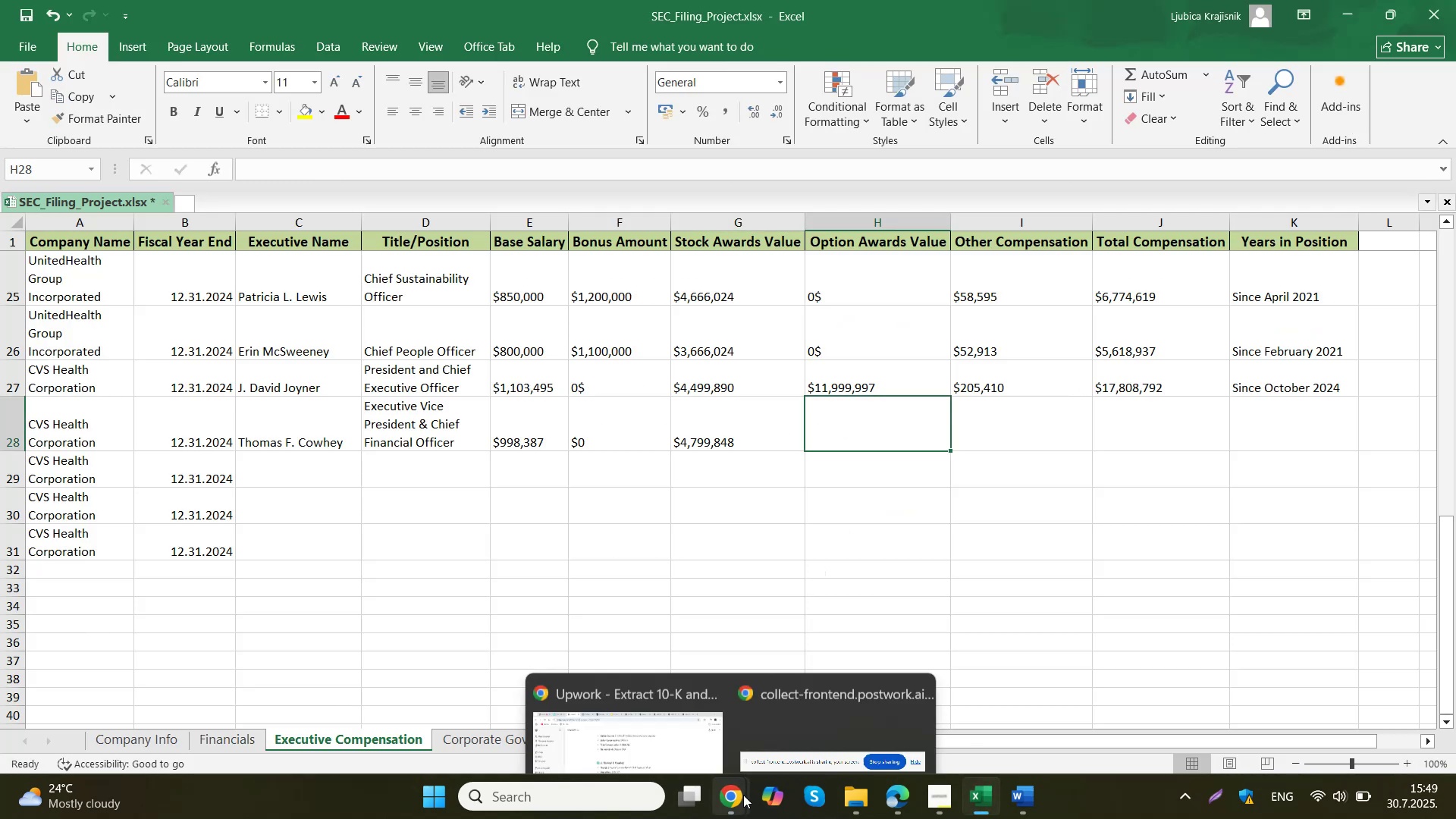 
left_click([669, 712])
 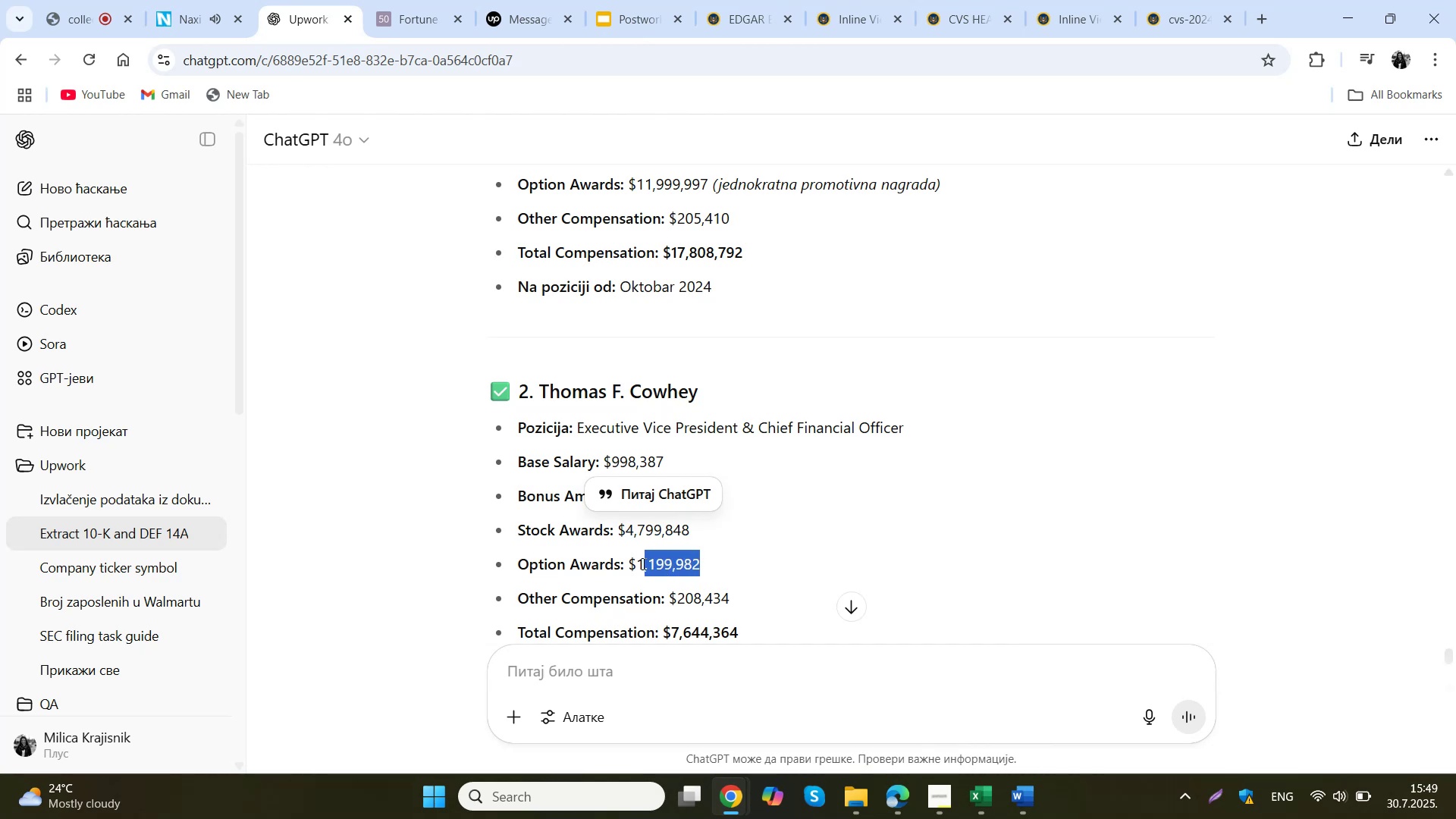 
key(Control+ControlLeft)
 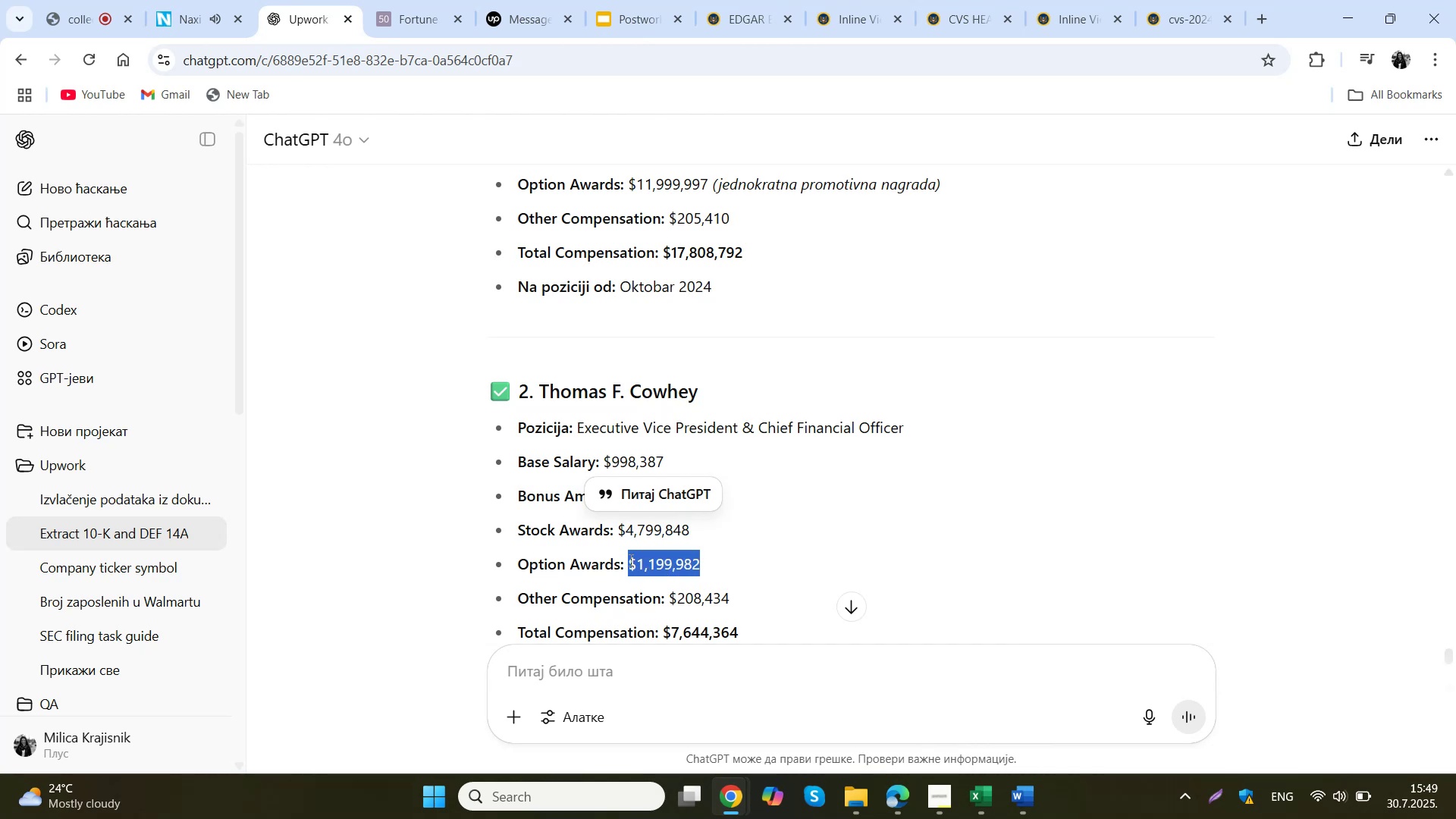 
key(Control+C)
 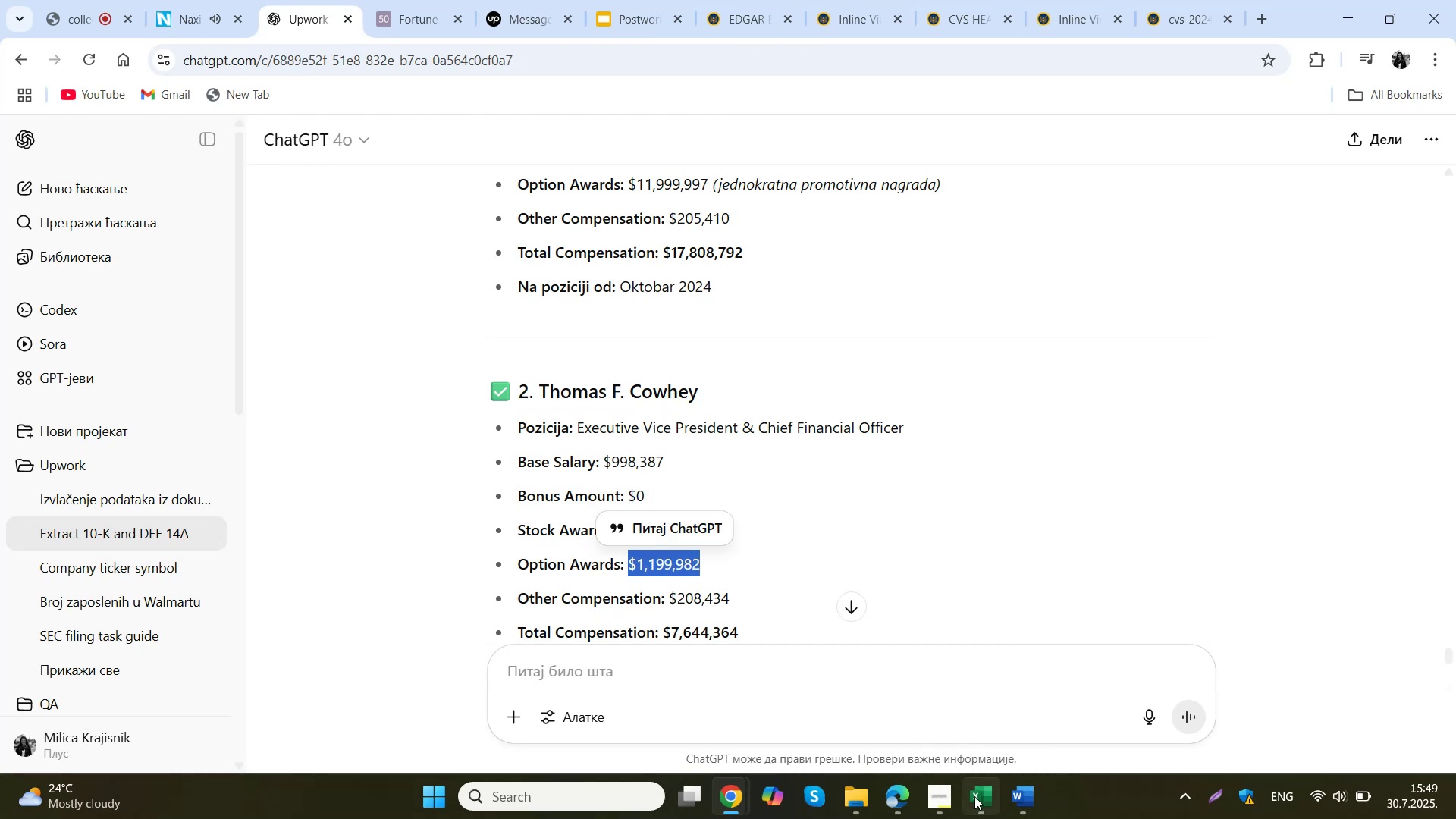 
left_click([975, 798])
 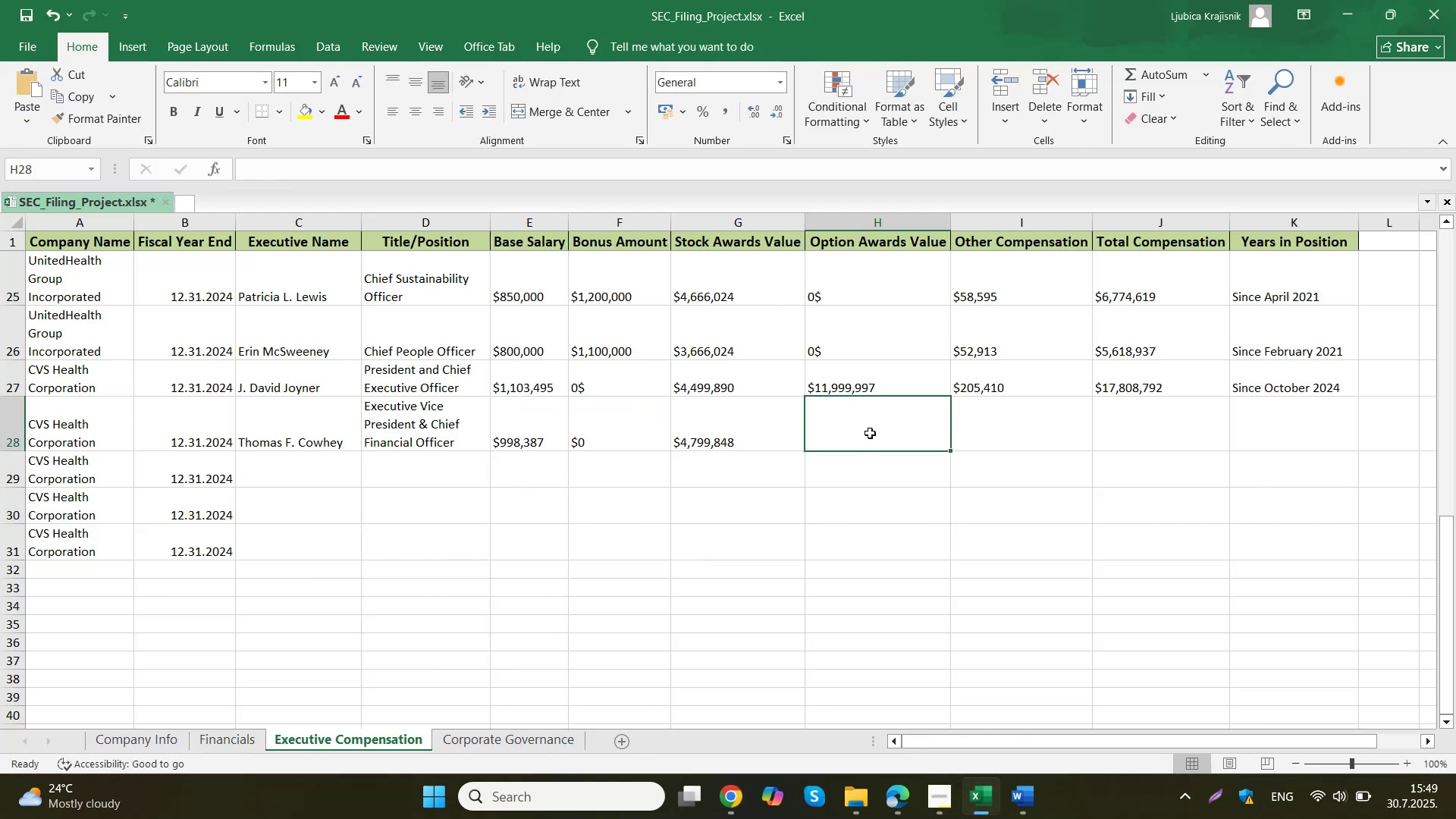 
double_click([870, 433])
 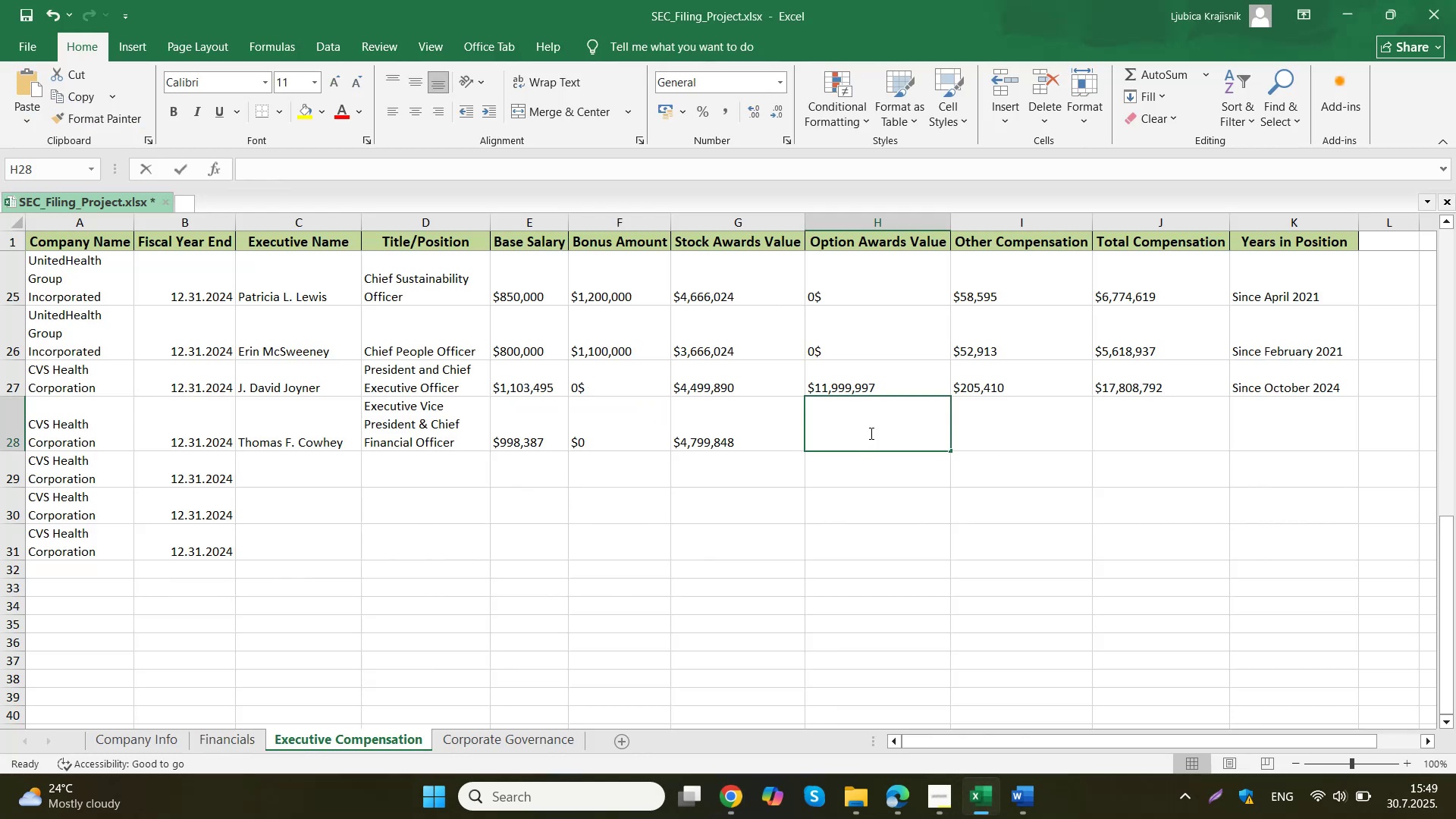 
key(Control+ControlLeft)
 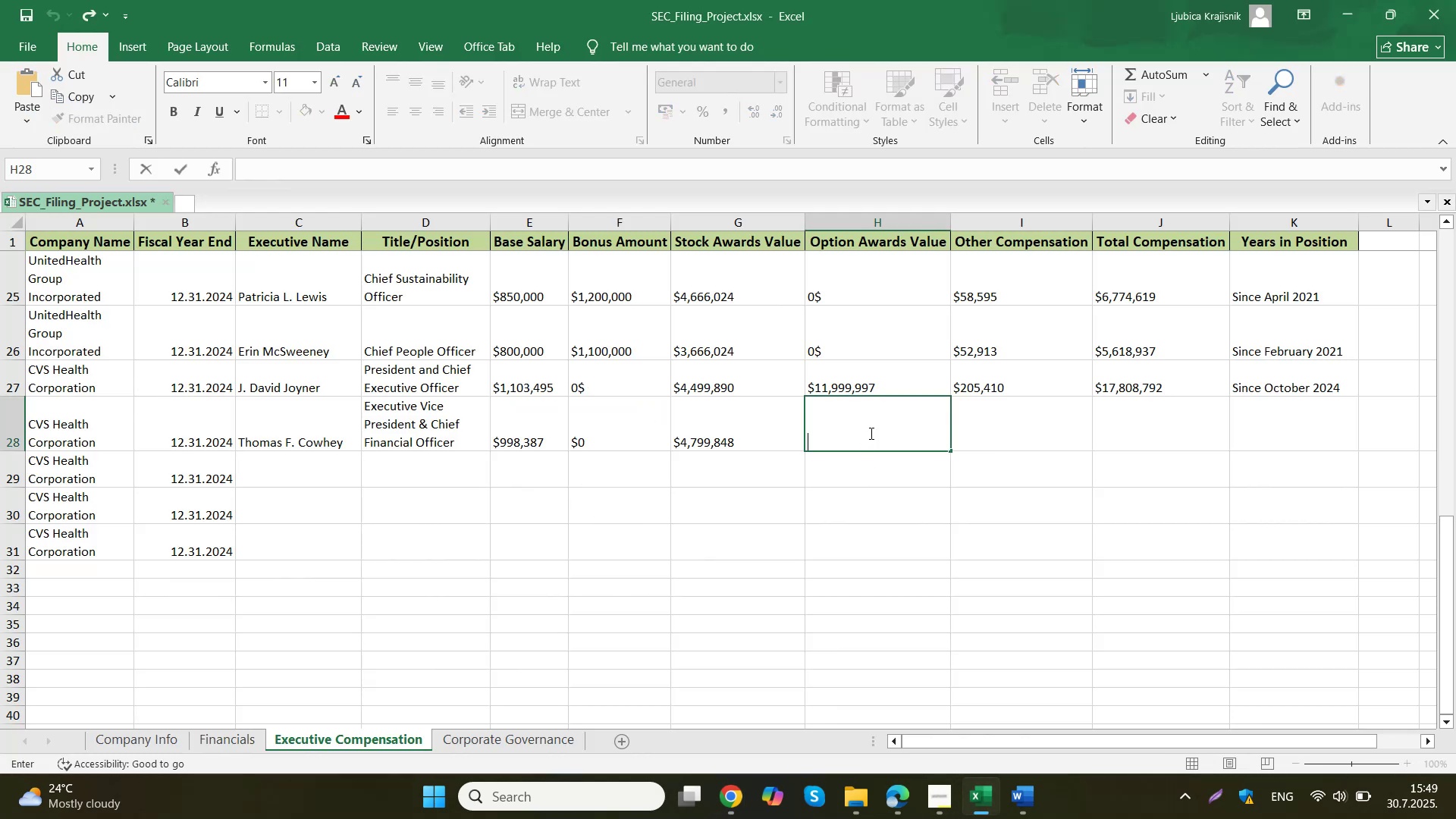 
key(Control+V)
 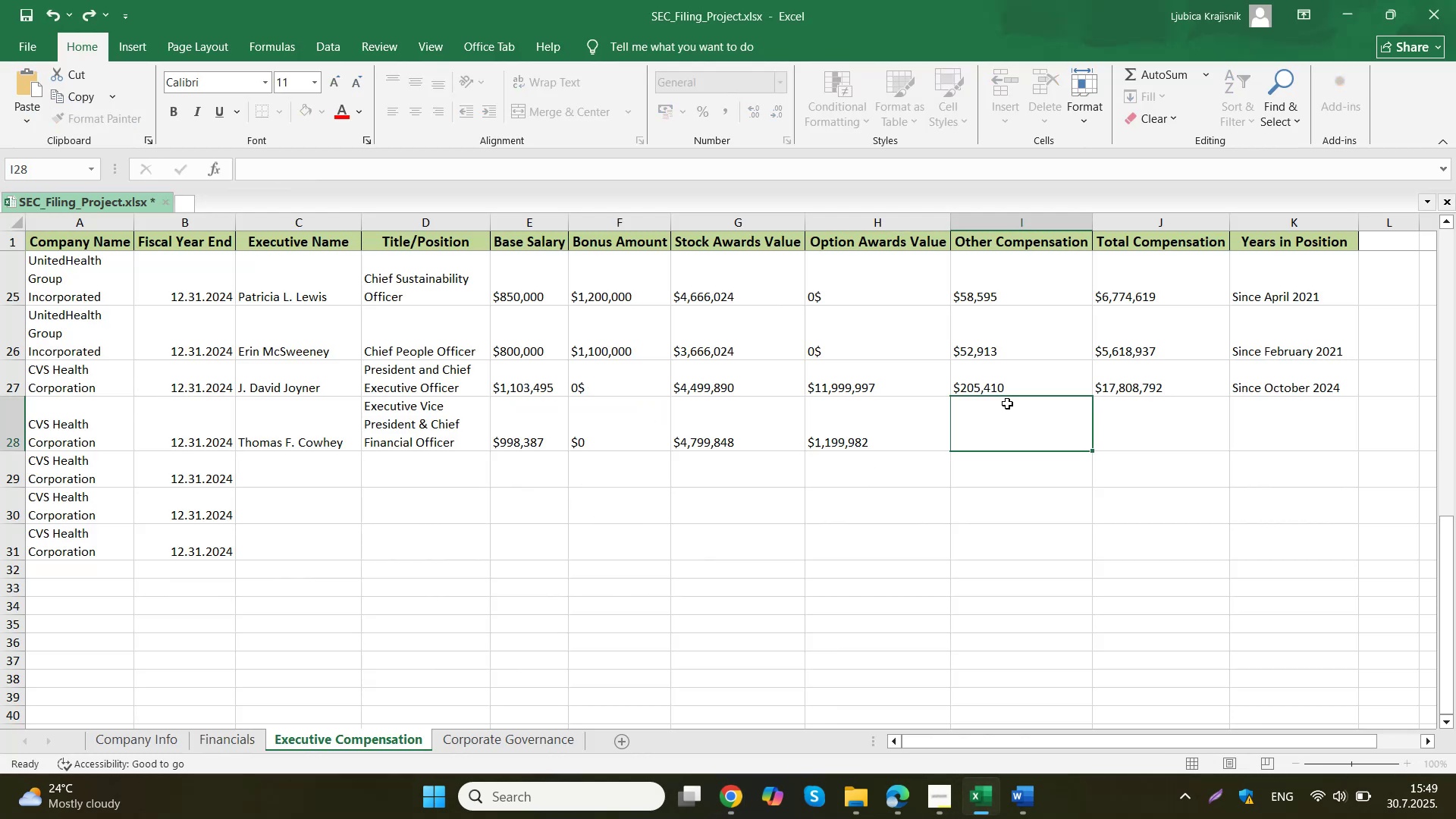 
left_click([1007, 403])
 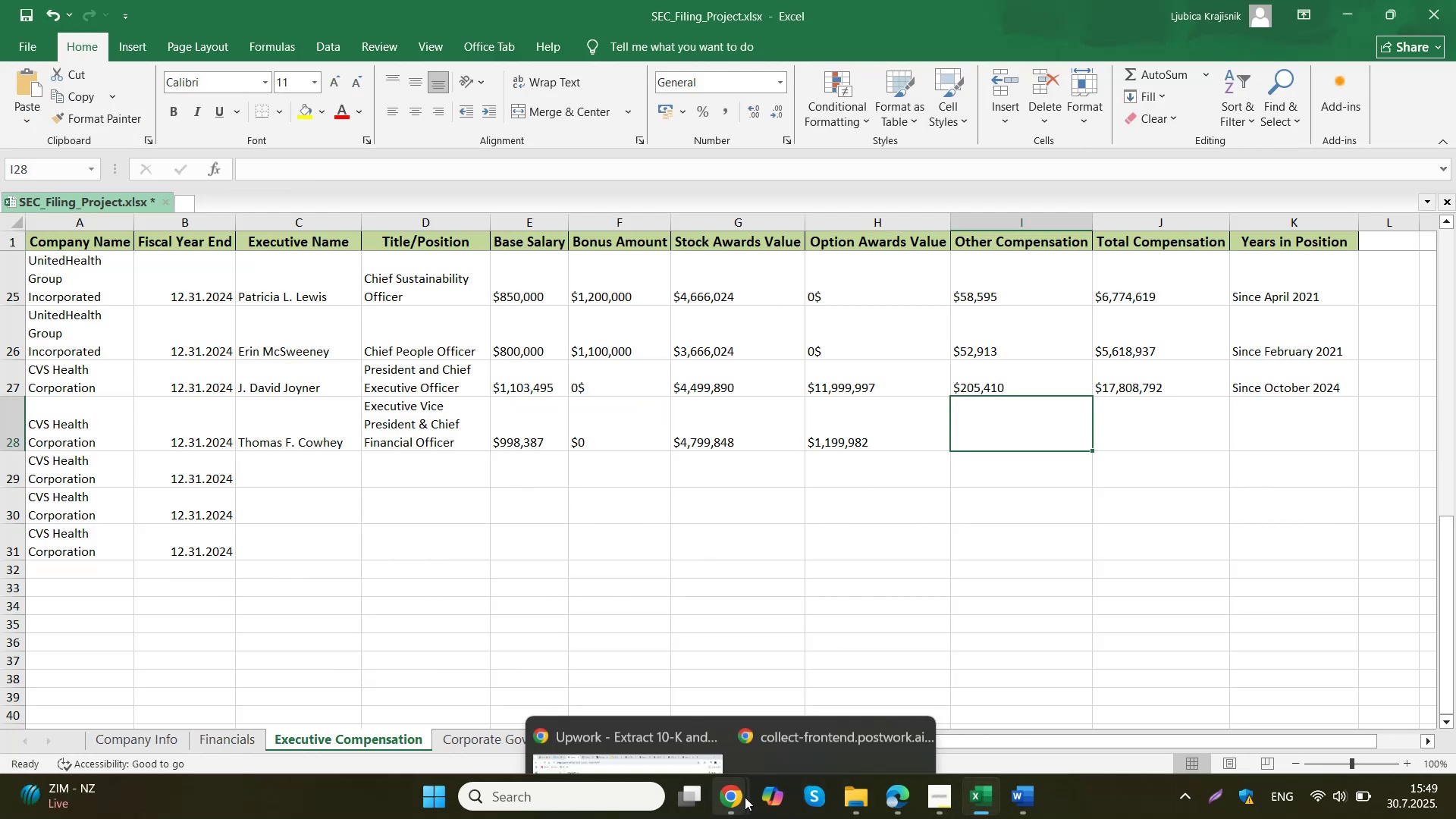 
left_click([637, 691])
 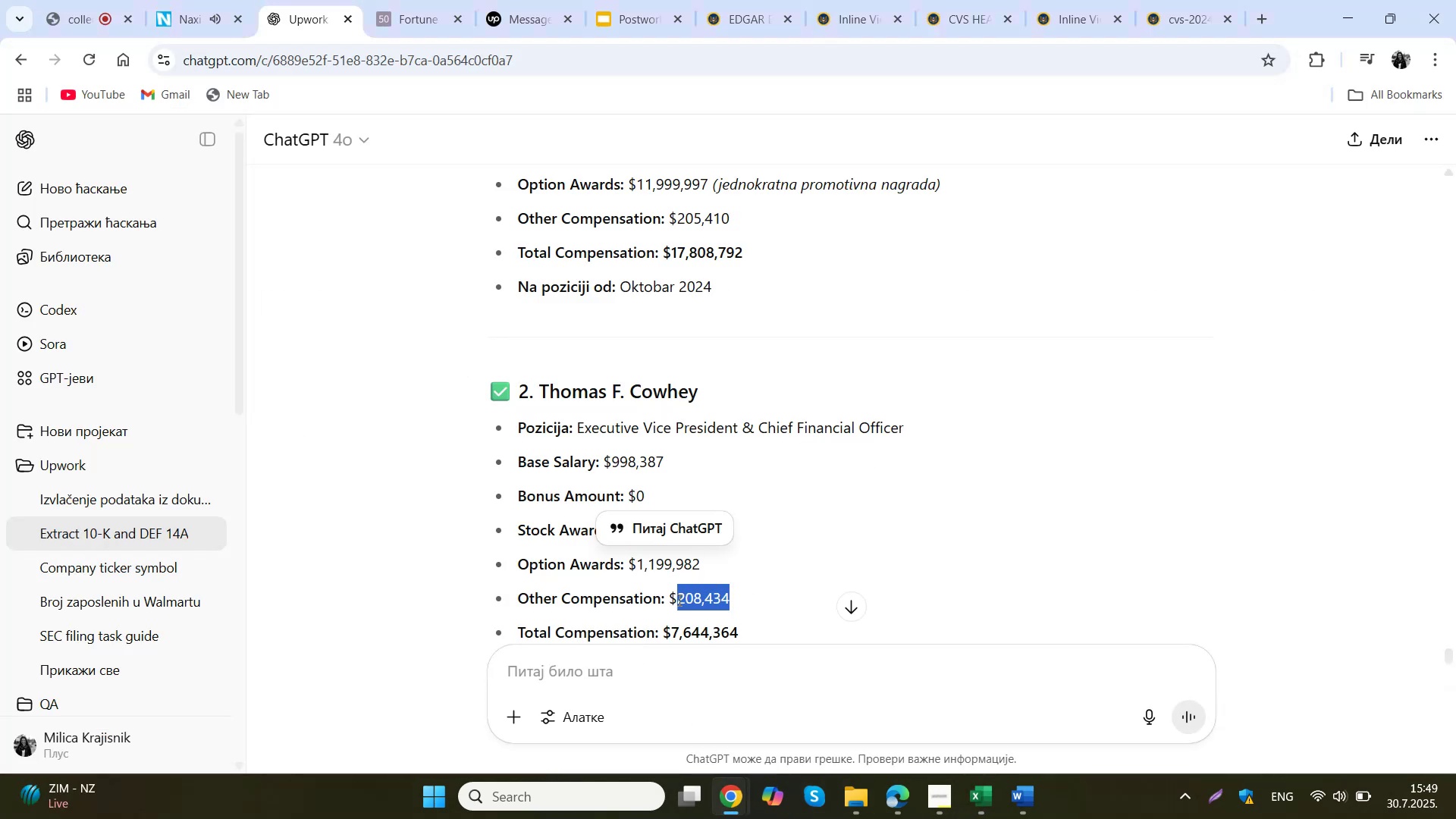 
key(Control+ControlLeft)
 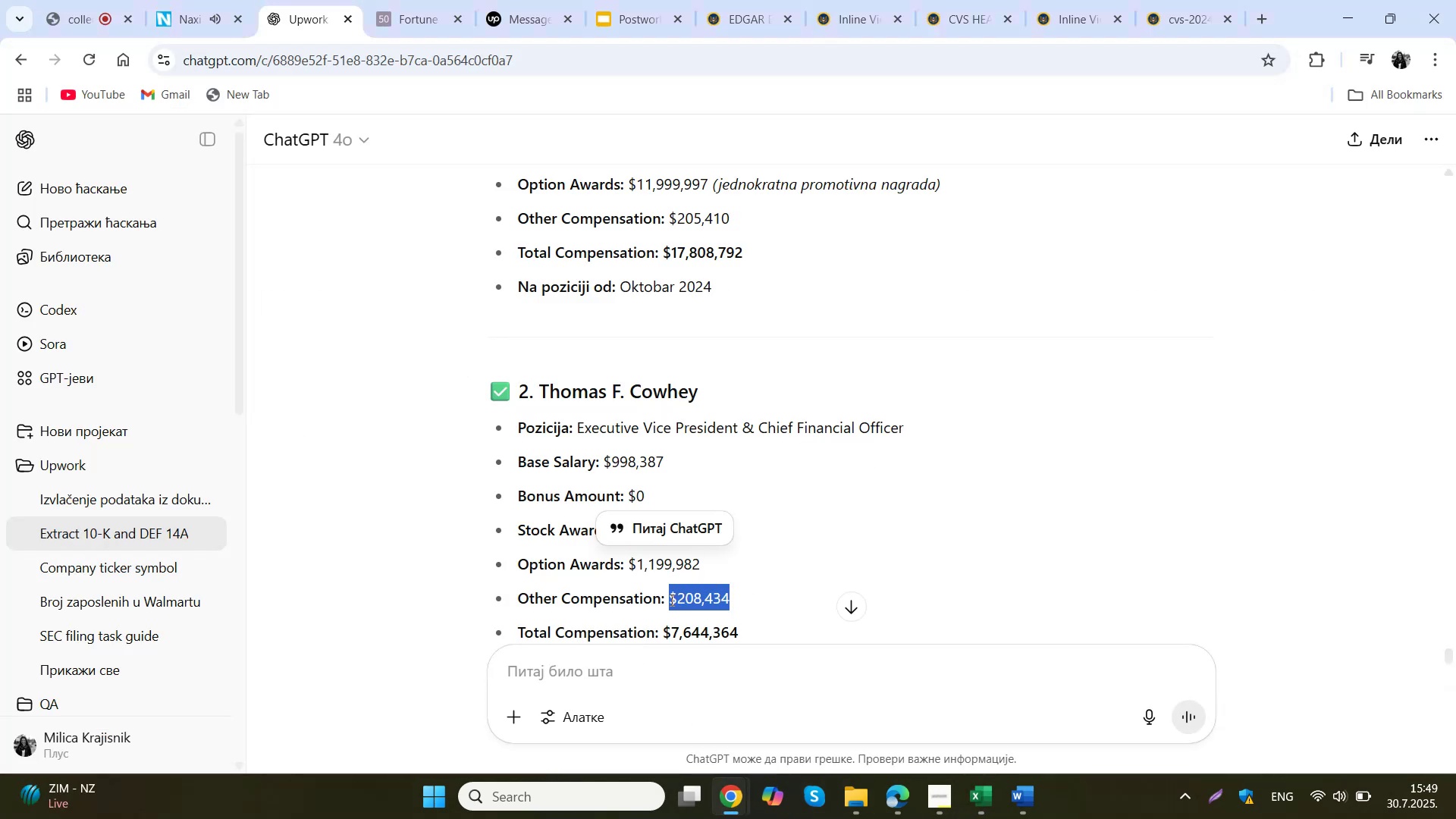 
key(Control+C)
 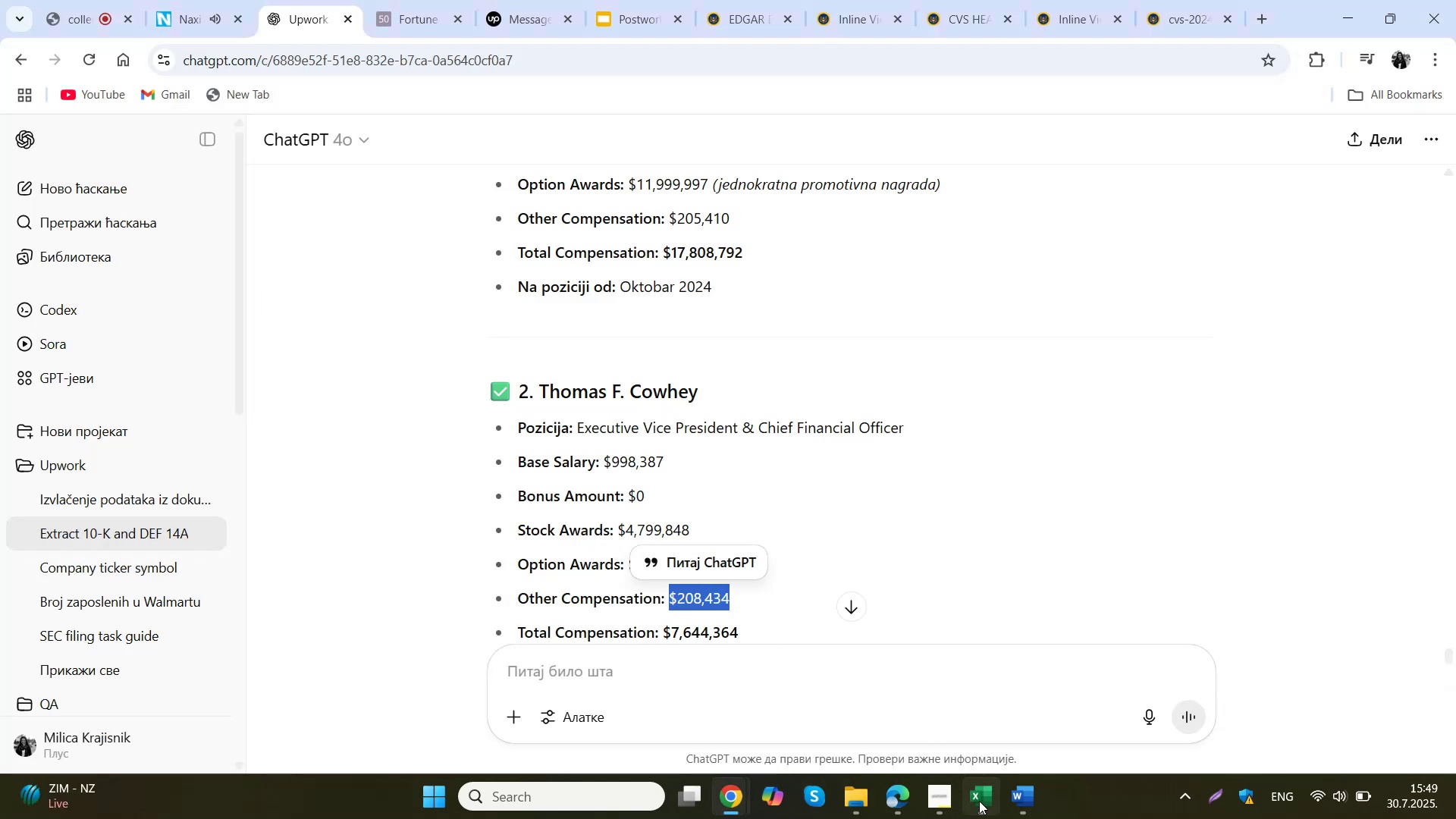 
left_click([980, 804])
 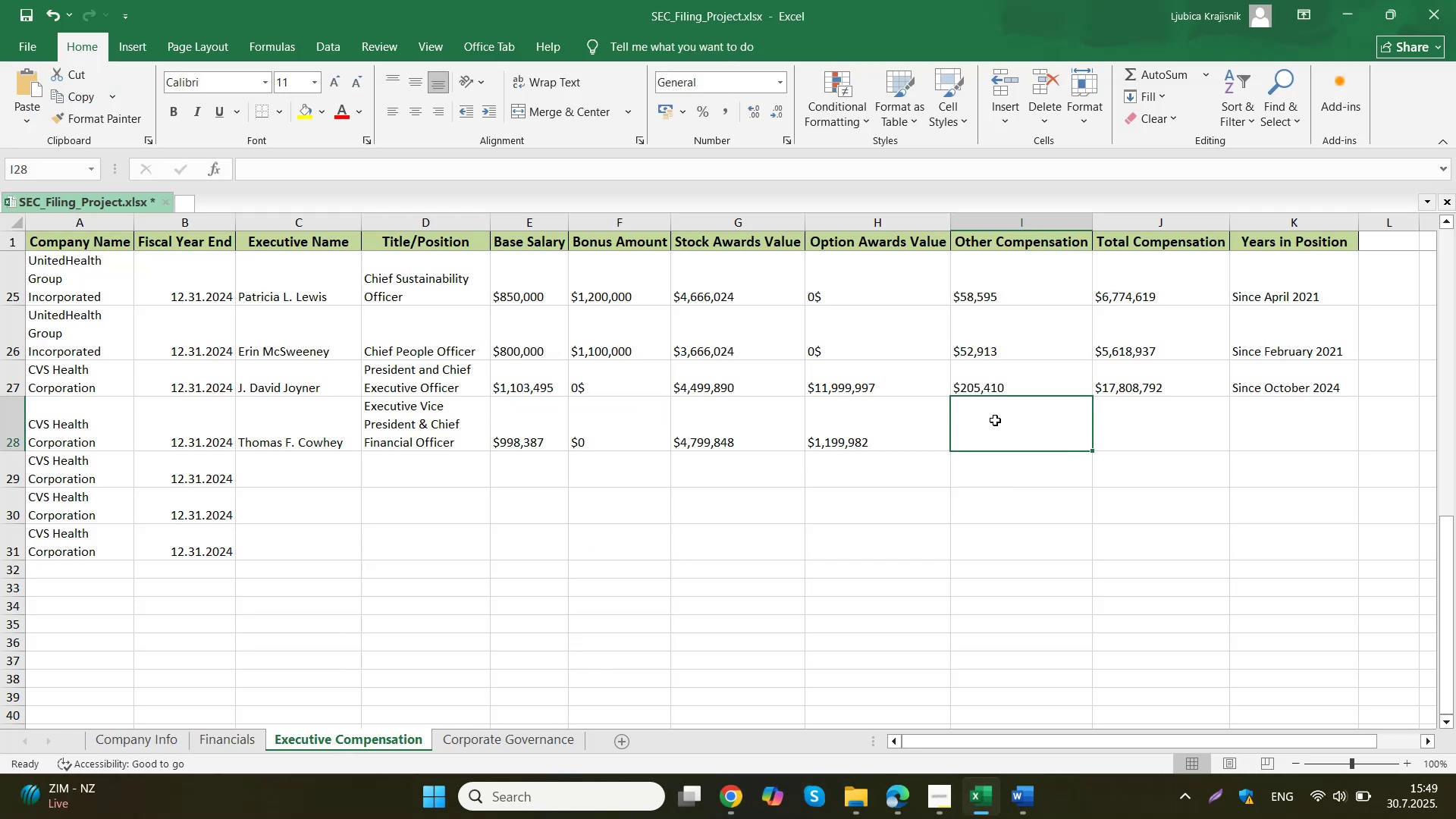 
double_click([995, 420])
 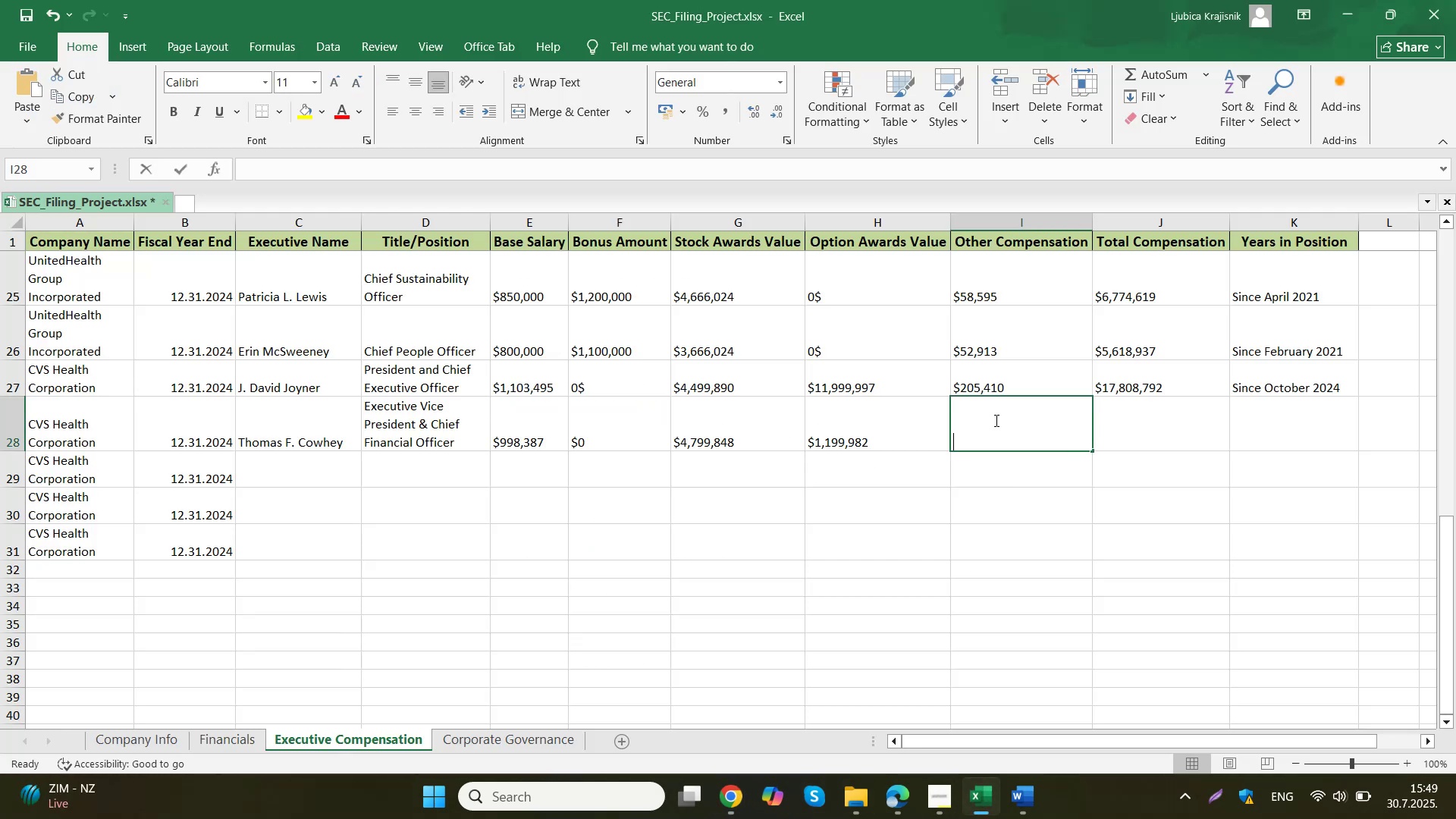 
key(Control+ControlLeft)
 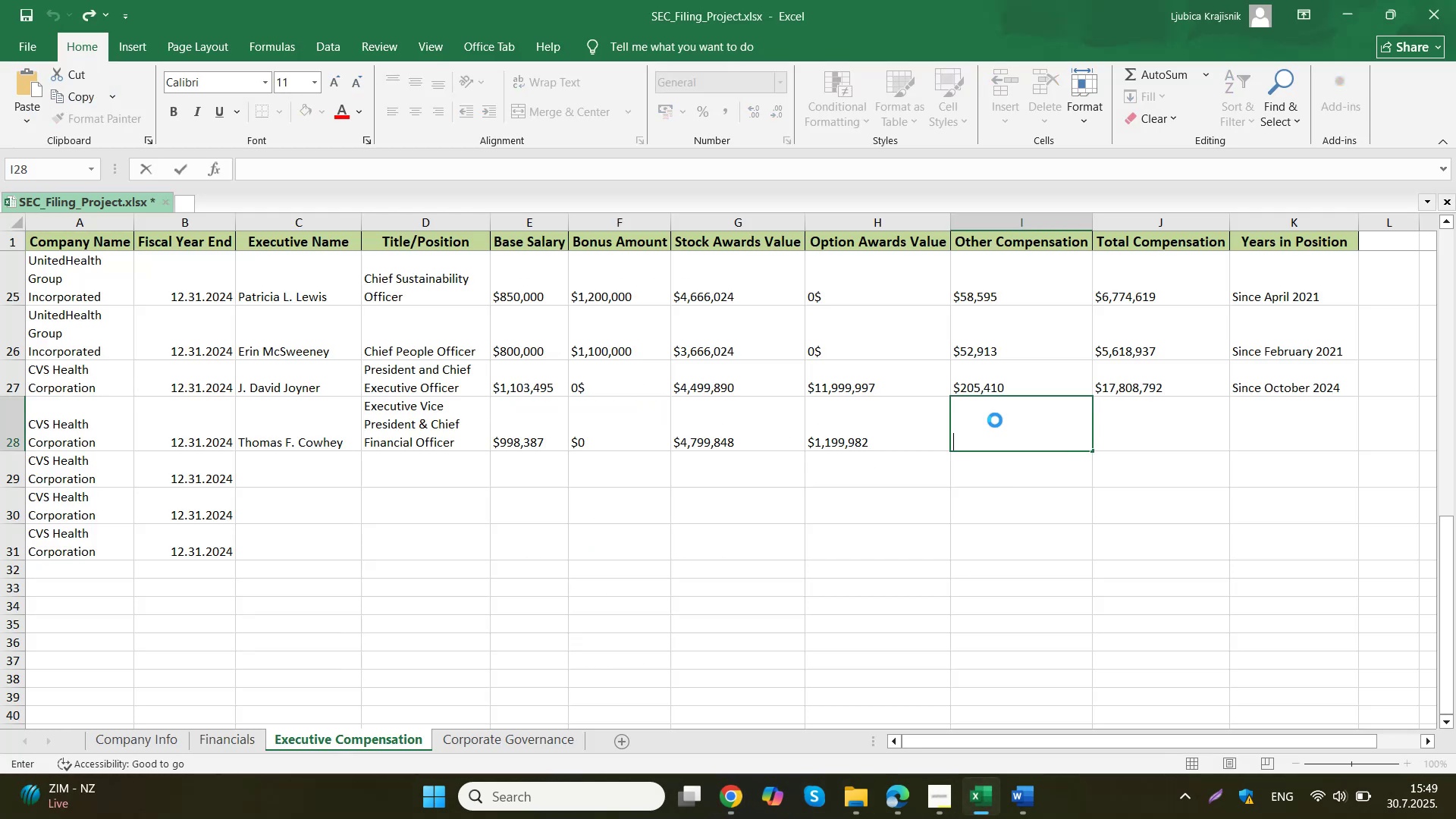 
key(Control+V)
 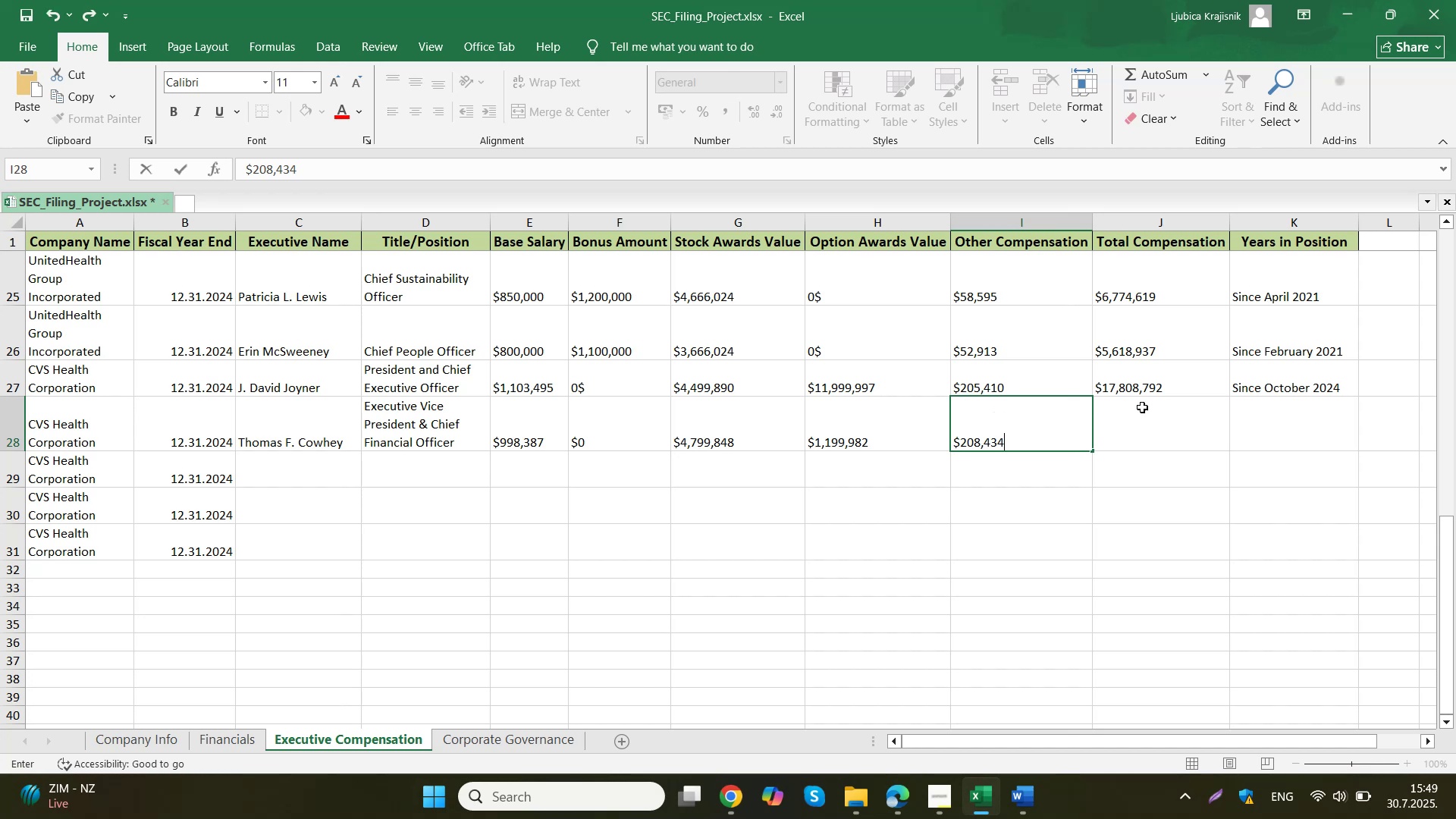 
left_click([1145, 407])
 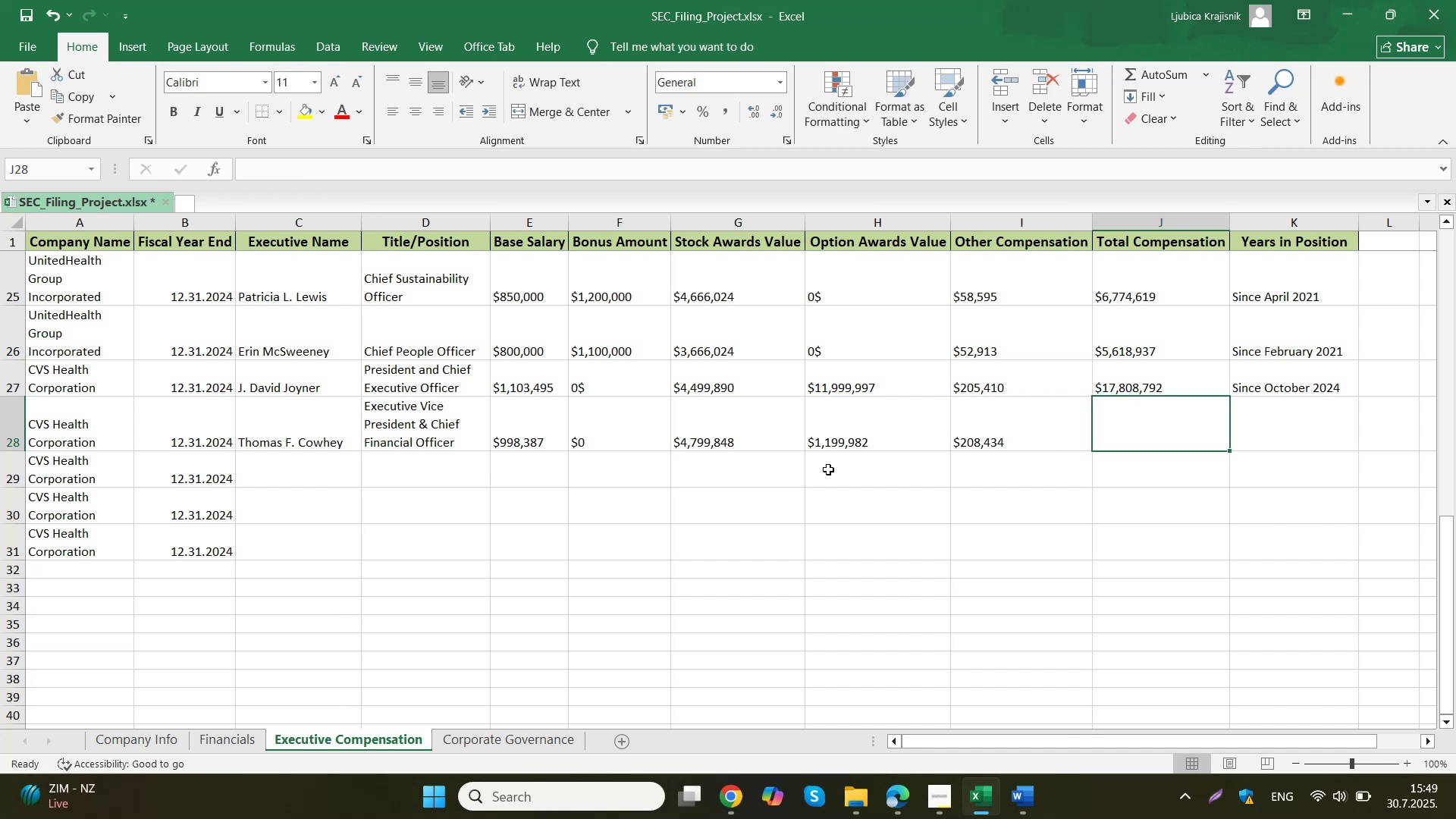 
scroll: coordinate [828, 469], scroll_direction: down, amount: 1.0
 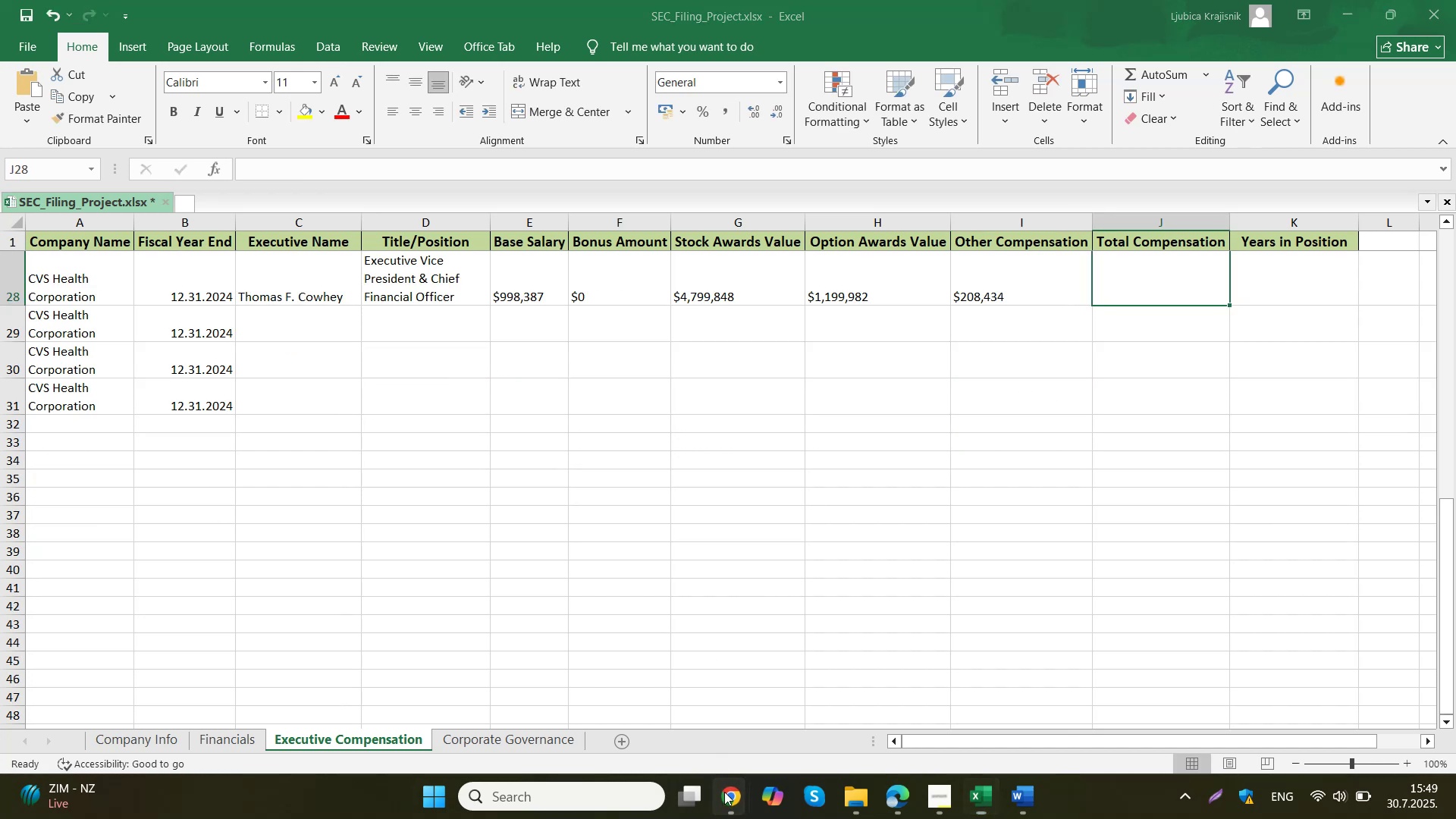 
double_click([637, 689])
 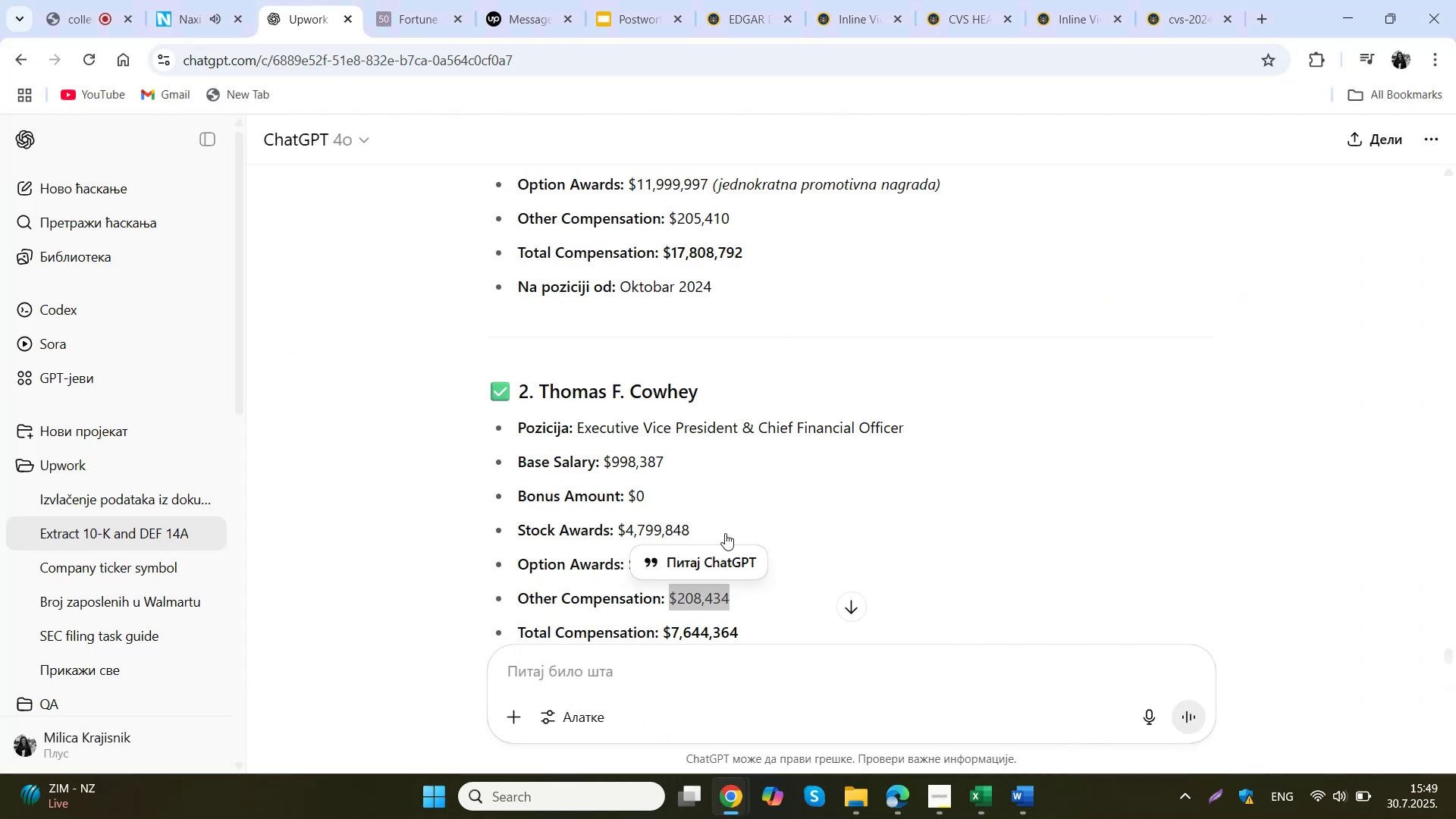 
scroll: coordinate [726, 531], scroll_direction: down, amount: 1.0
 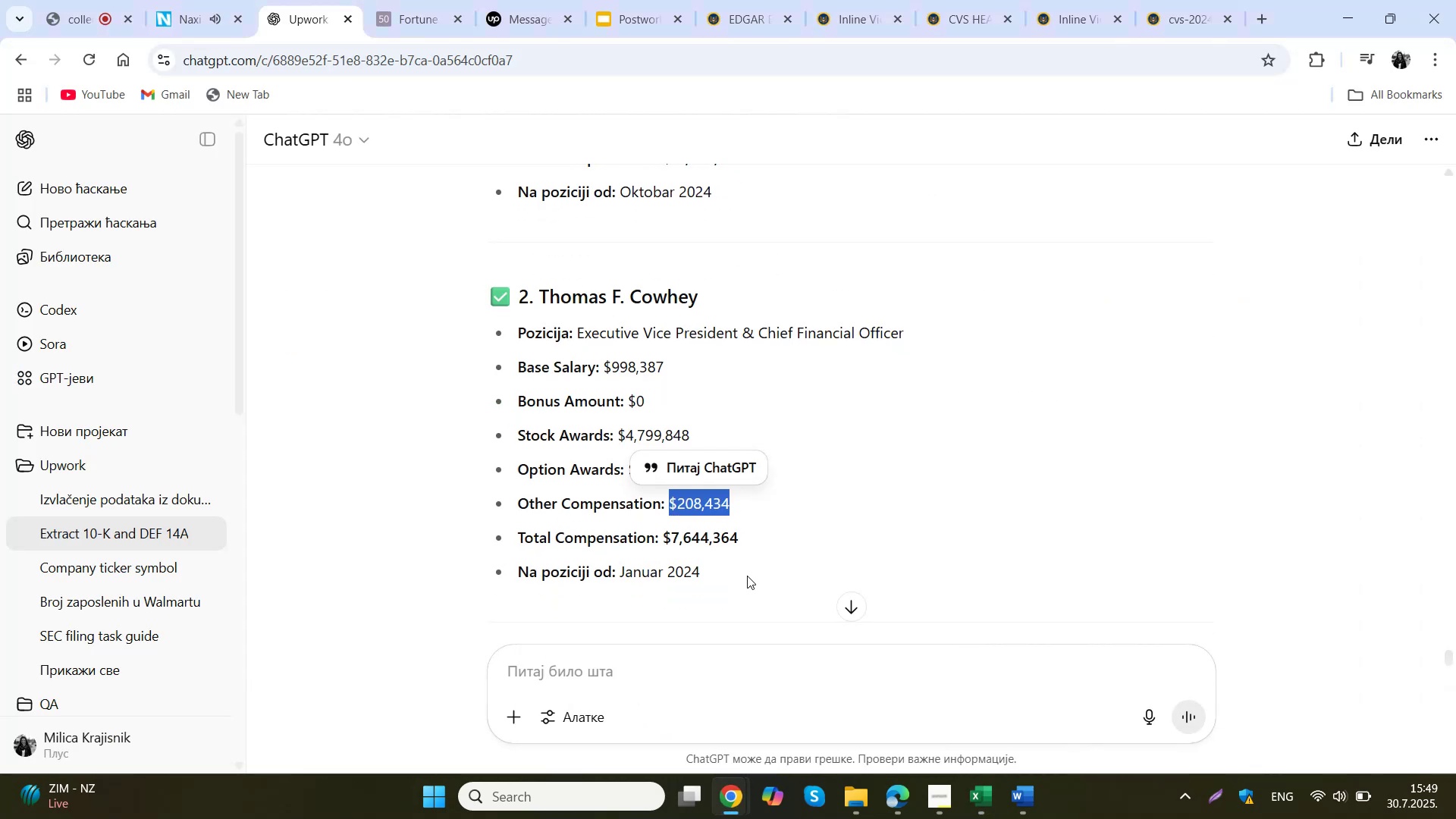 
left_click([773, 534])
 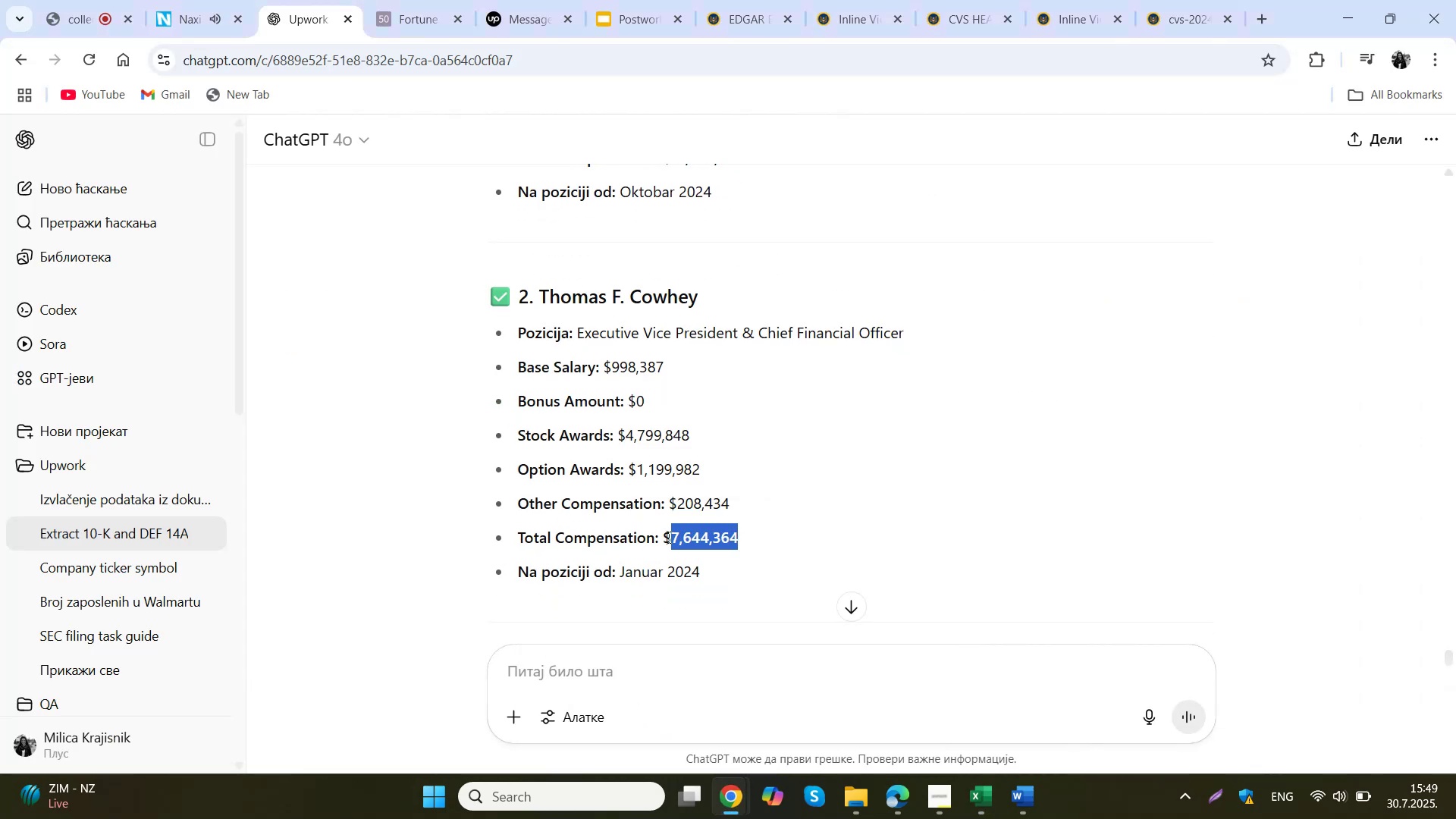 
key(Control+ControlLeft)
 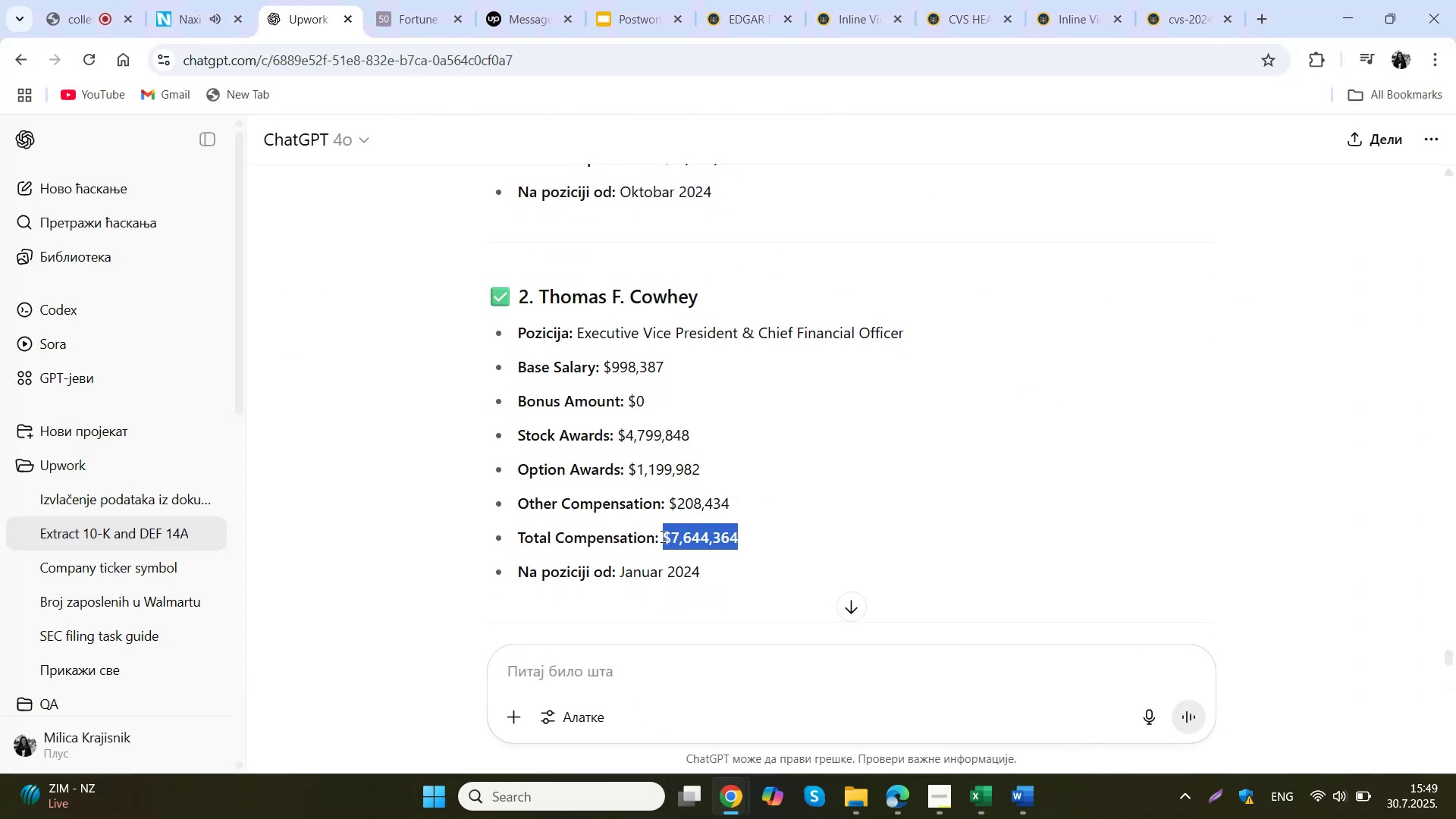 
key(Control+C)
 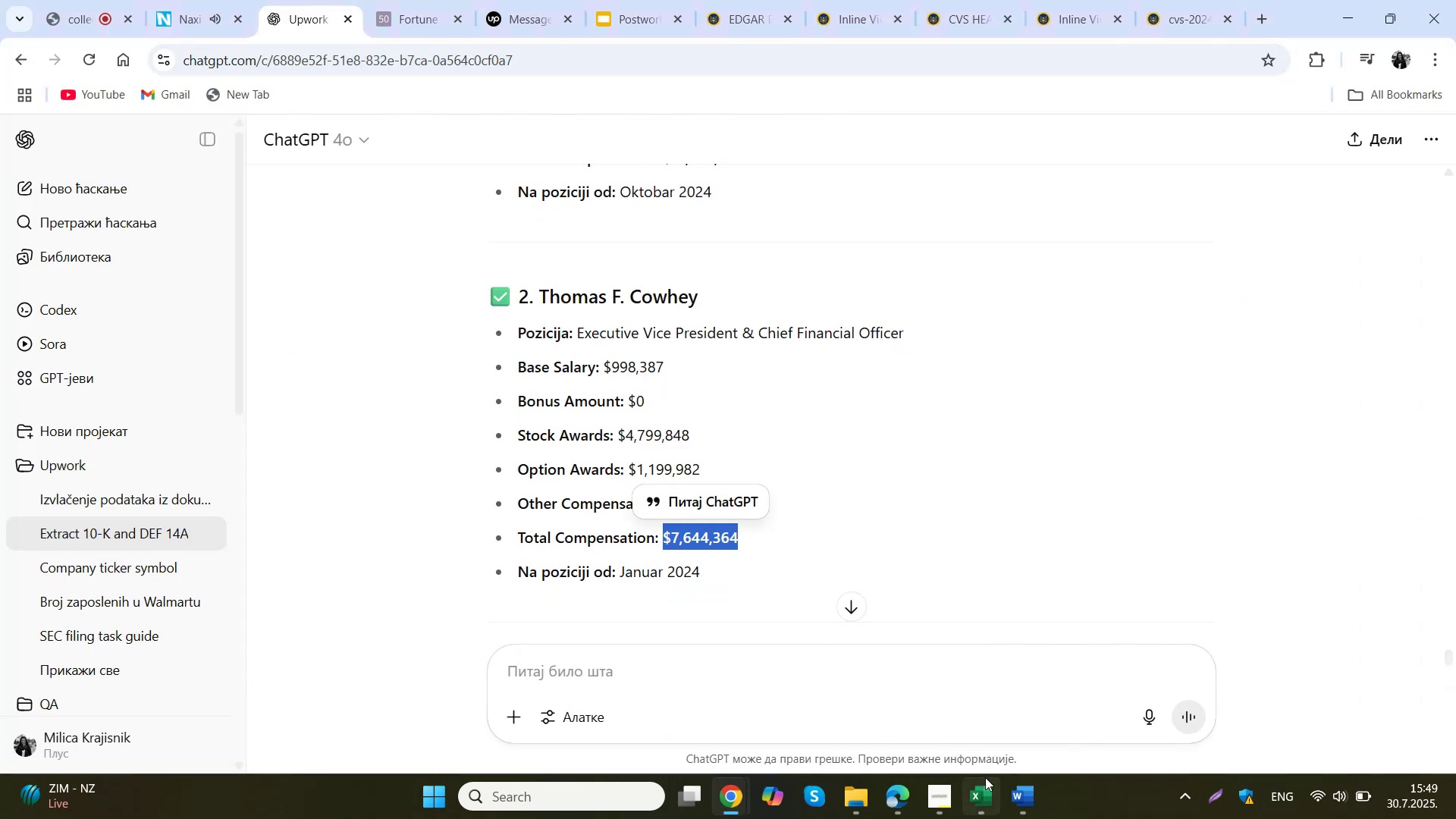 
left_click([983, 792])
 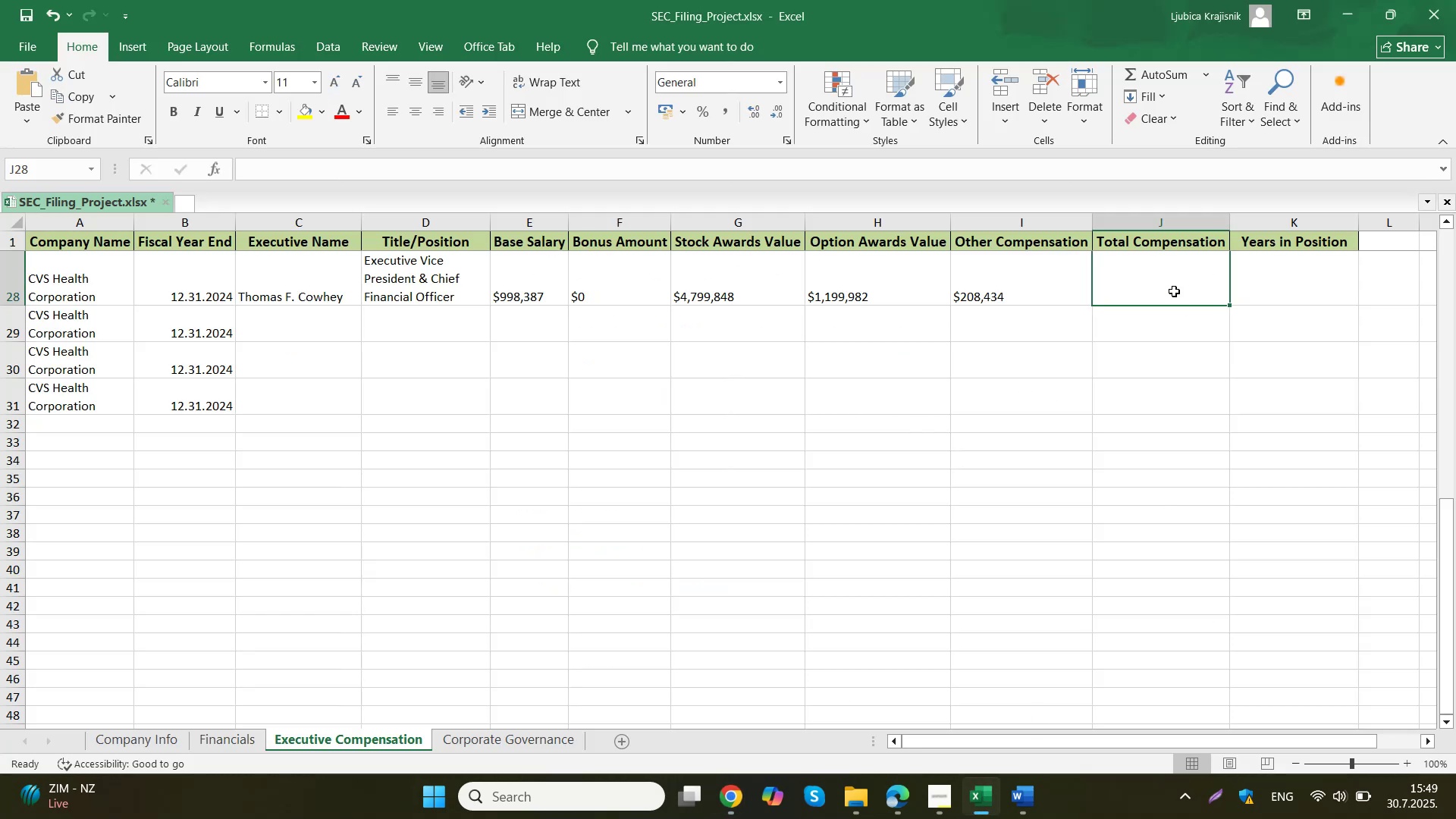 
double_click([1174, 291])
 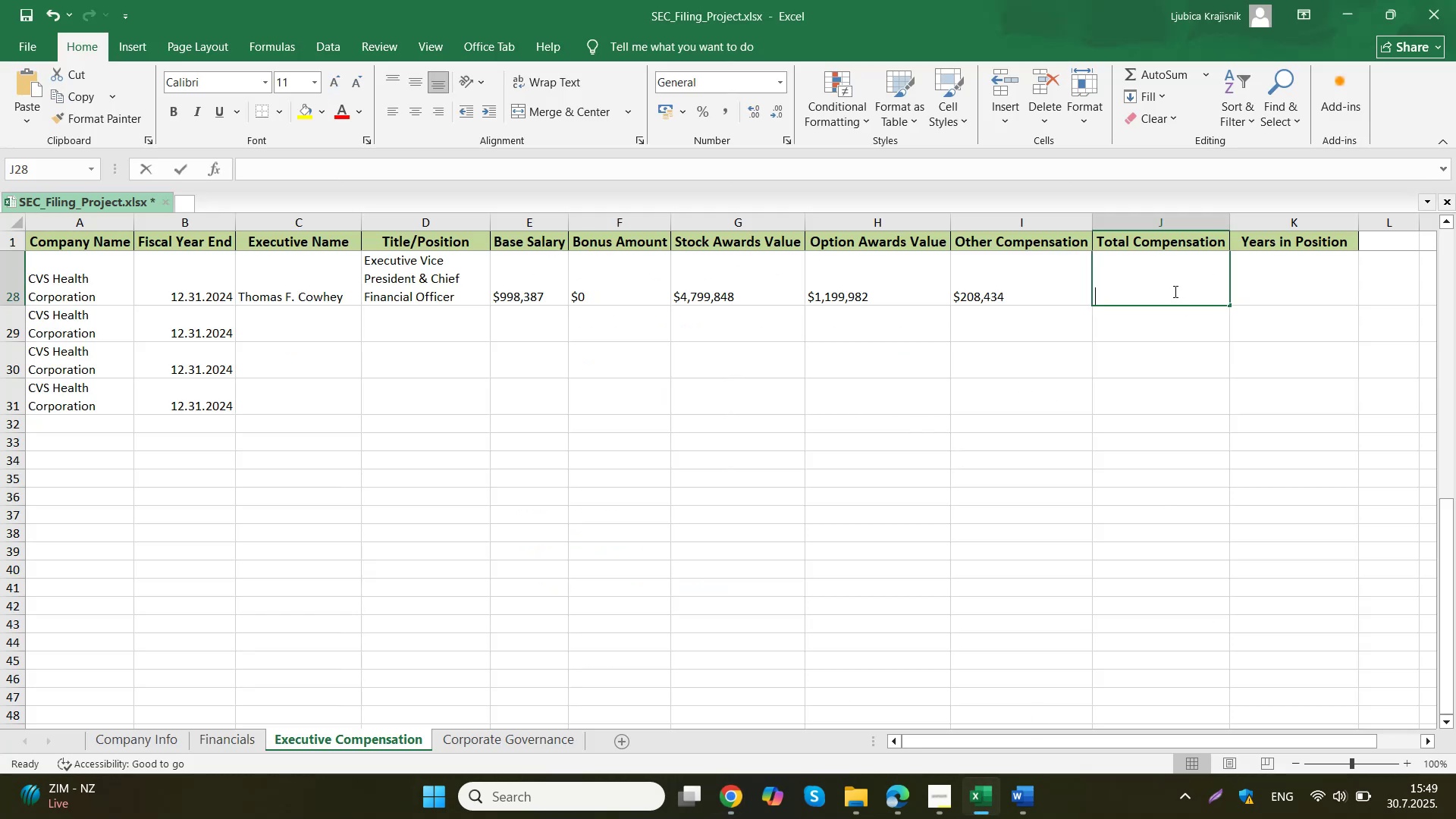 
key(Control+ControlLeft)
 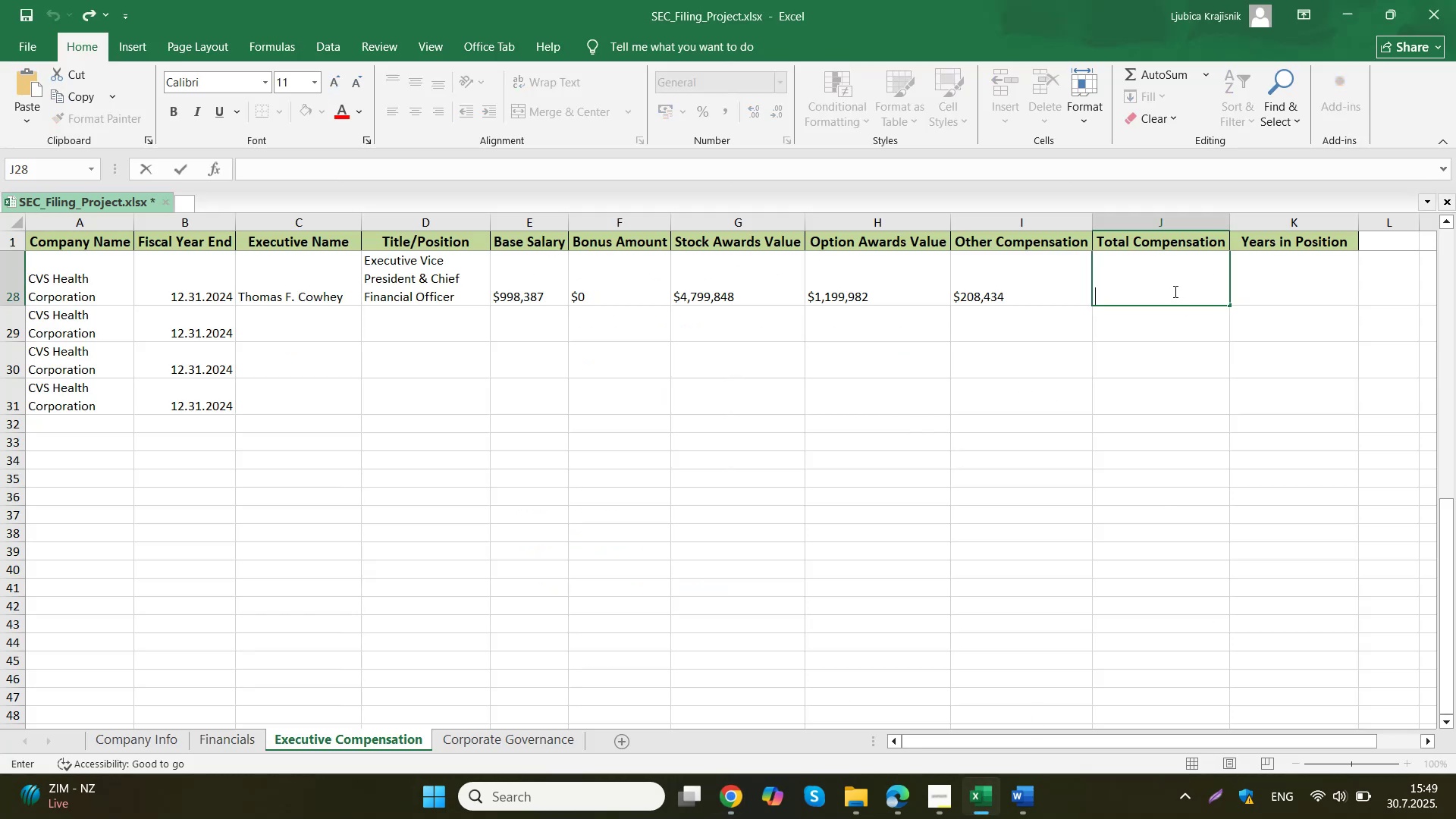 
key(Control+V)
 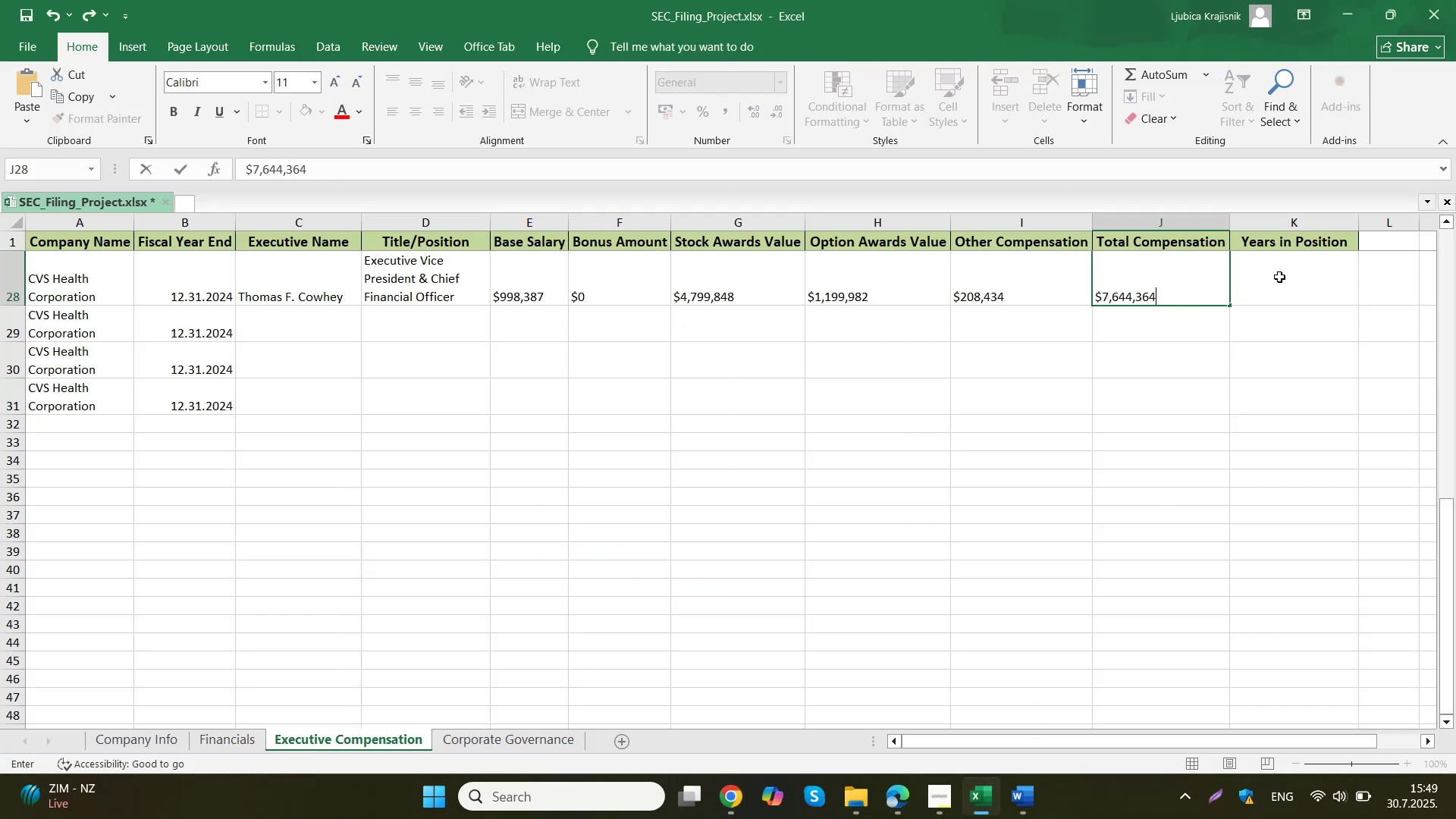 
left_click([1288, 277])
 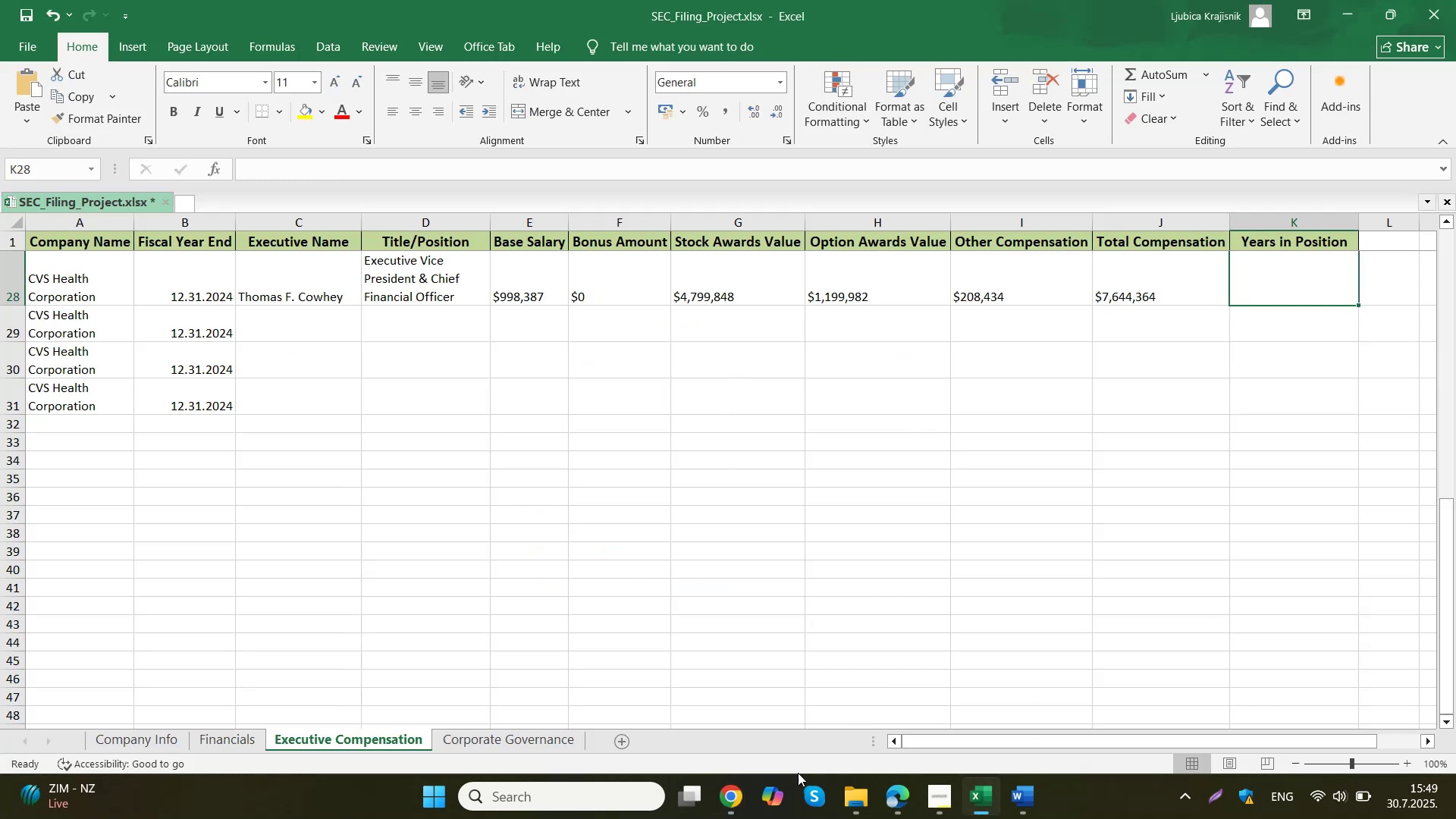 
mouse_move([697, 780])
 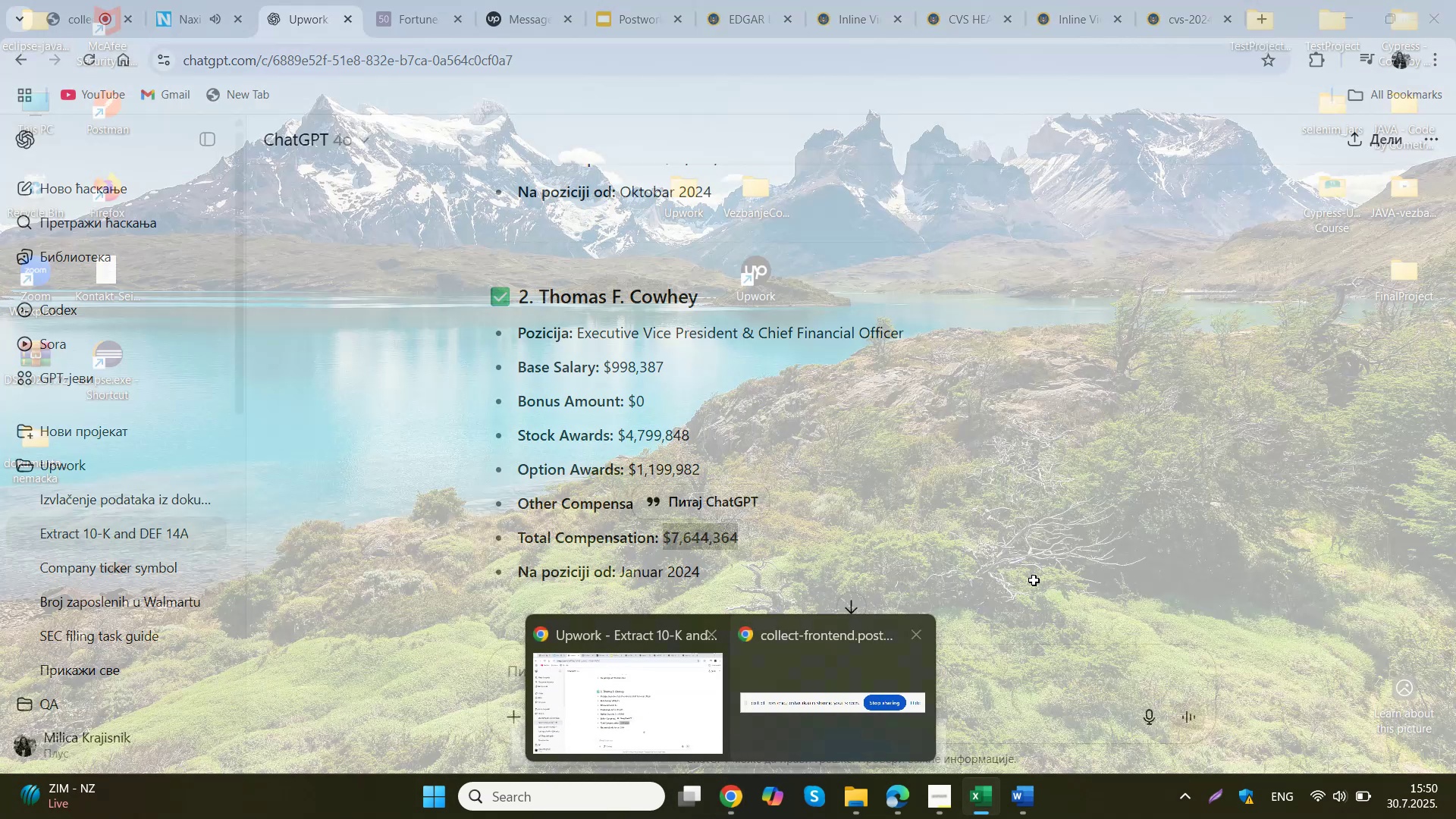 
left_click([1307, 280])
 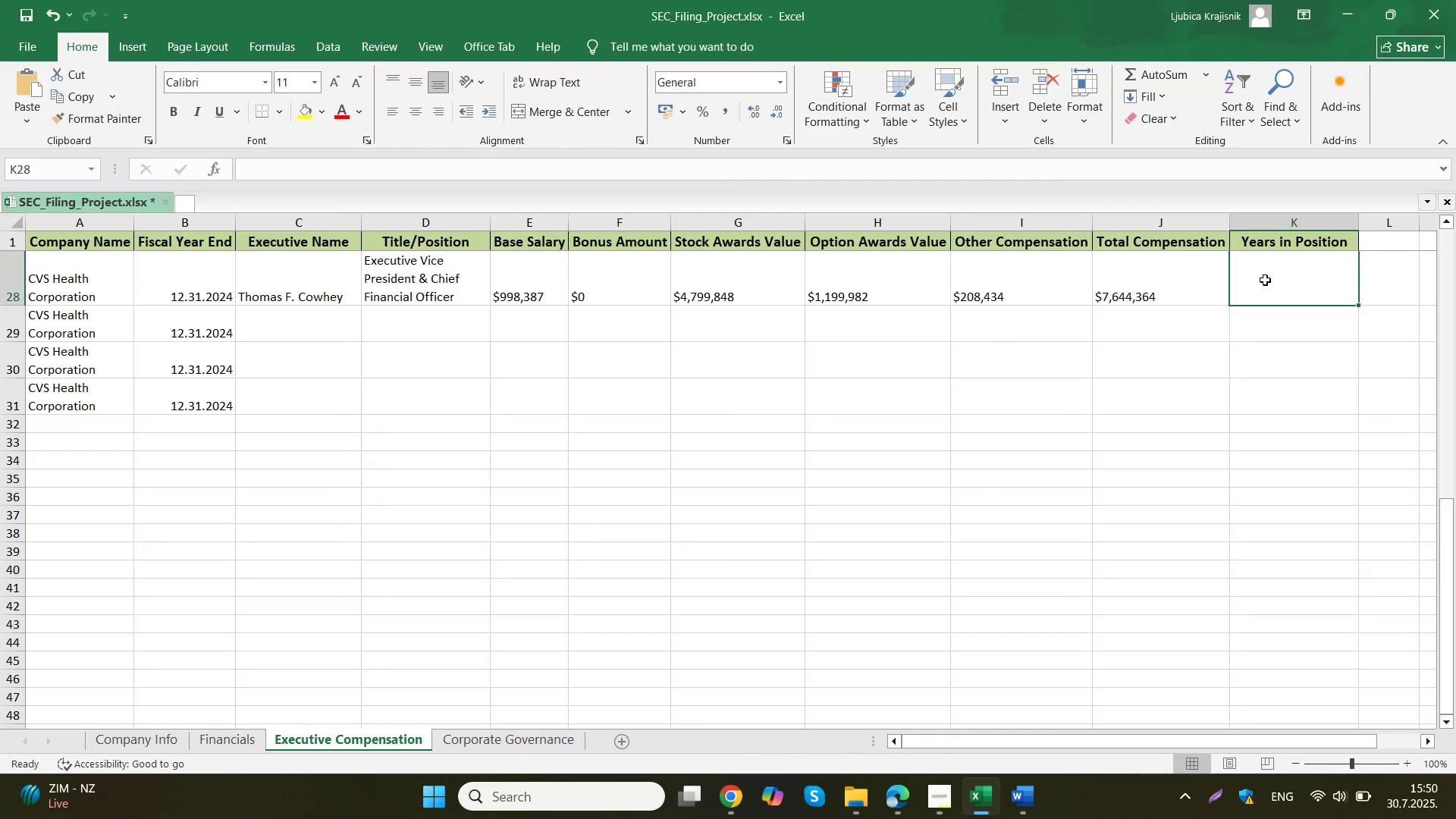 
type(Since January 2024)
 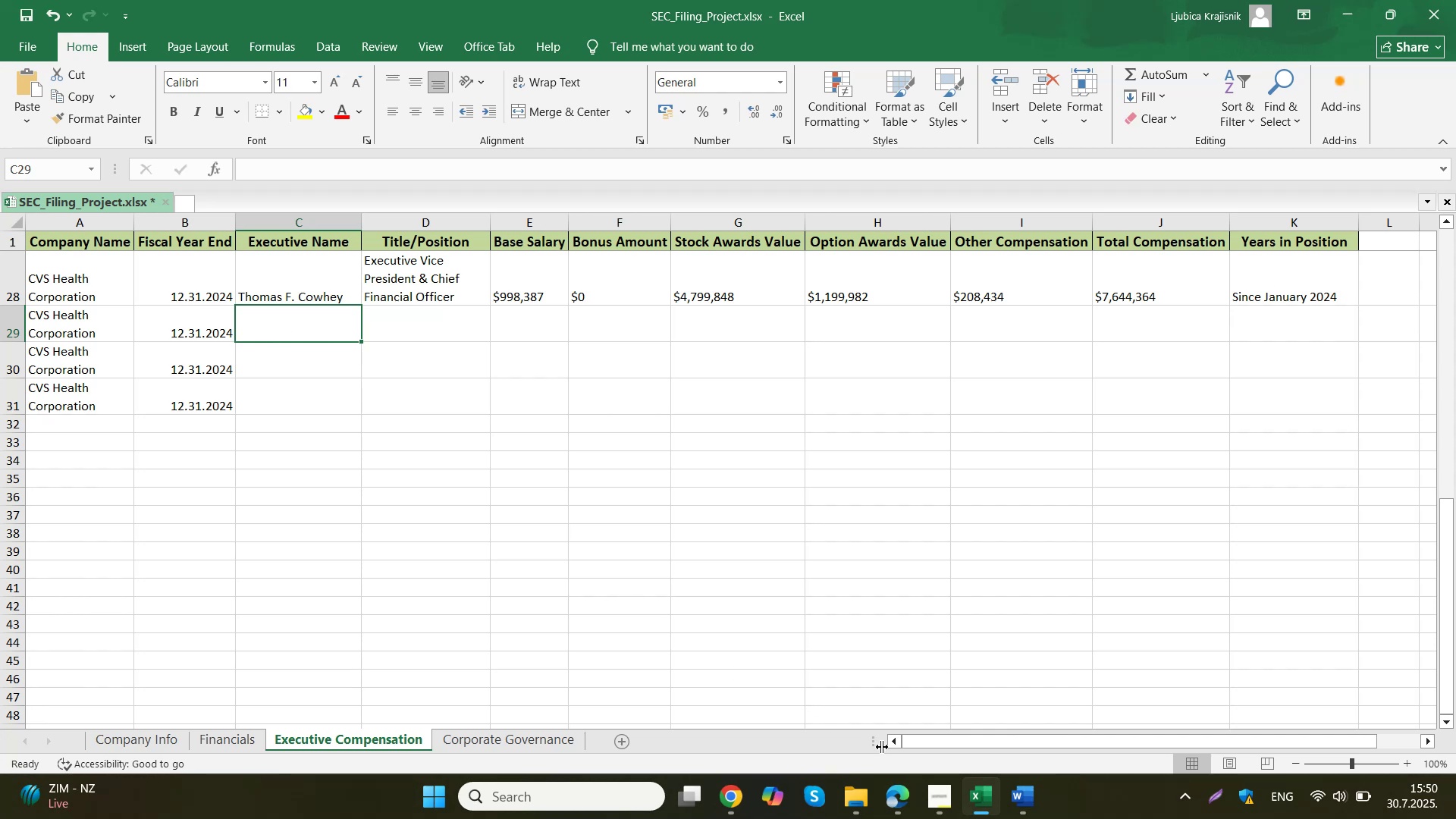 
left_click([732, 795])
 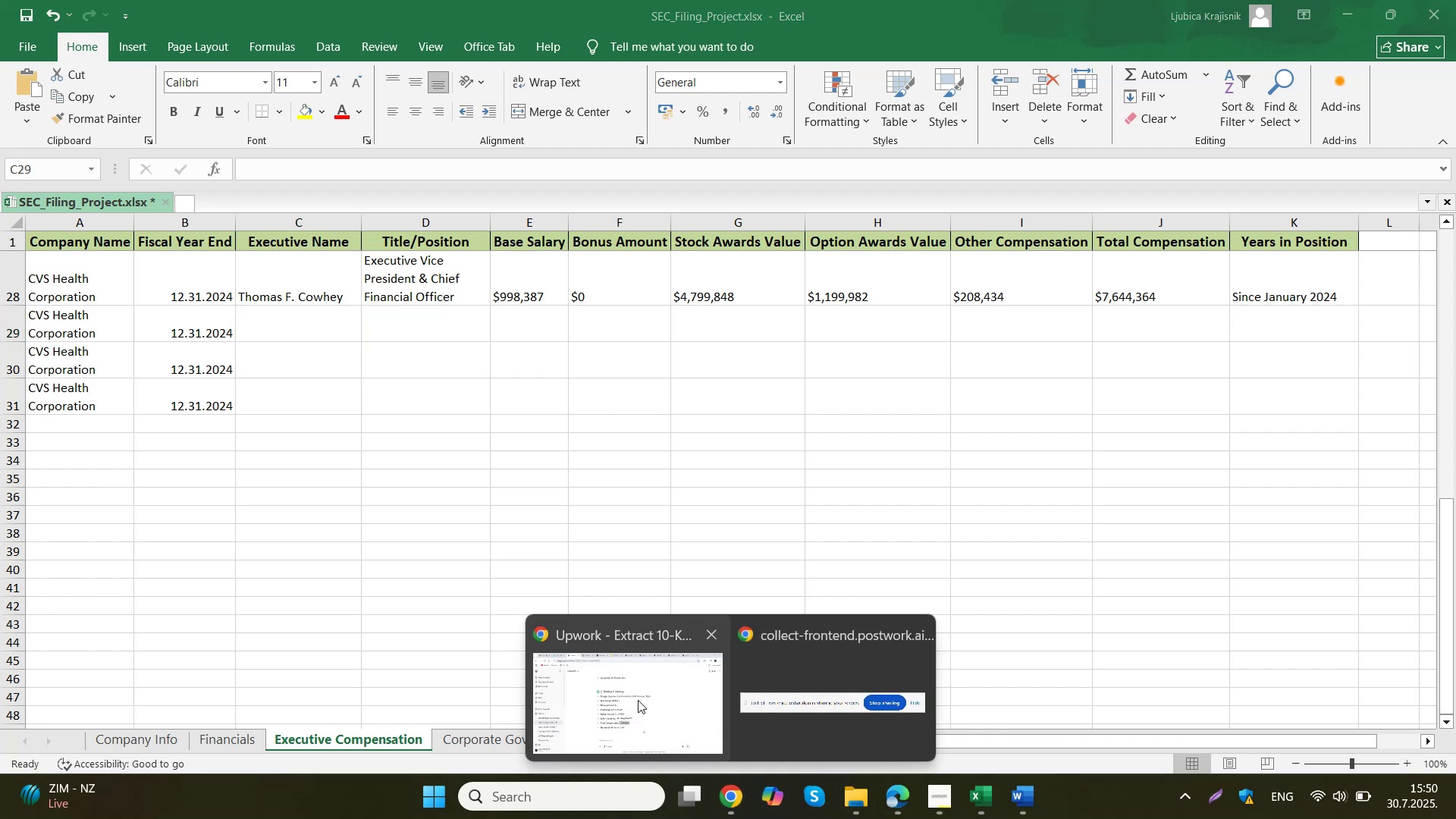 
left_click([629, 694])
 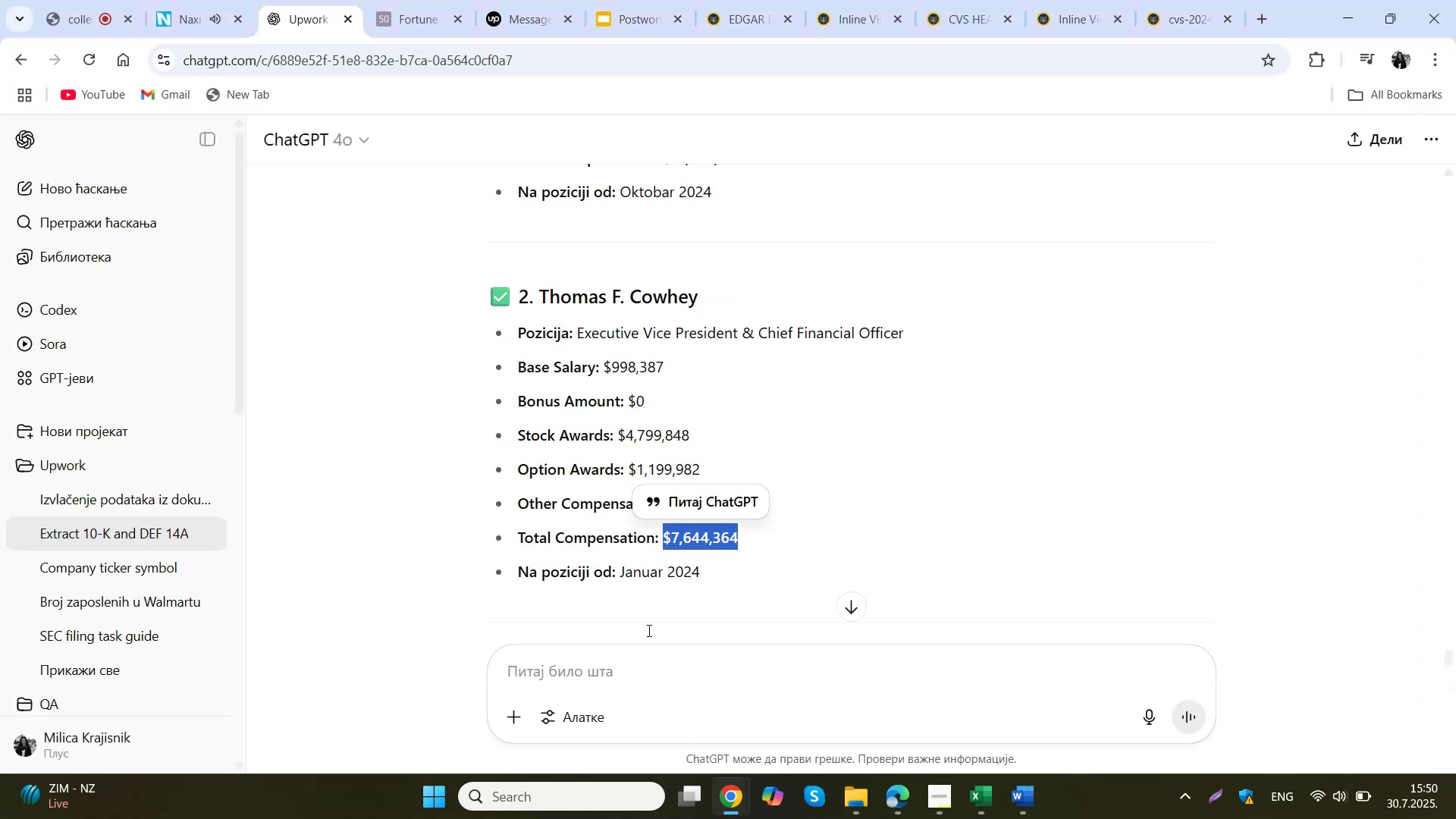 
scroll: coordinate [701, 557], scroll_direction: down, amount: 3.0
 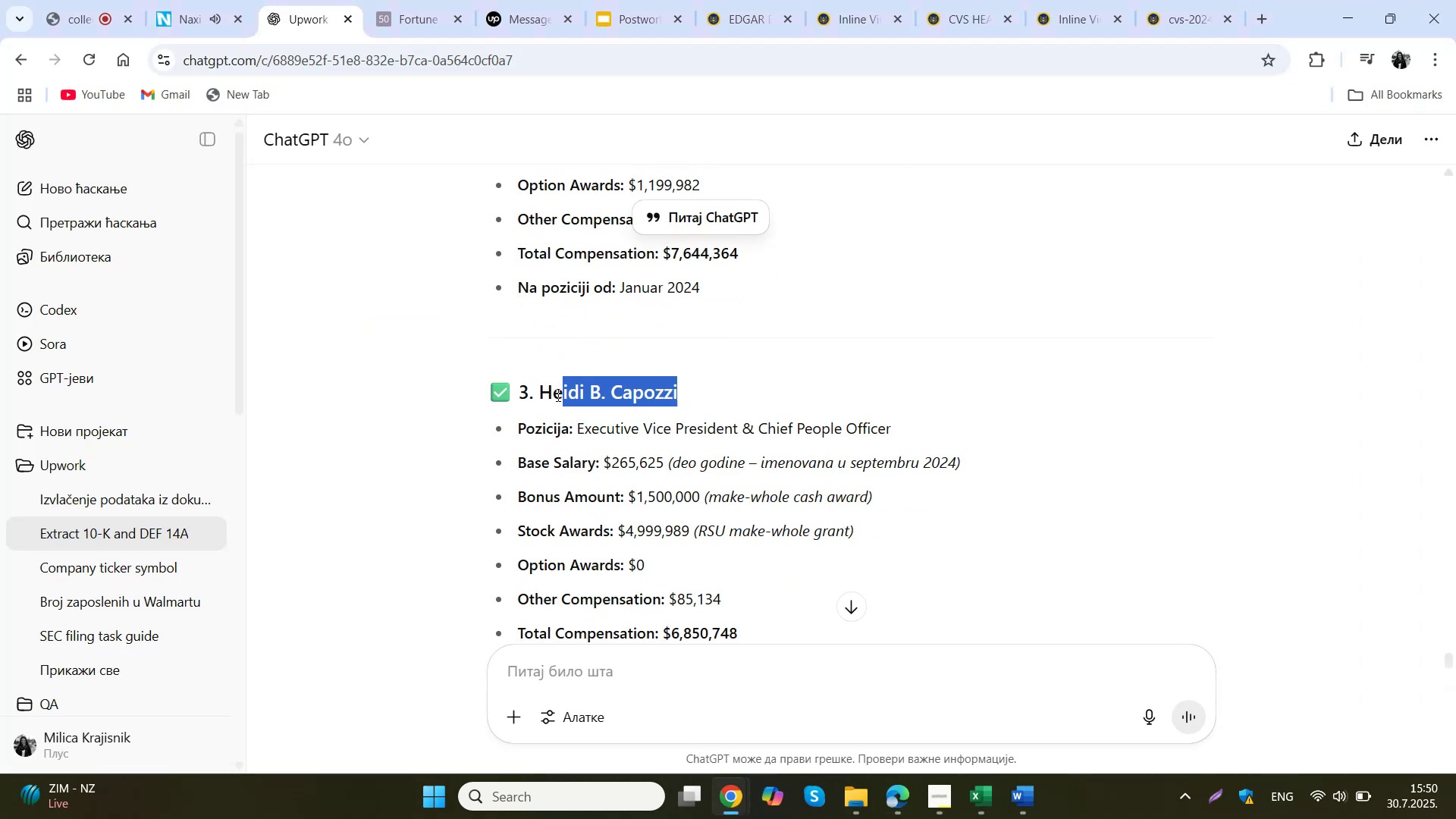 
key(Control+C)
 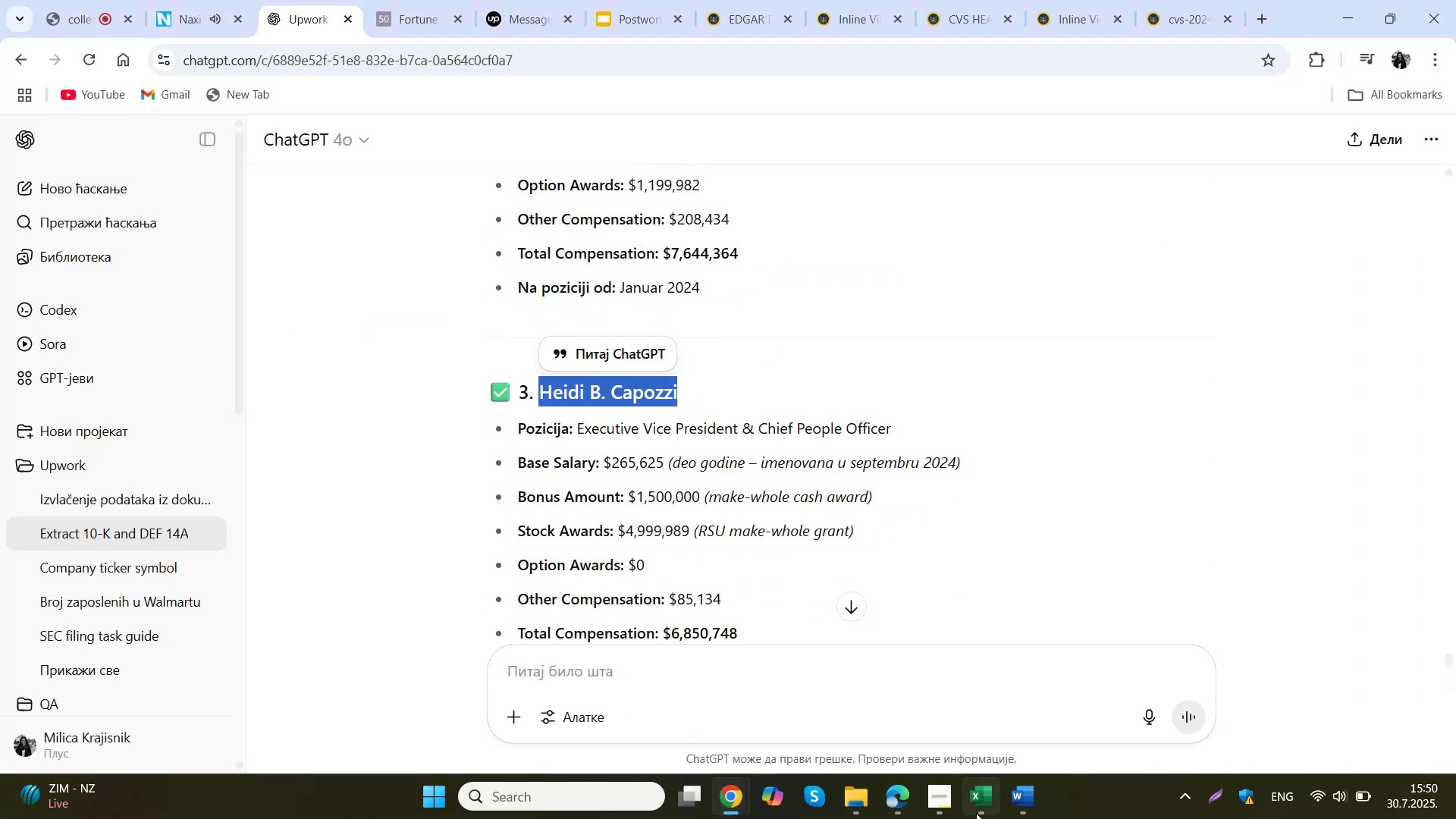 
left_click([976, 813])
 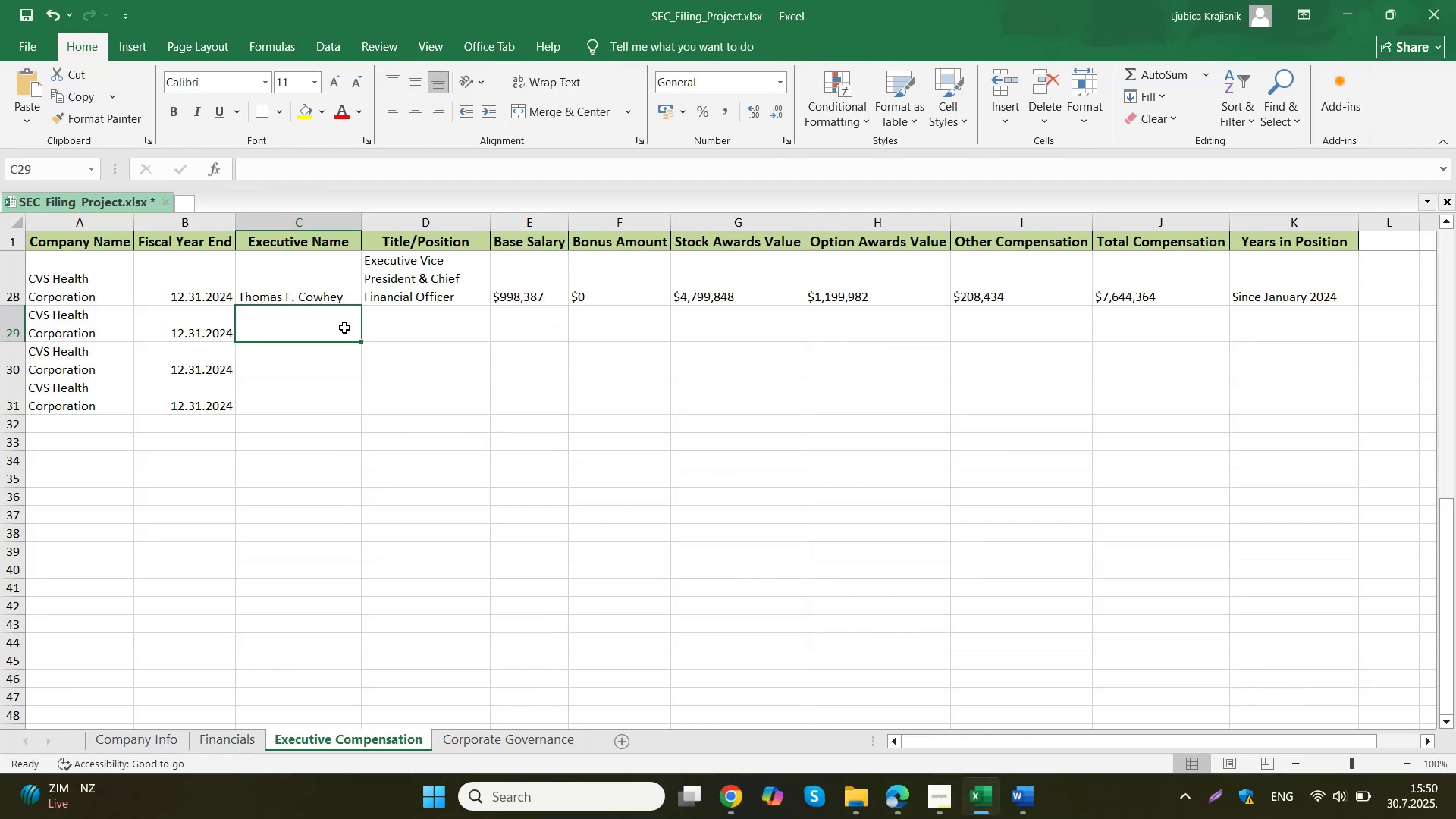 
double_click([328, 330])
 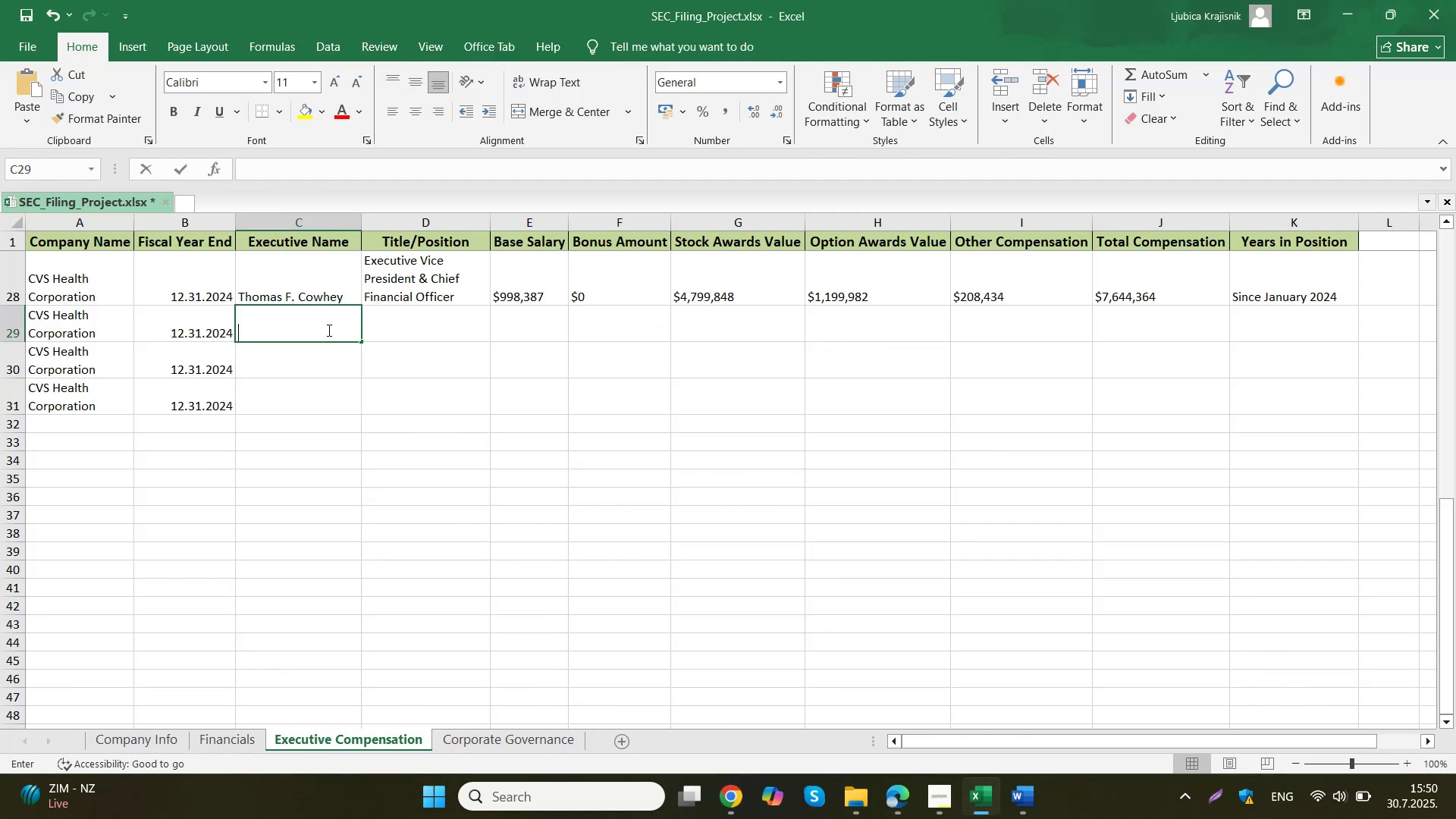 
key(Control+ControlLeft)
 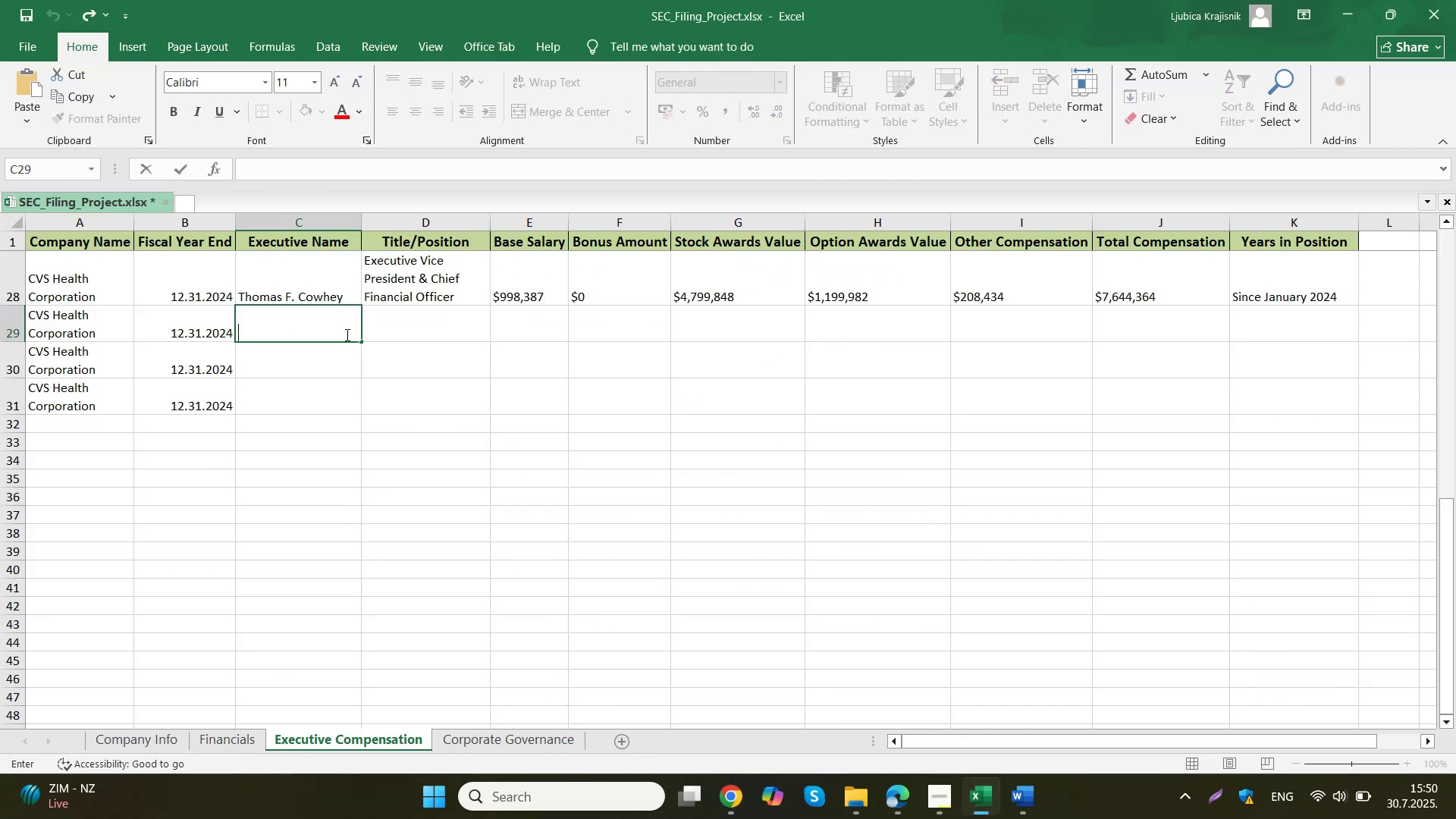 
key(Control+V)
 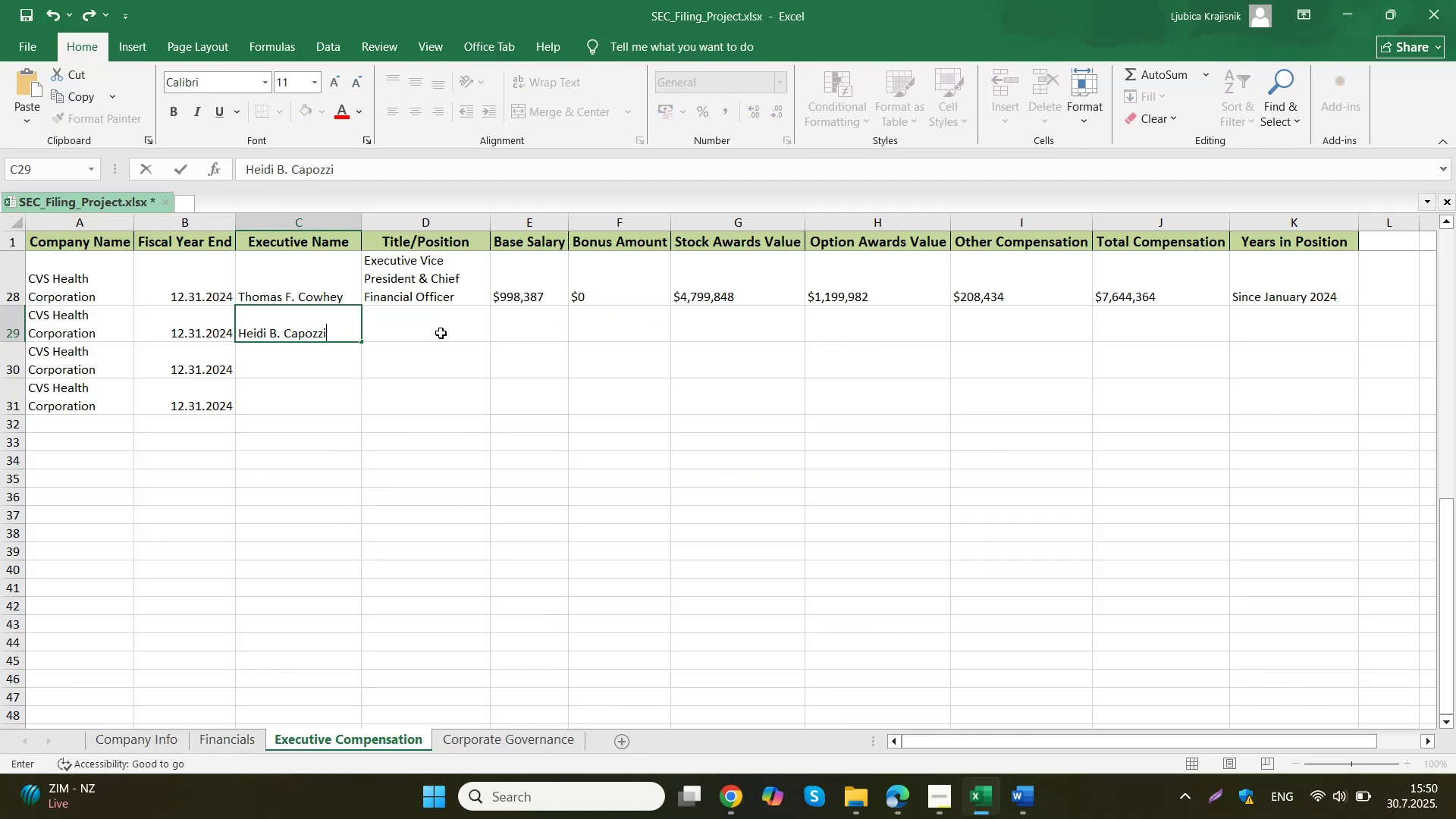 
triple_click([441, 333])
 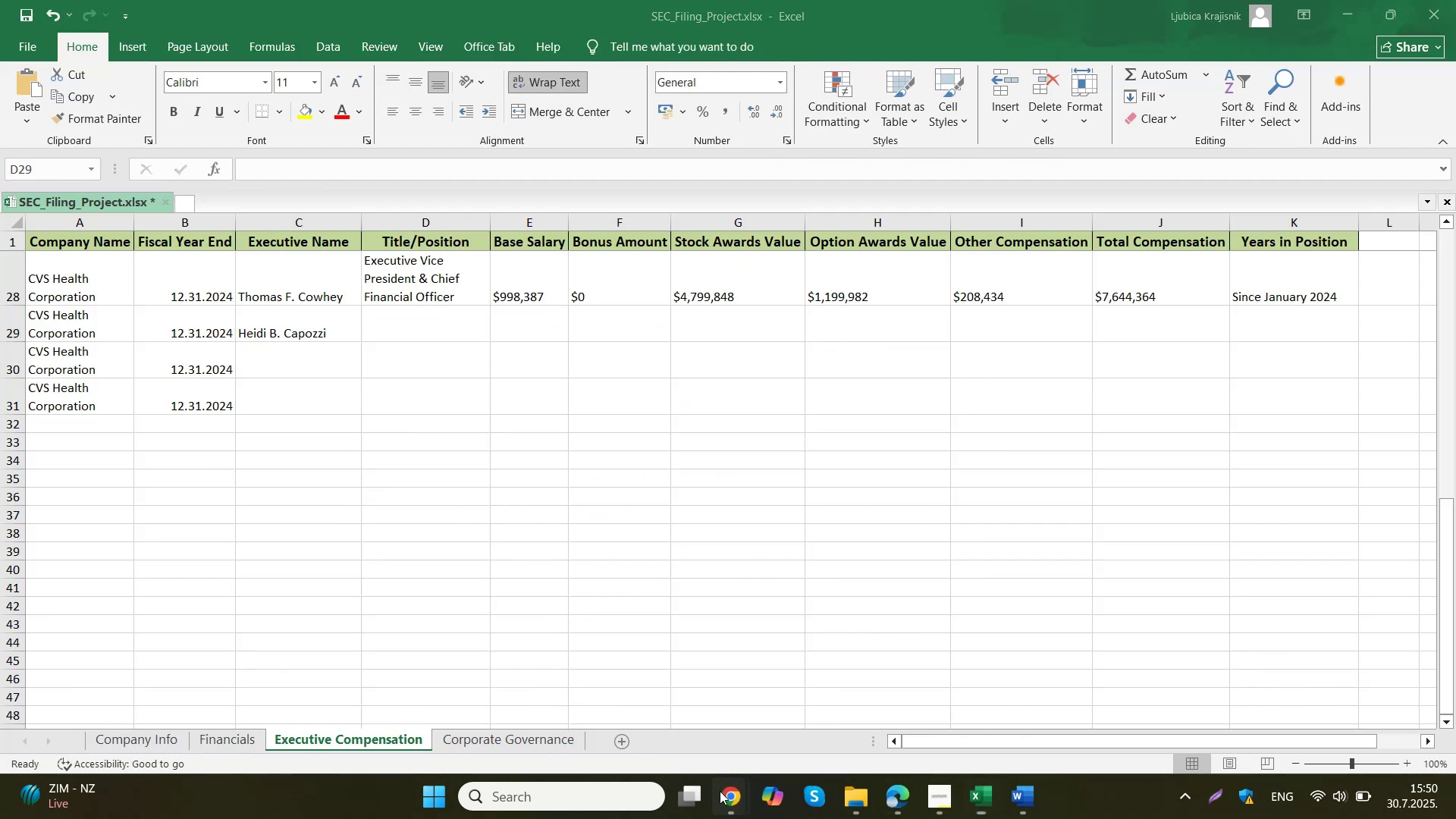 
double_click([563, 682])
 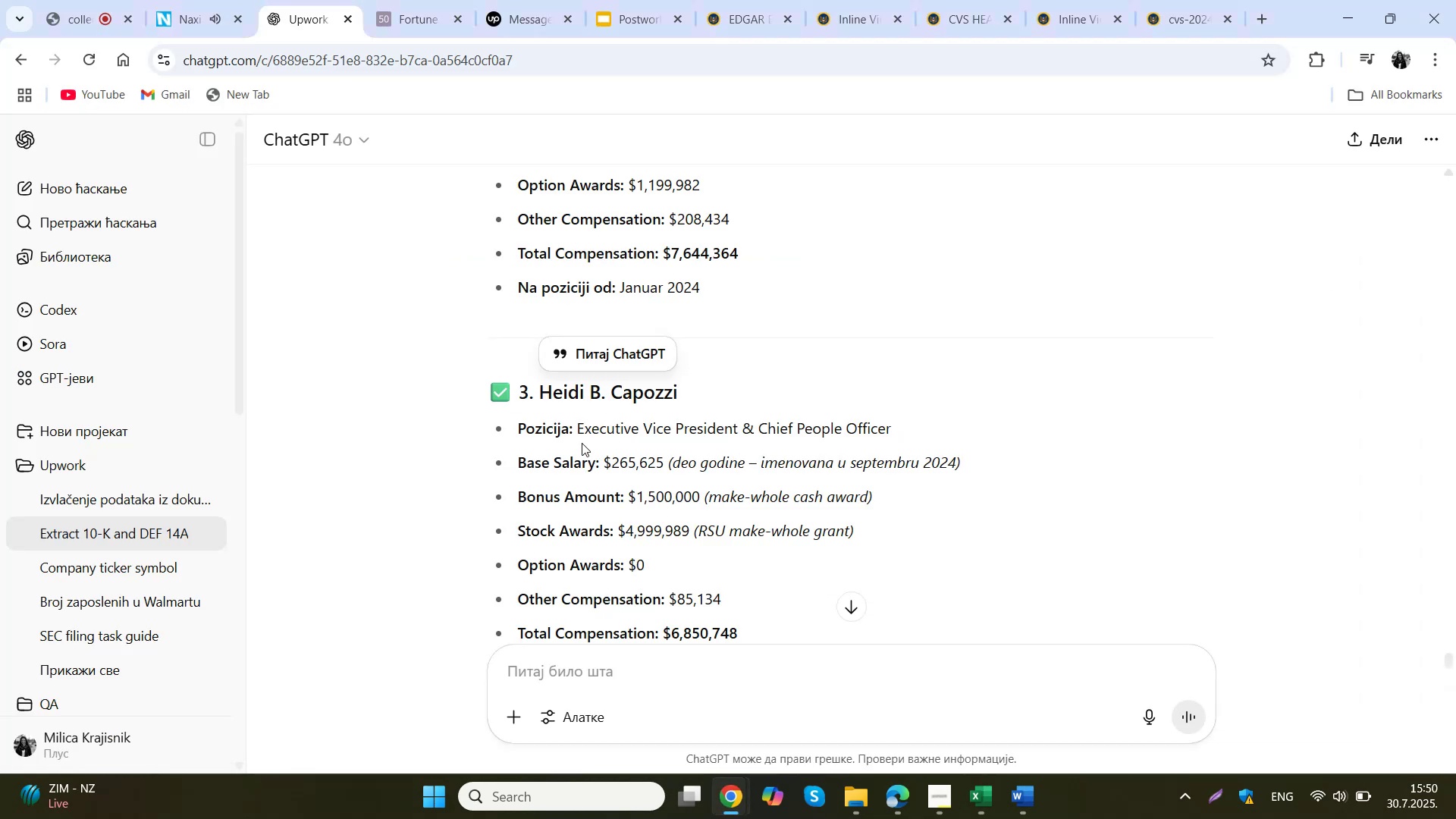 
key(Control+ControlLeft)
 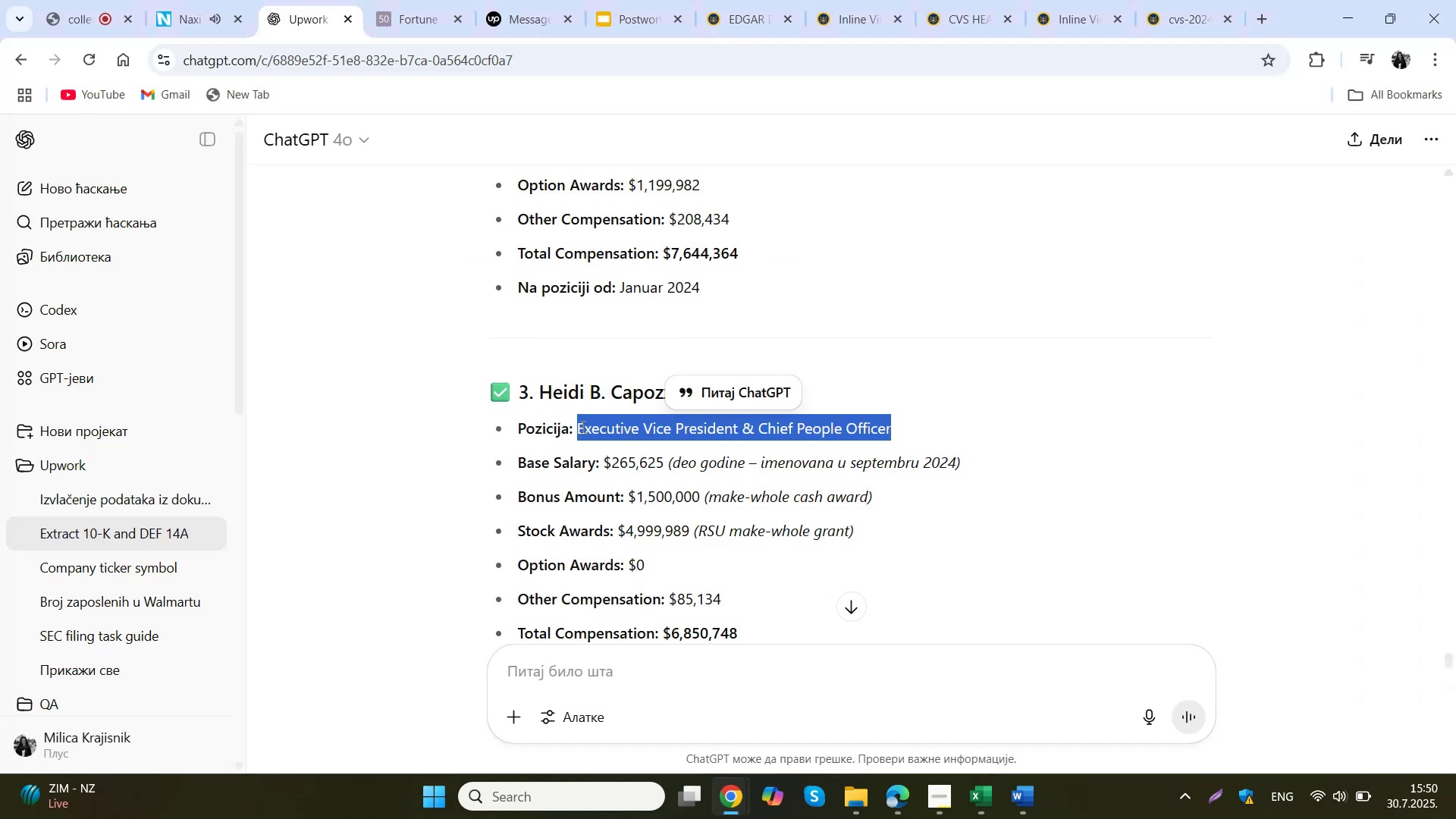 
key(Control+C)
 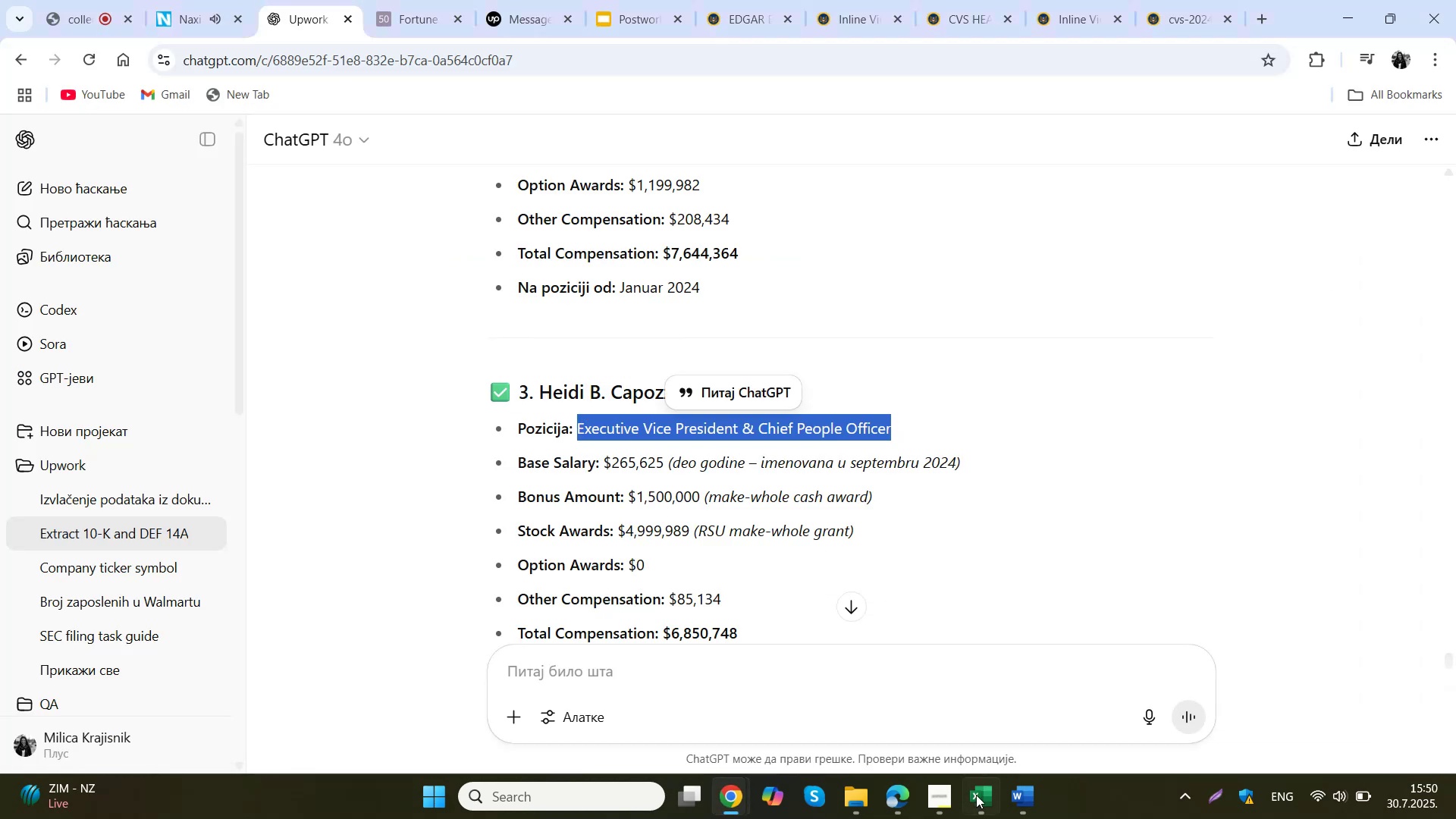 
left_click([974, 796])
 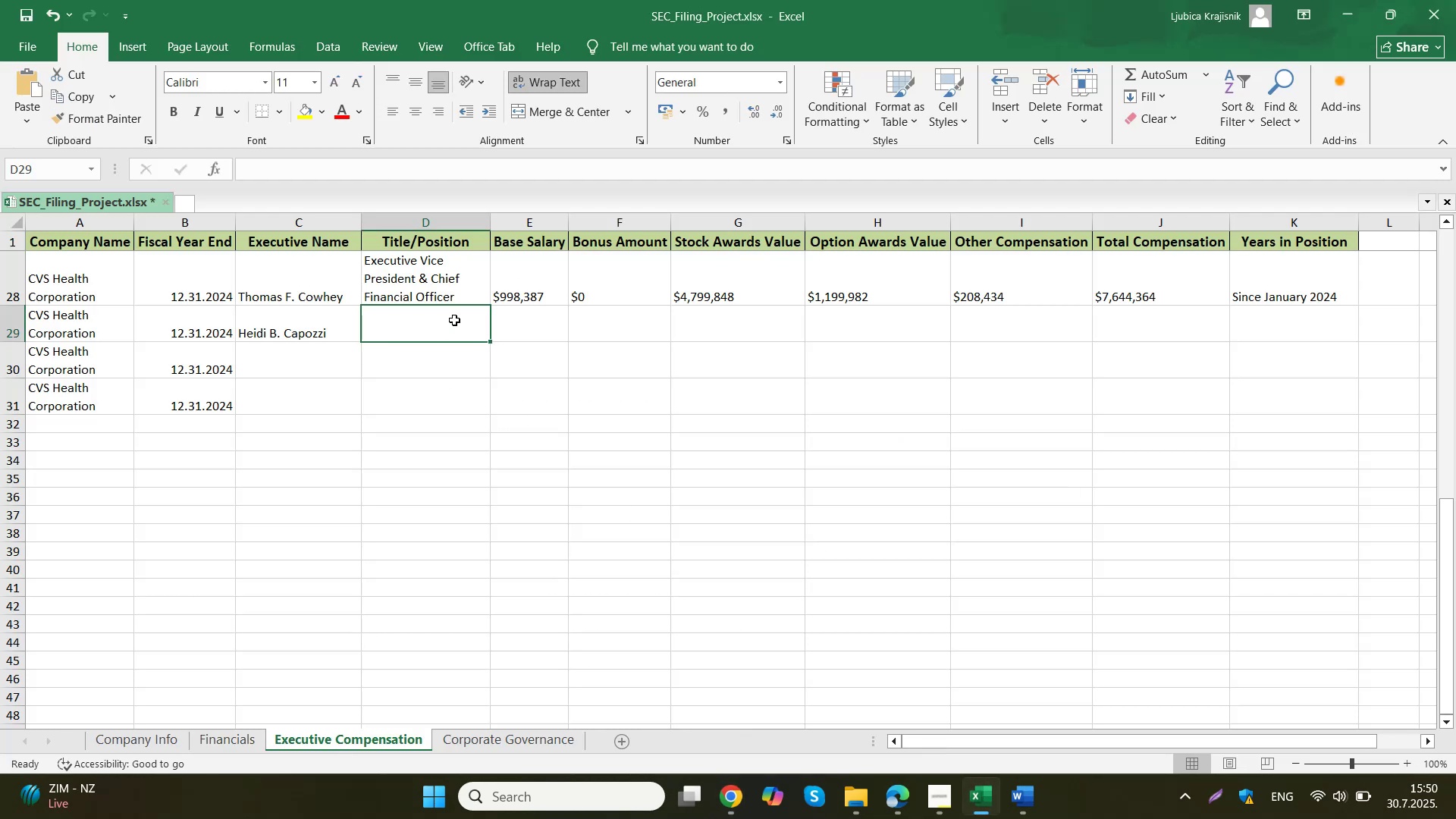 
double_click([448, 323])
 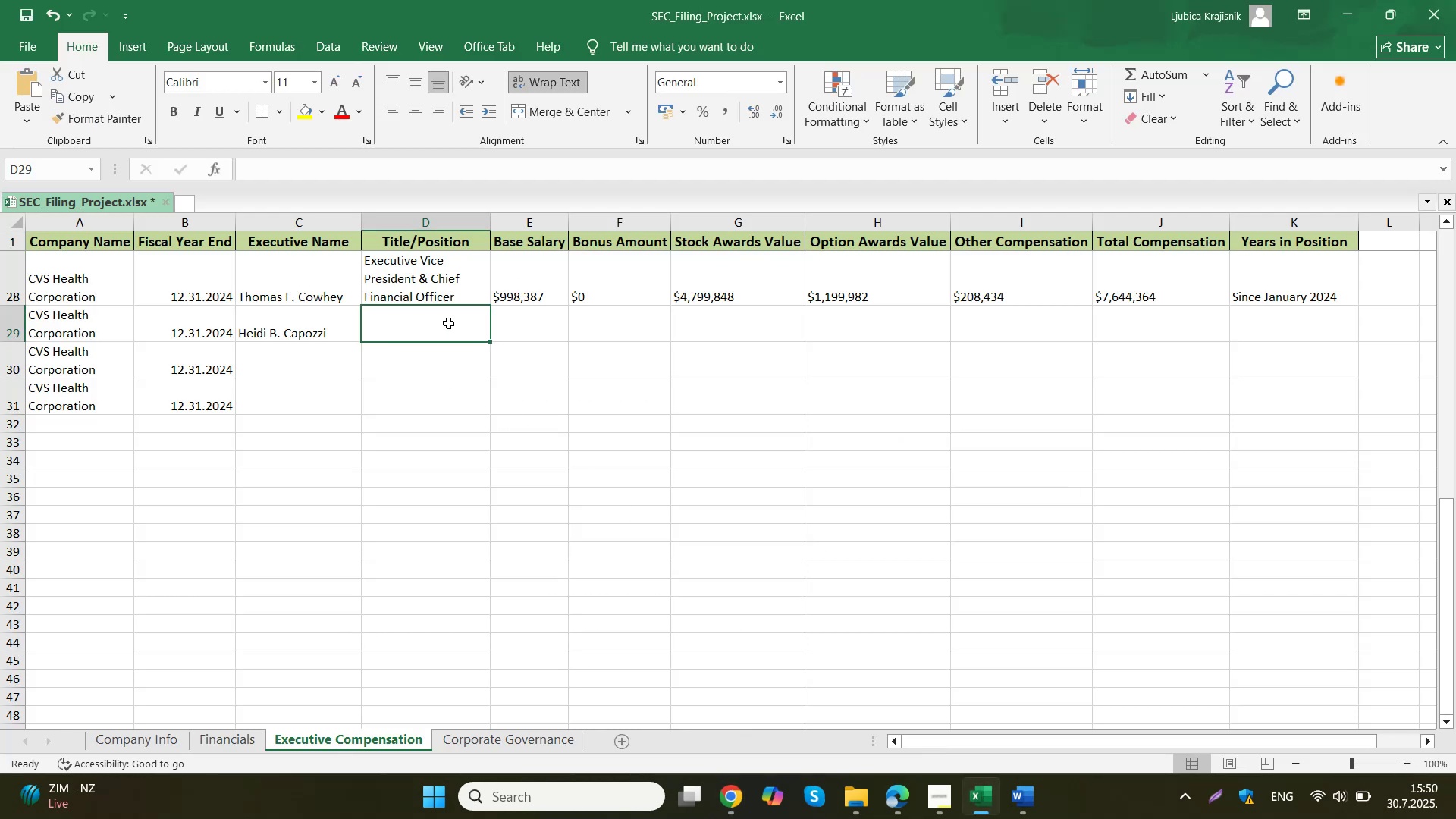 
key(Control+ControlLeft)
 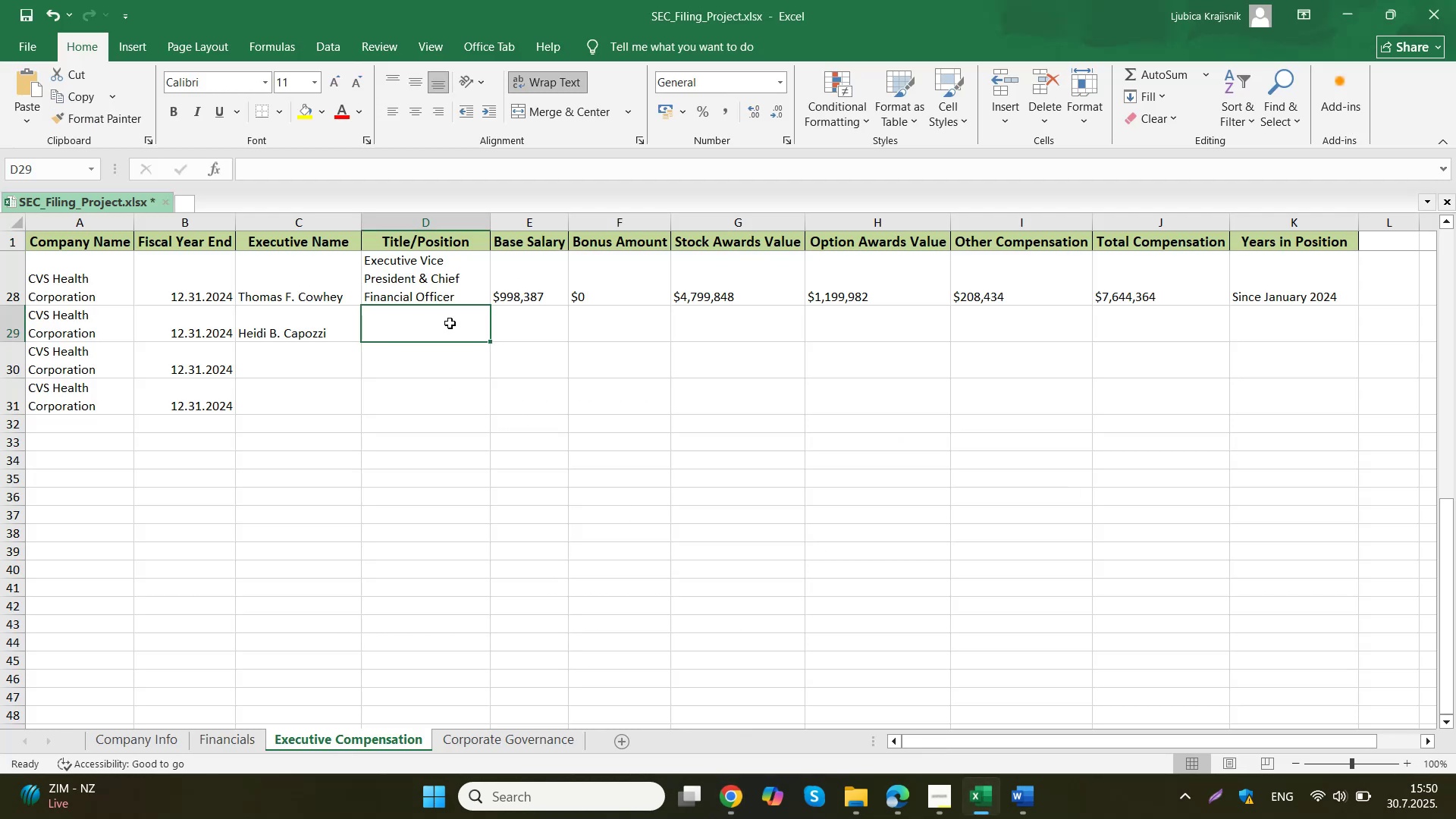 
key(Control+V)
 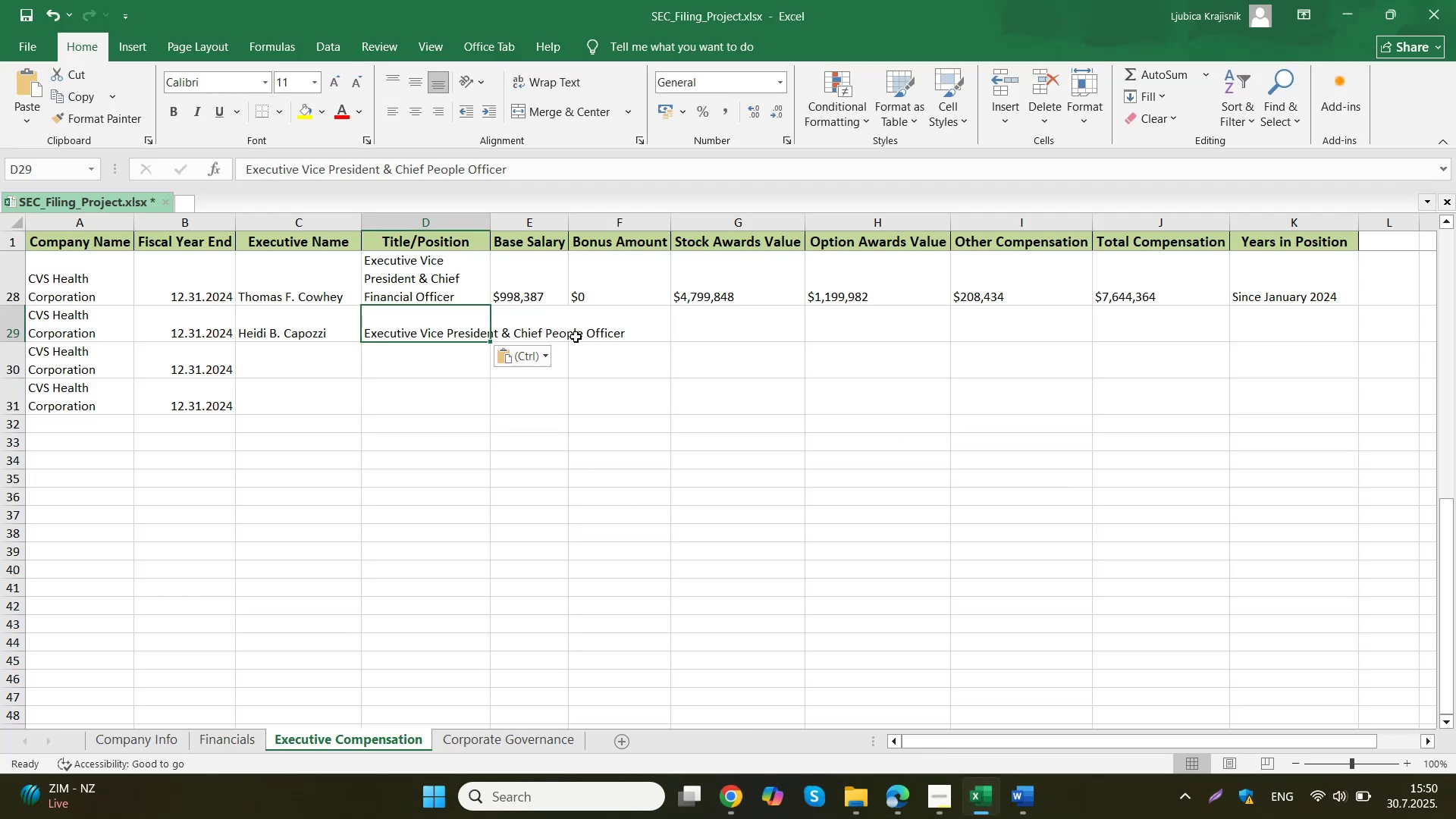 
left_click([643, 335])
 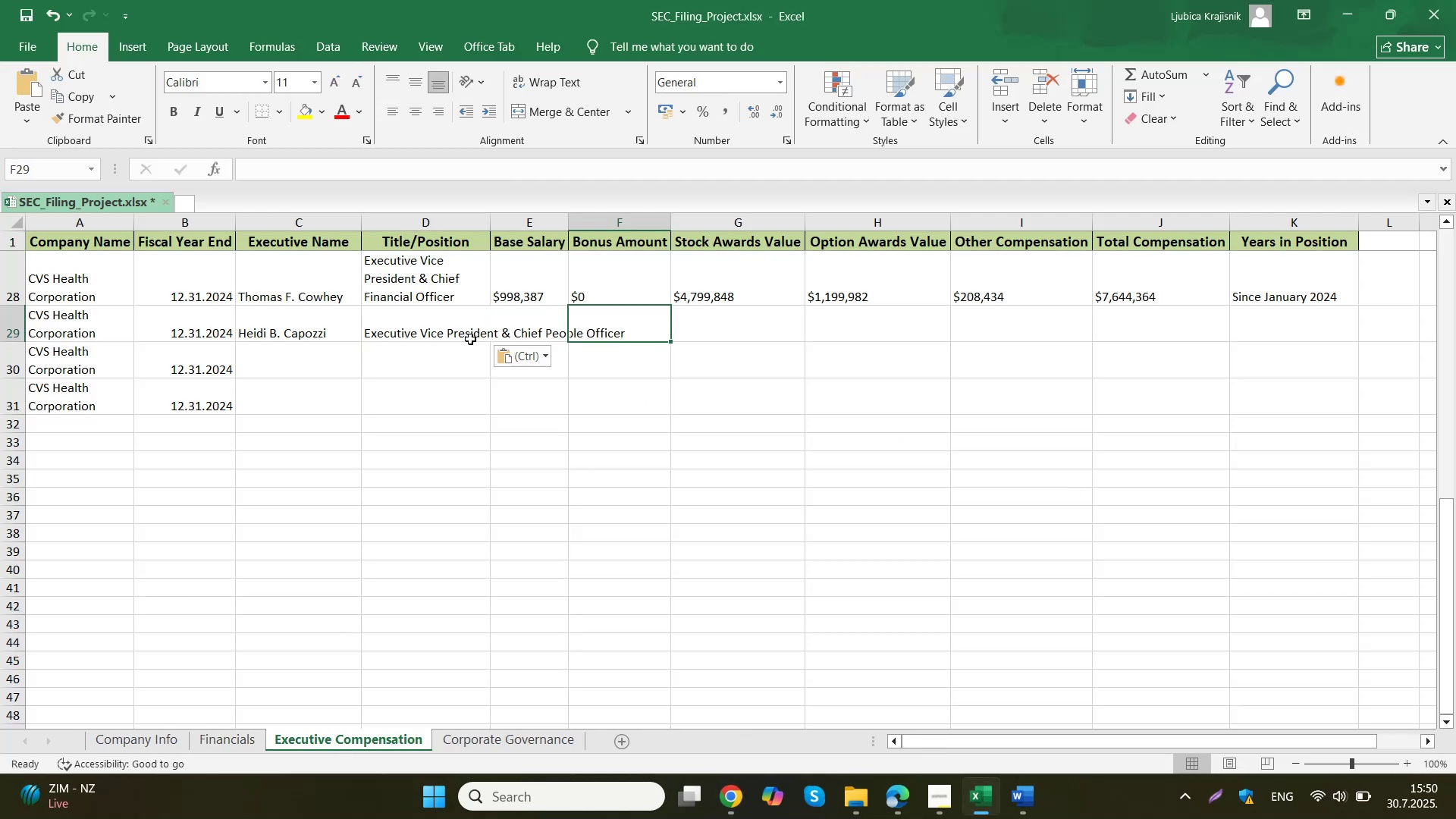 
key(Control+Z)
 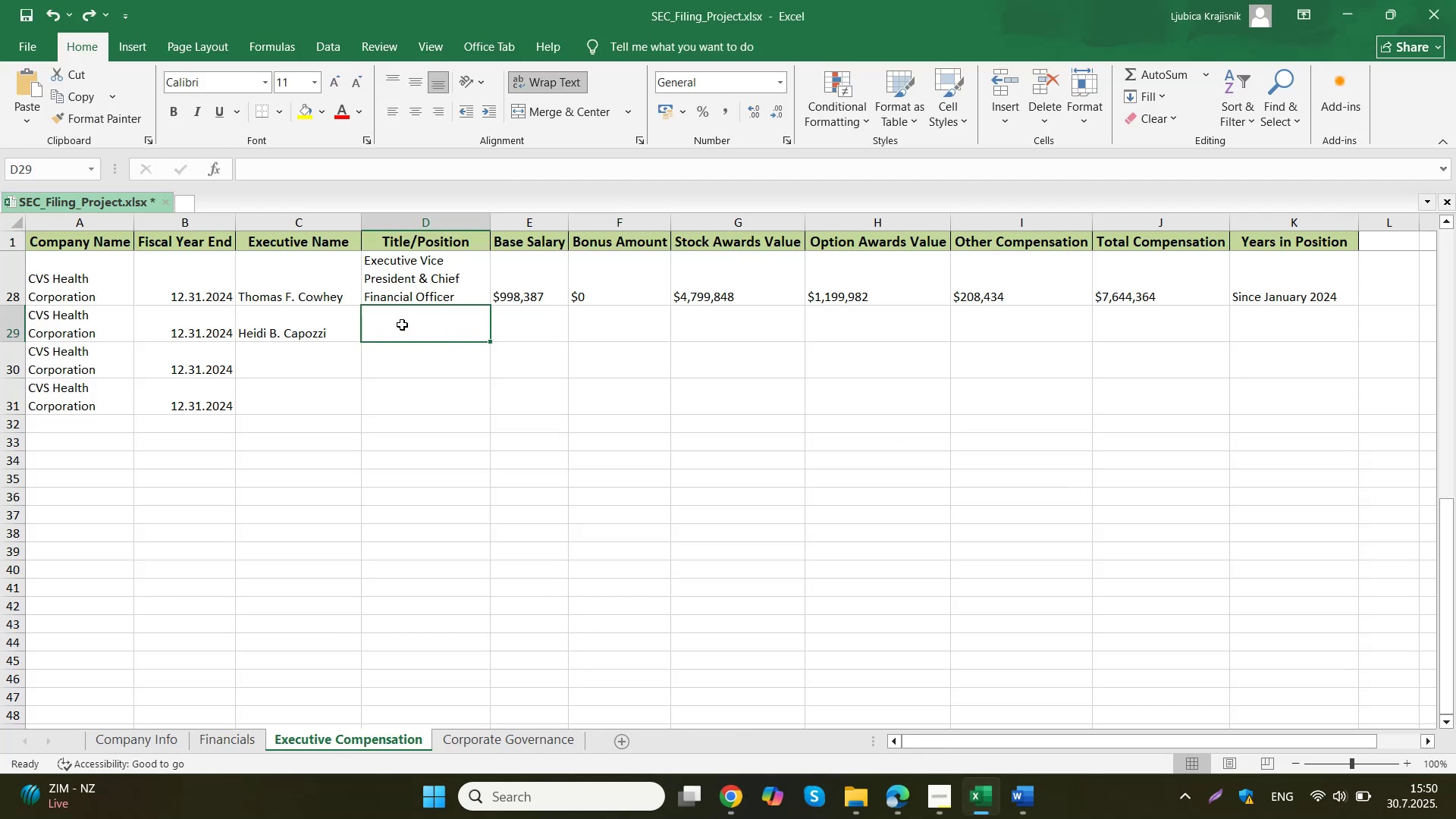 
double_click([402, 325])
 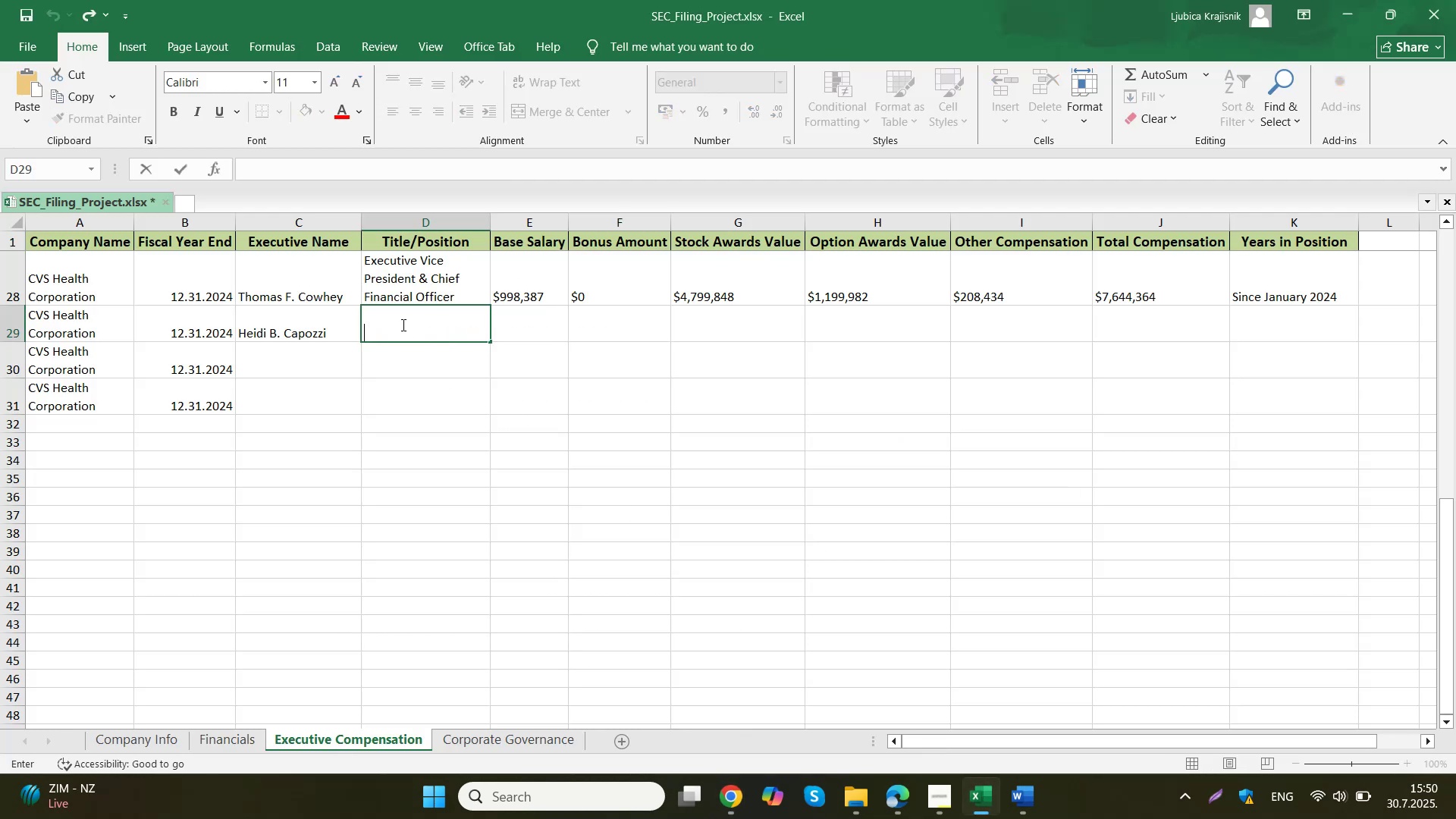 
key(Control+ControlLeft)
 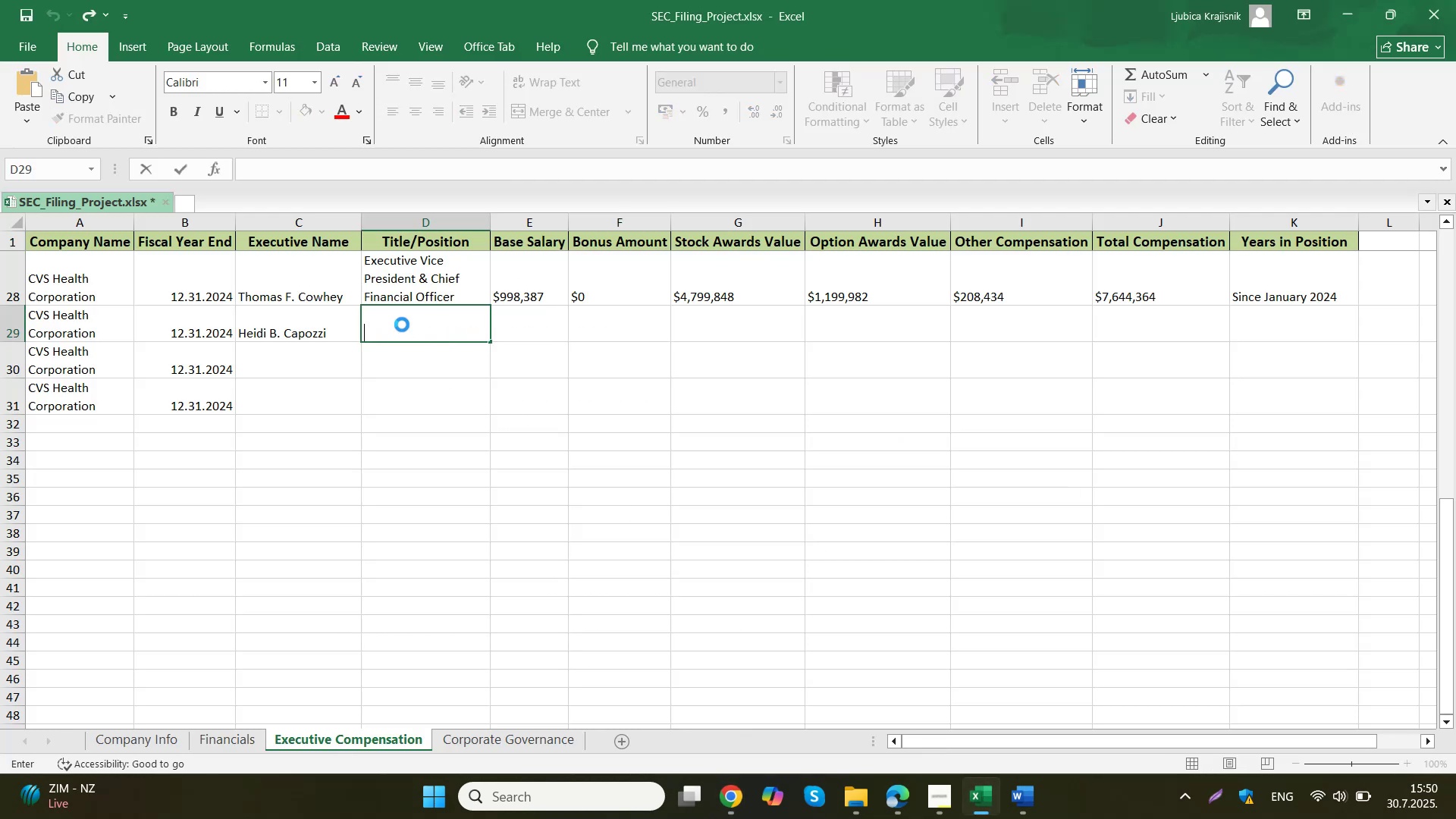 
key(Control+C)
 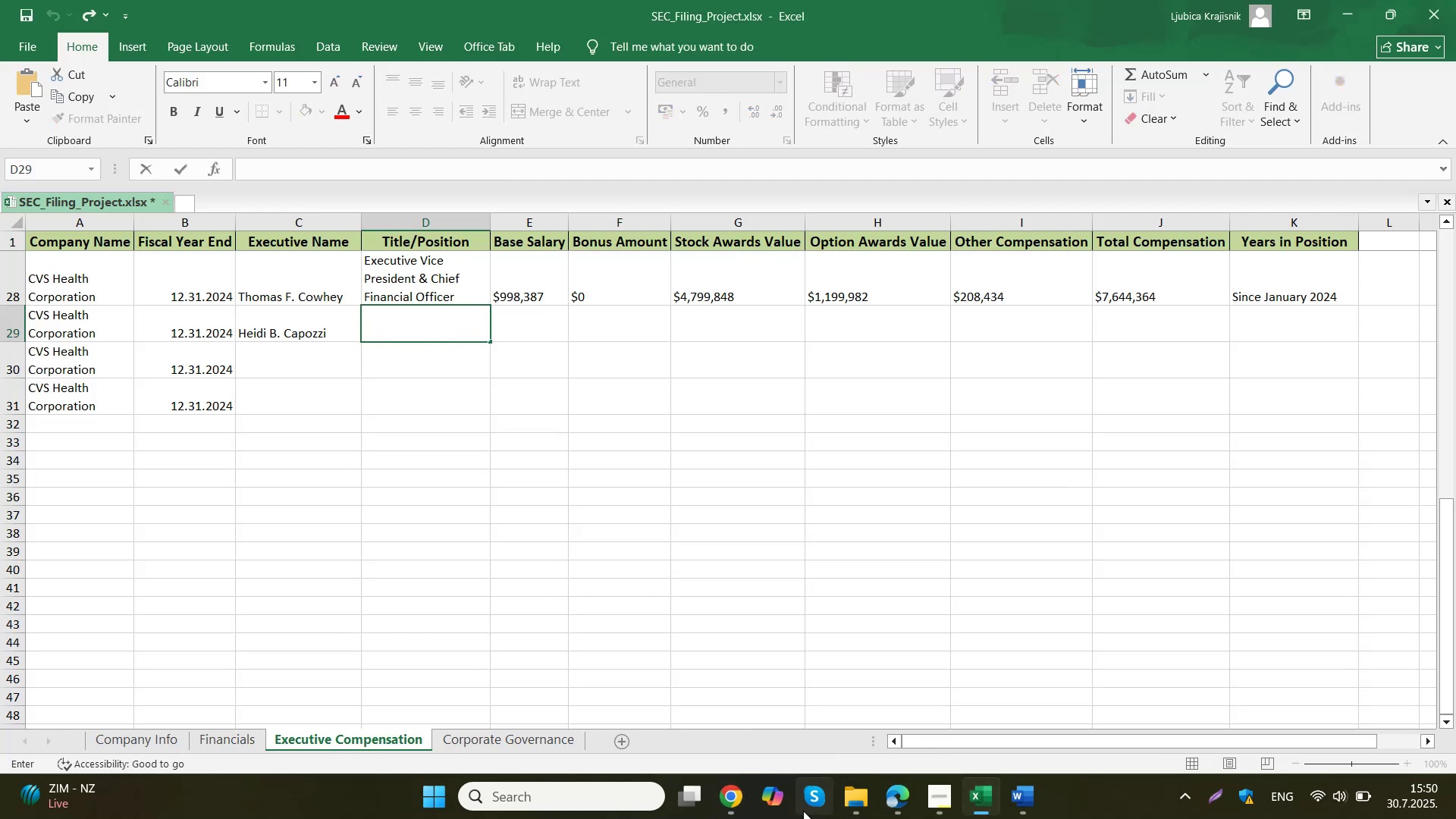 
left_click([733, 796])
 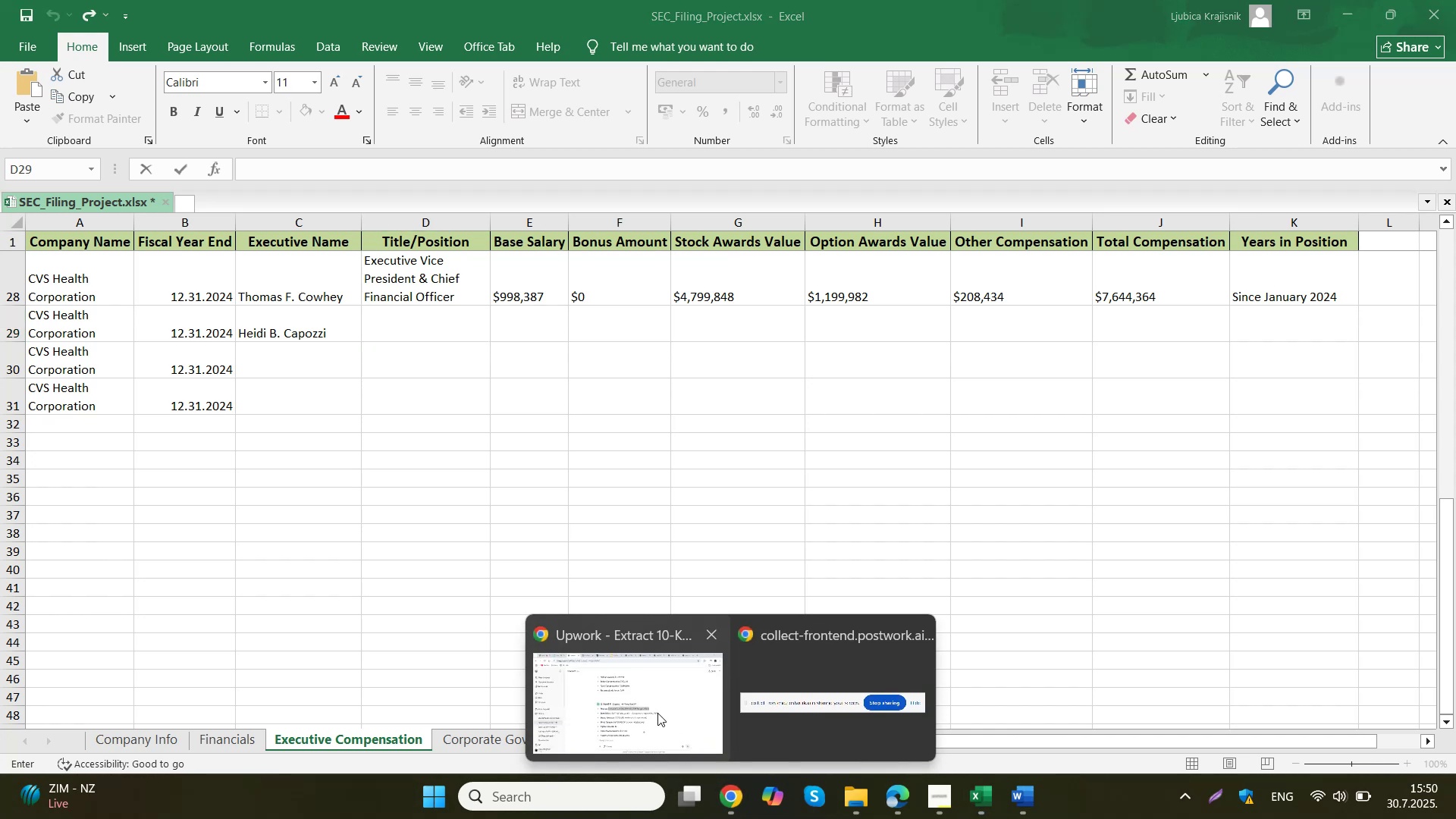 
left_click([657, 711])
 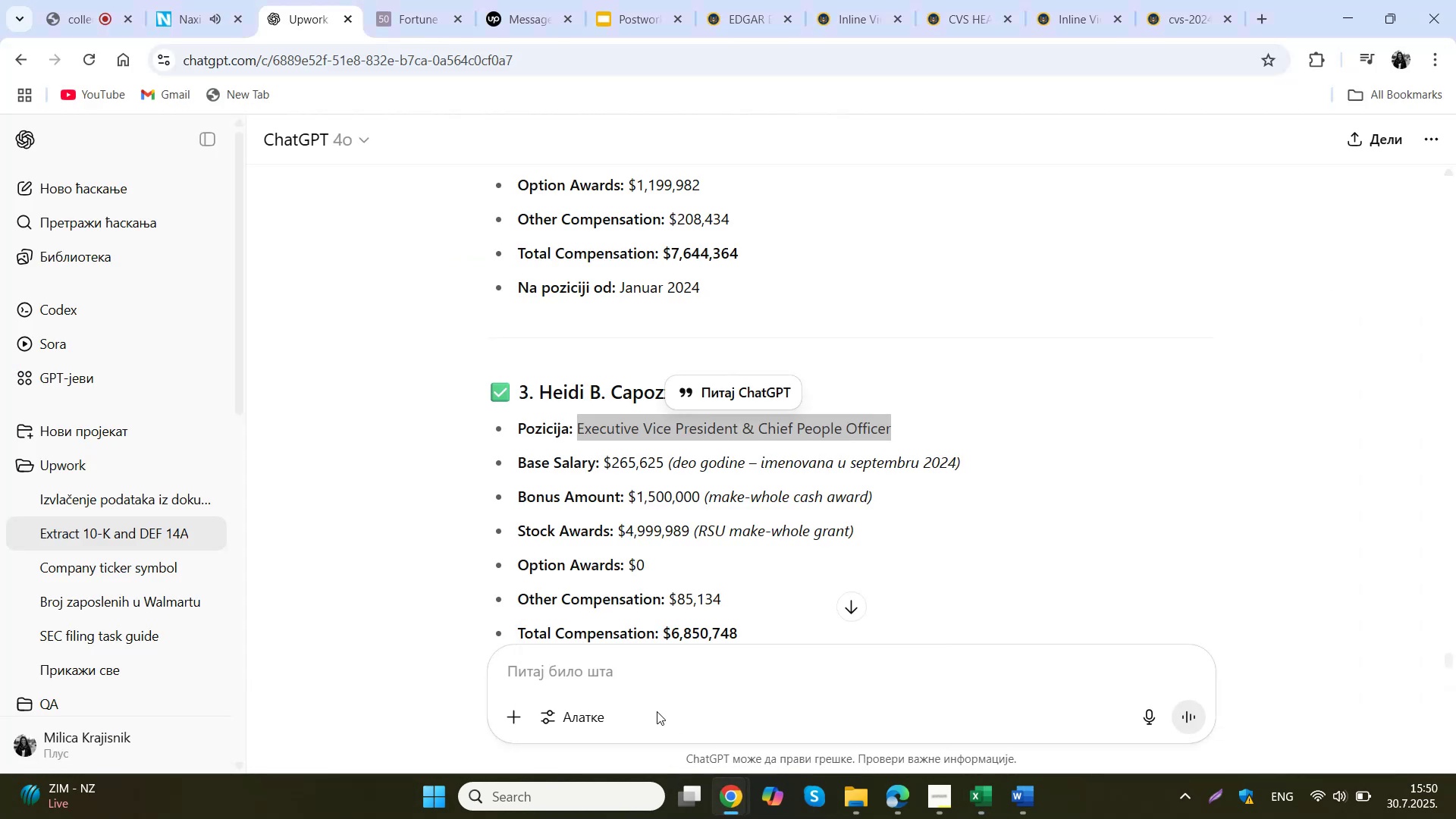 
key(Control+C)
 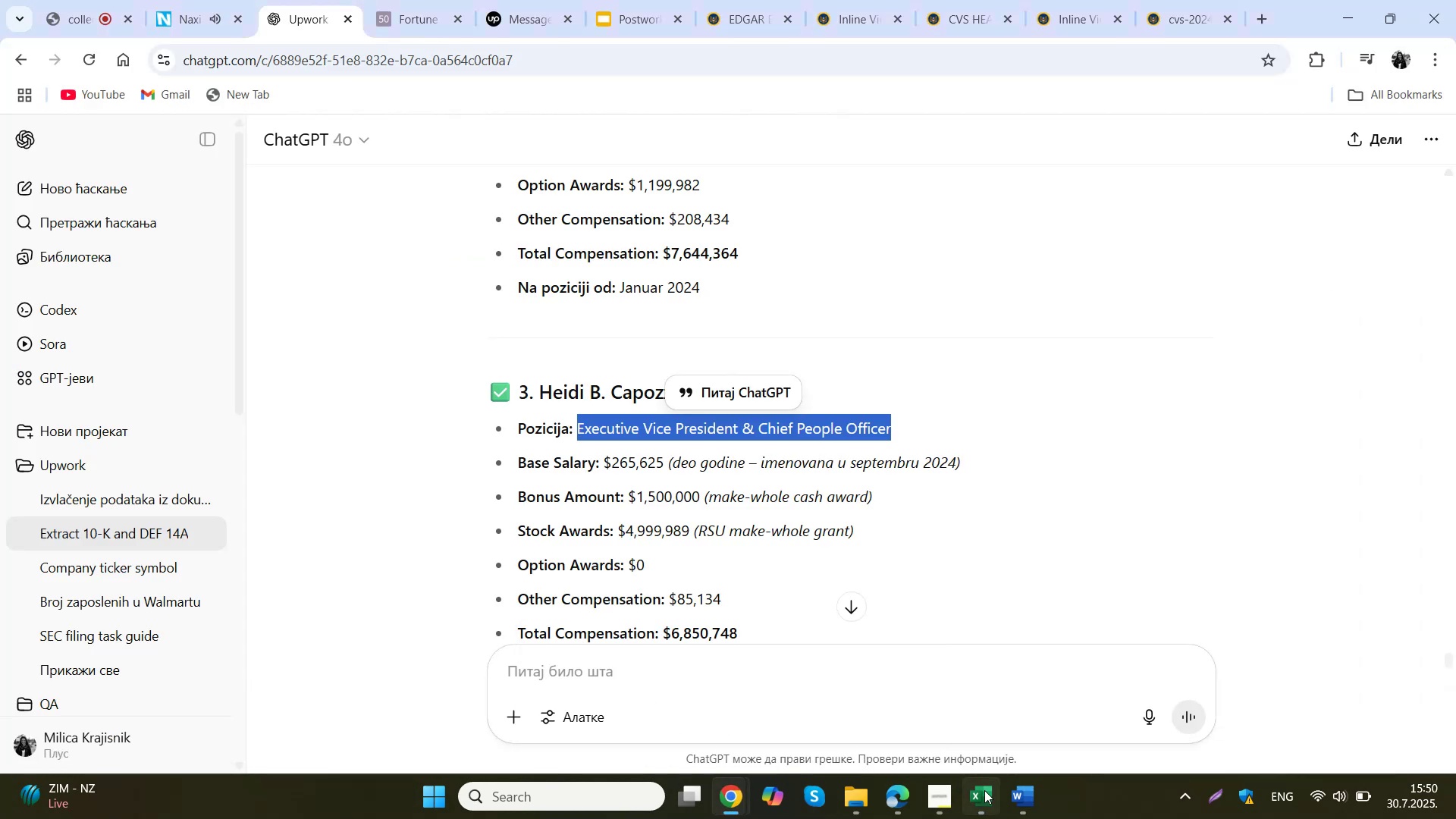 
left_click([984, 792])
 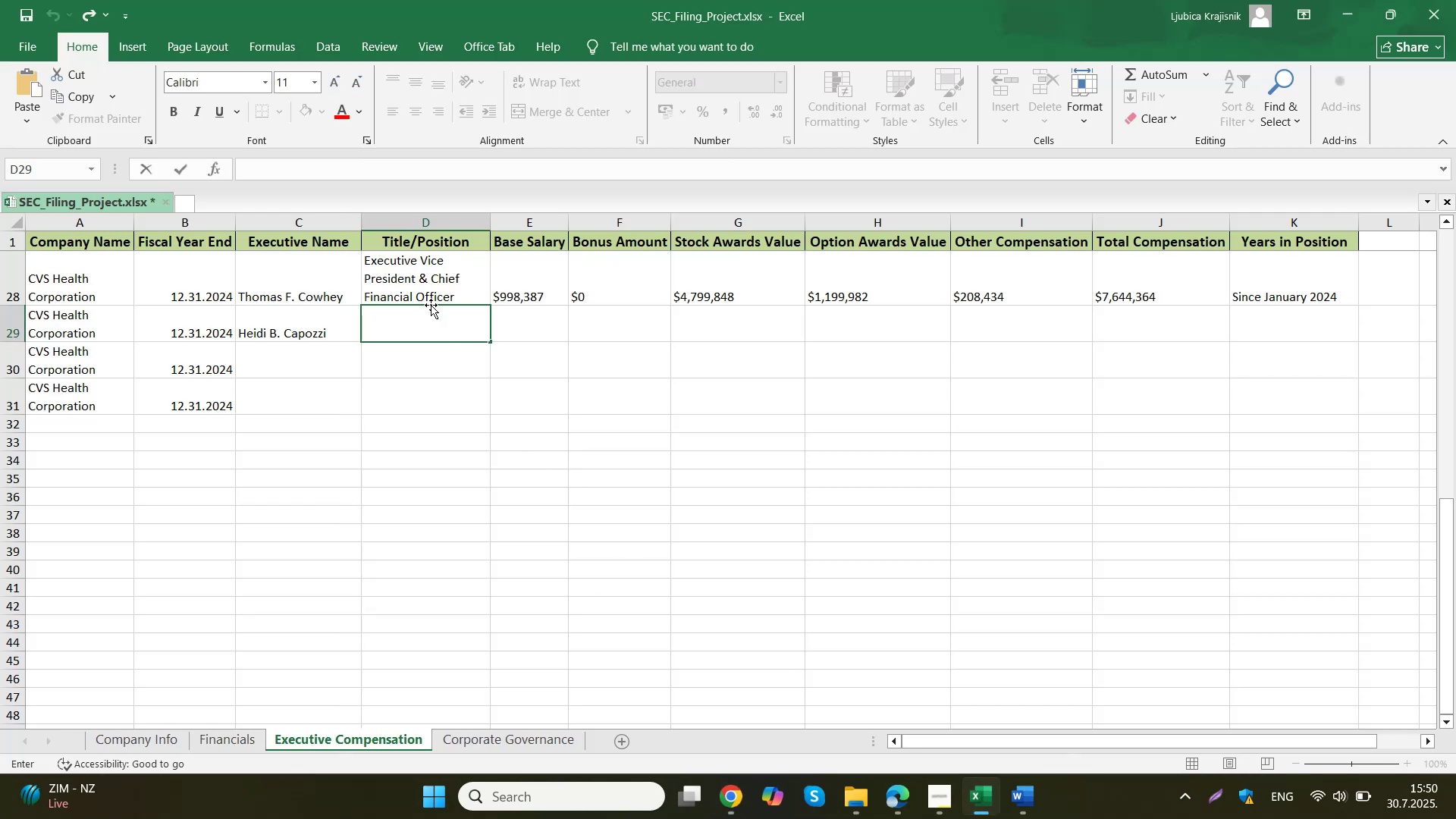 
left_click([433, 322])
 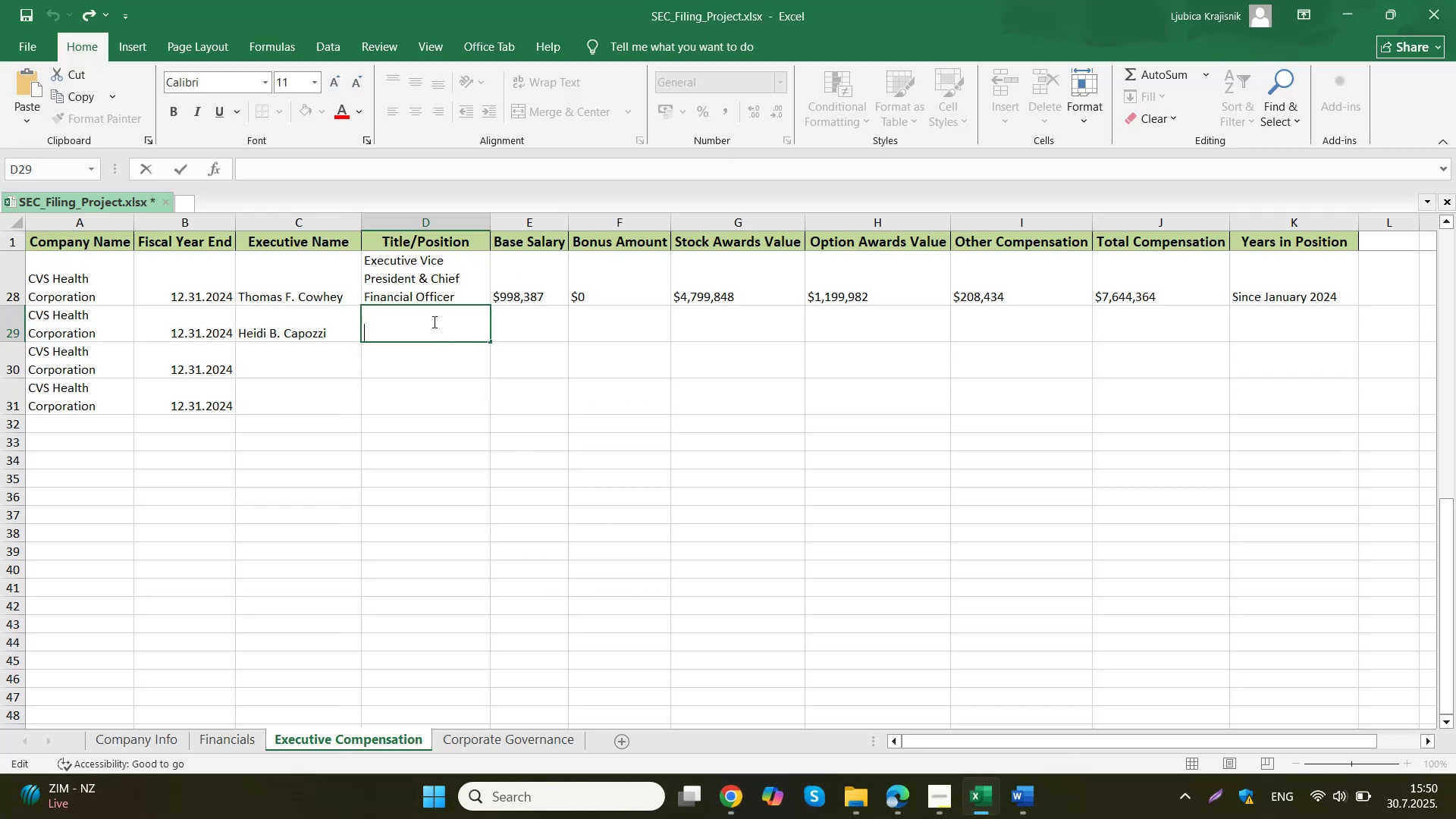 
key(Control+ControlLeft)
 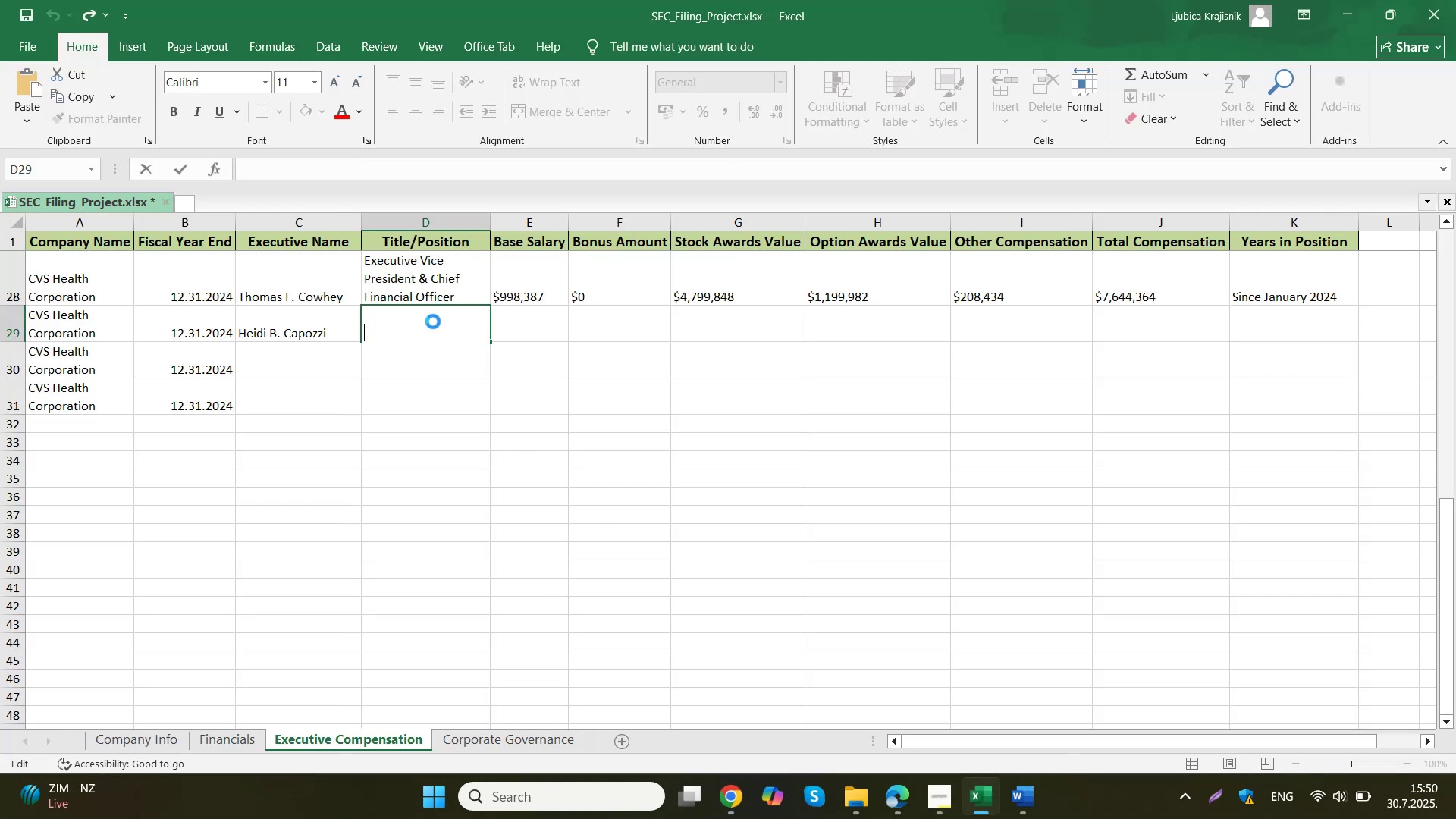 
key(Control+V)
 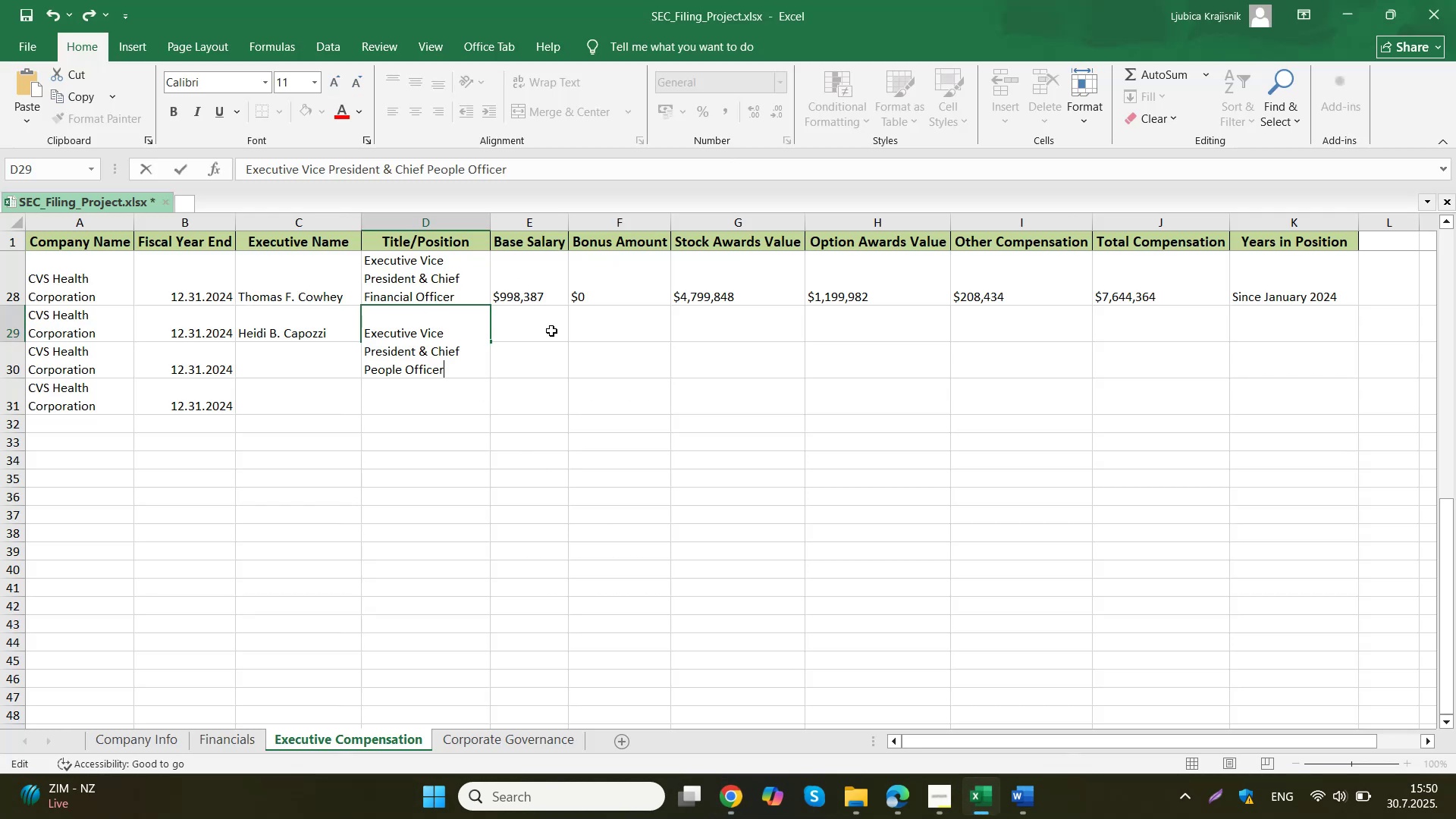 
left_click([551, 331])
 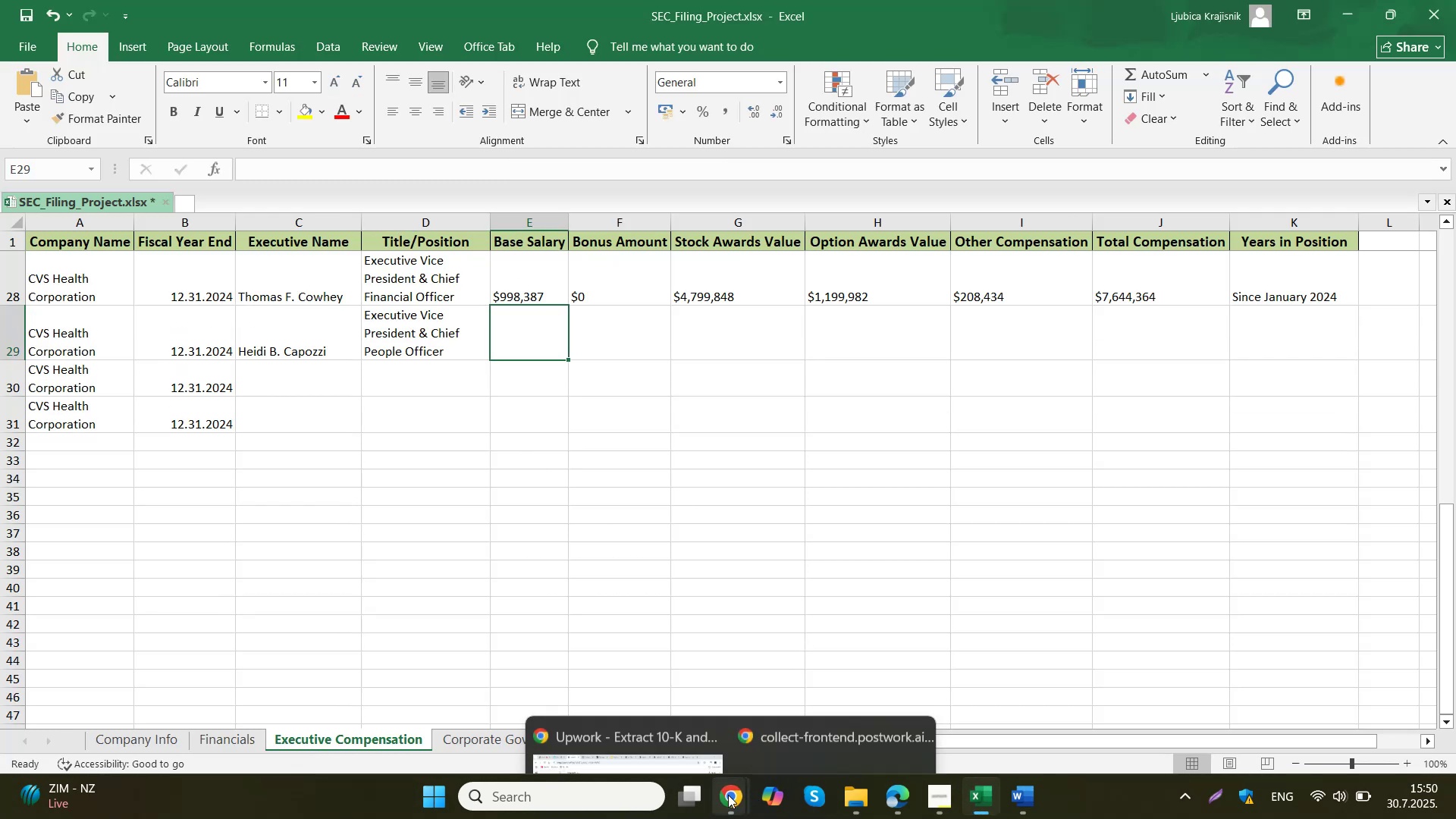 
left_click([662, 706])
 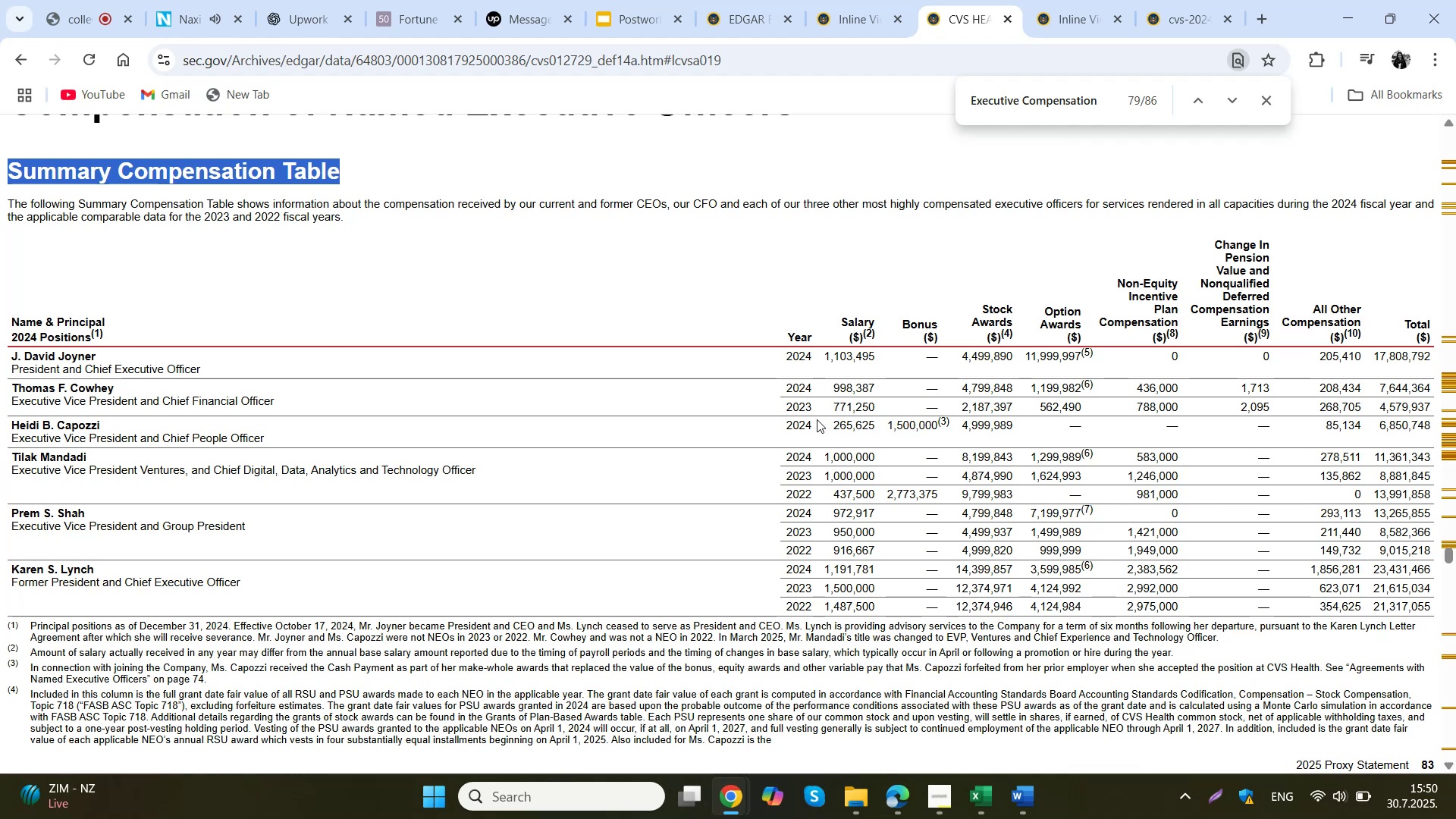 
wait(20.66)
 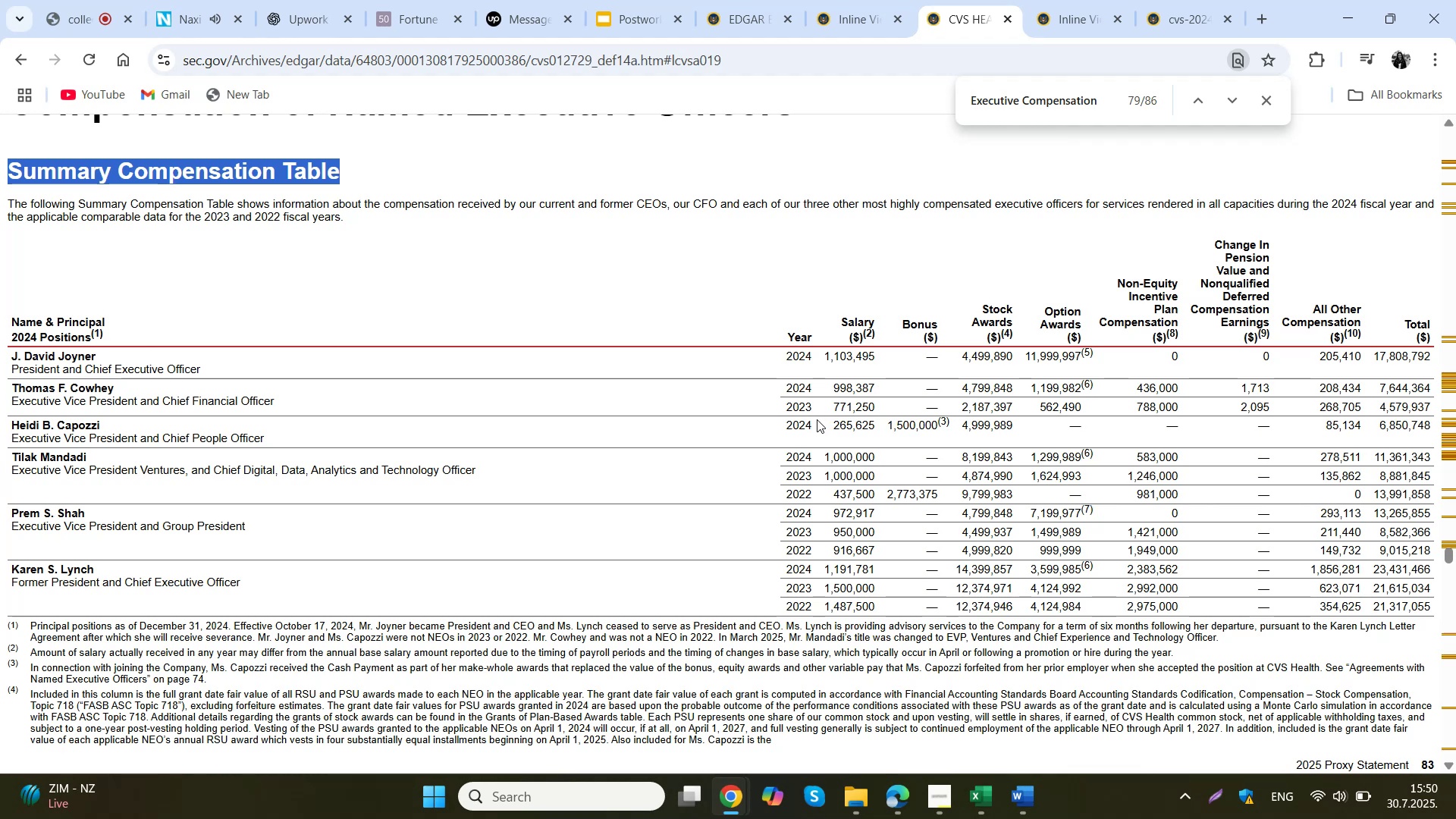 
left_click([310, 0])
 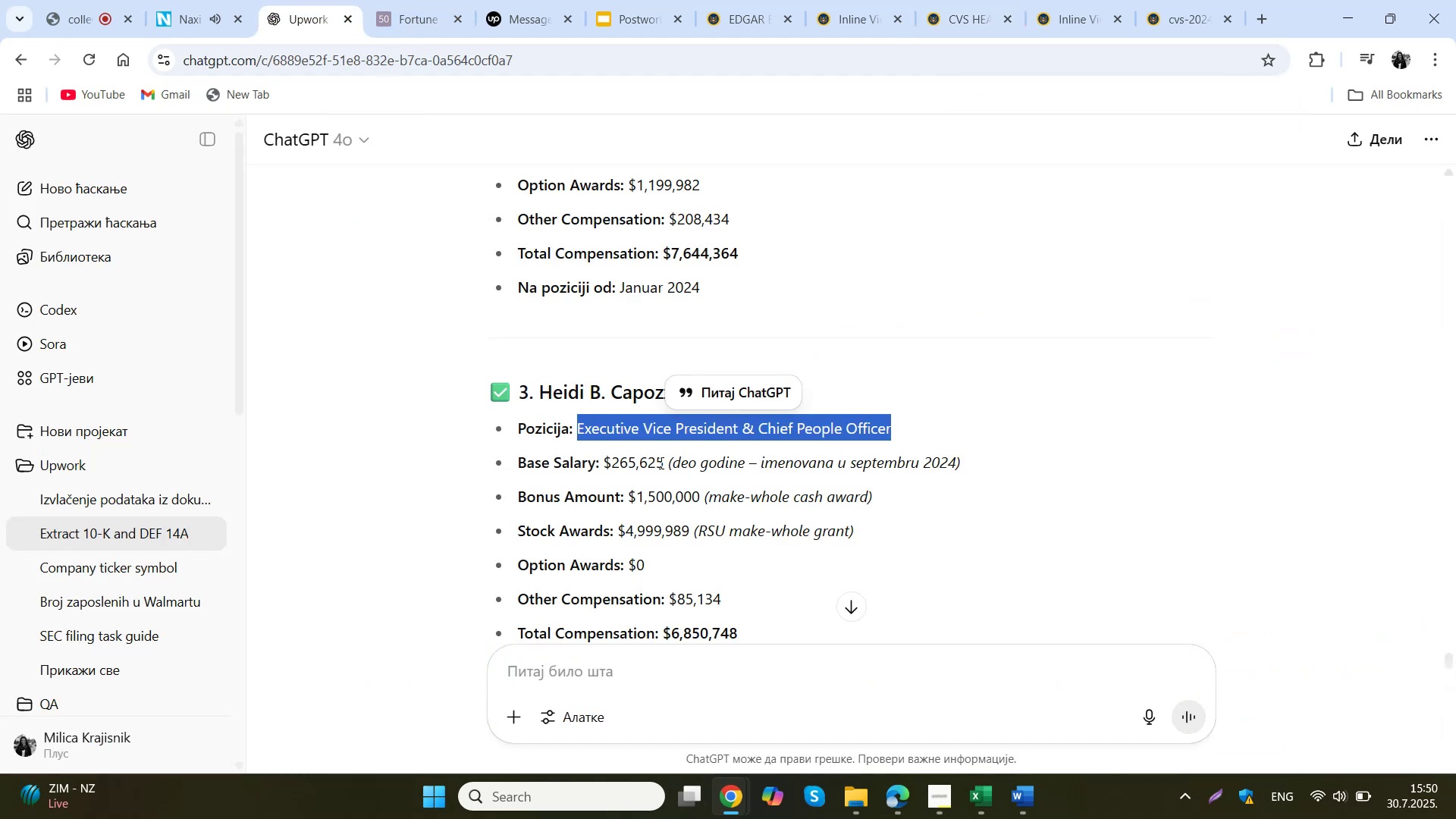 
left_click([659, 460])
 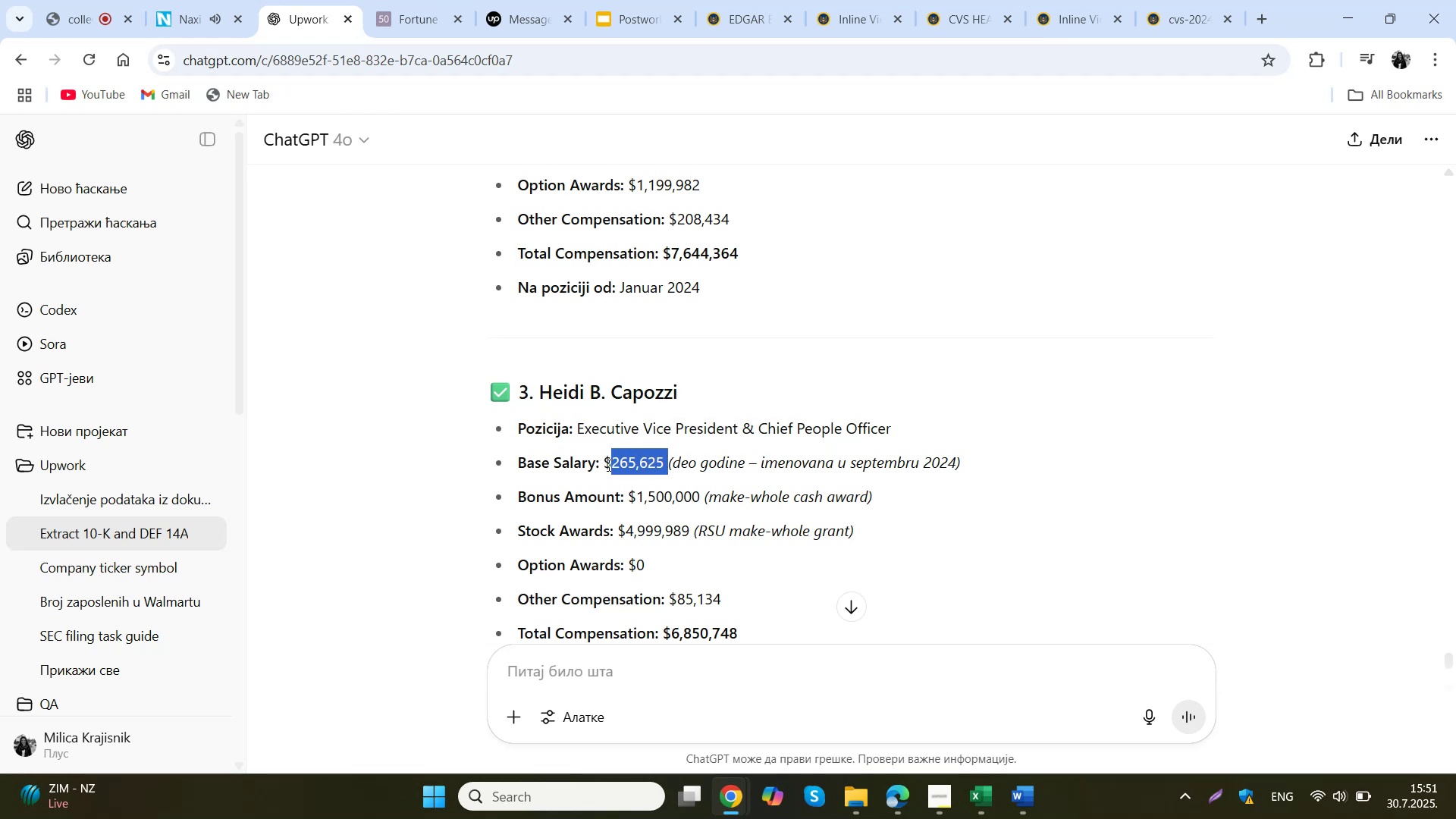 
key(Control+C)
 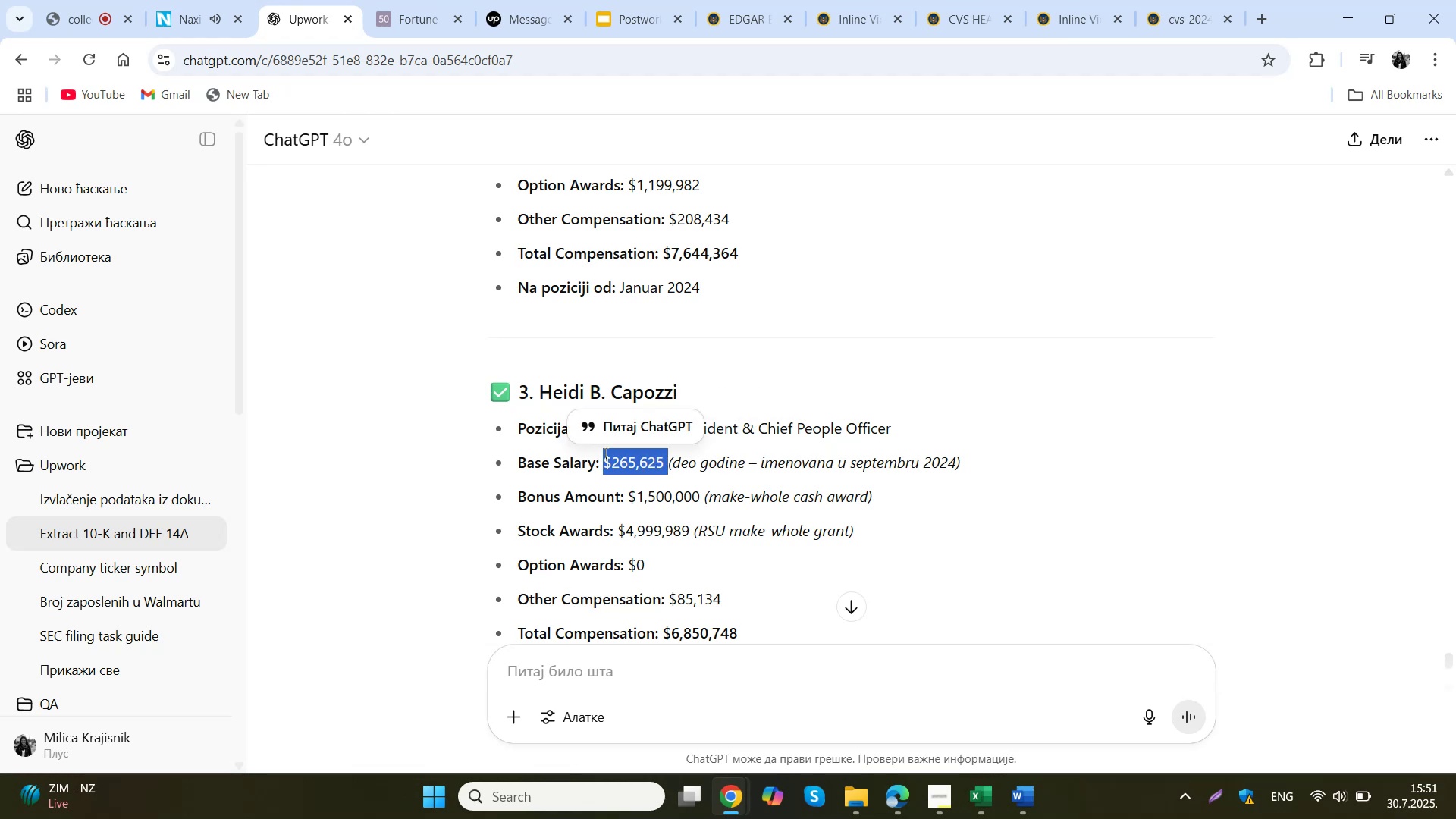 
scroll: coordinate [604, 453], scroll_direction: down, amount: 1.0
 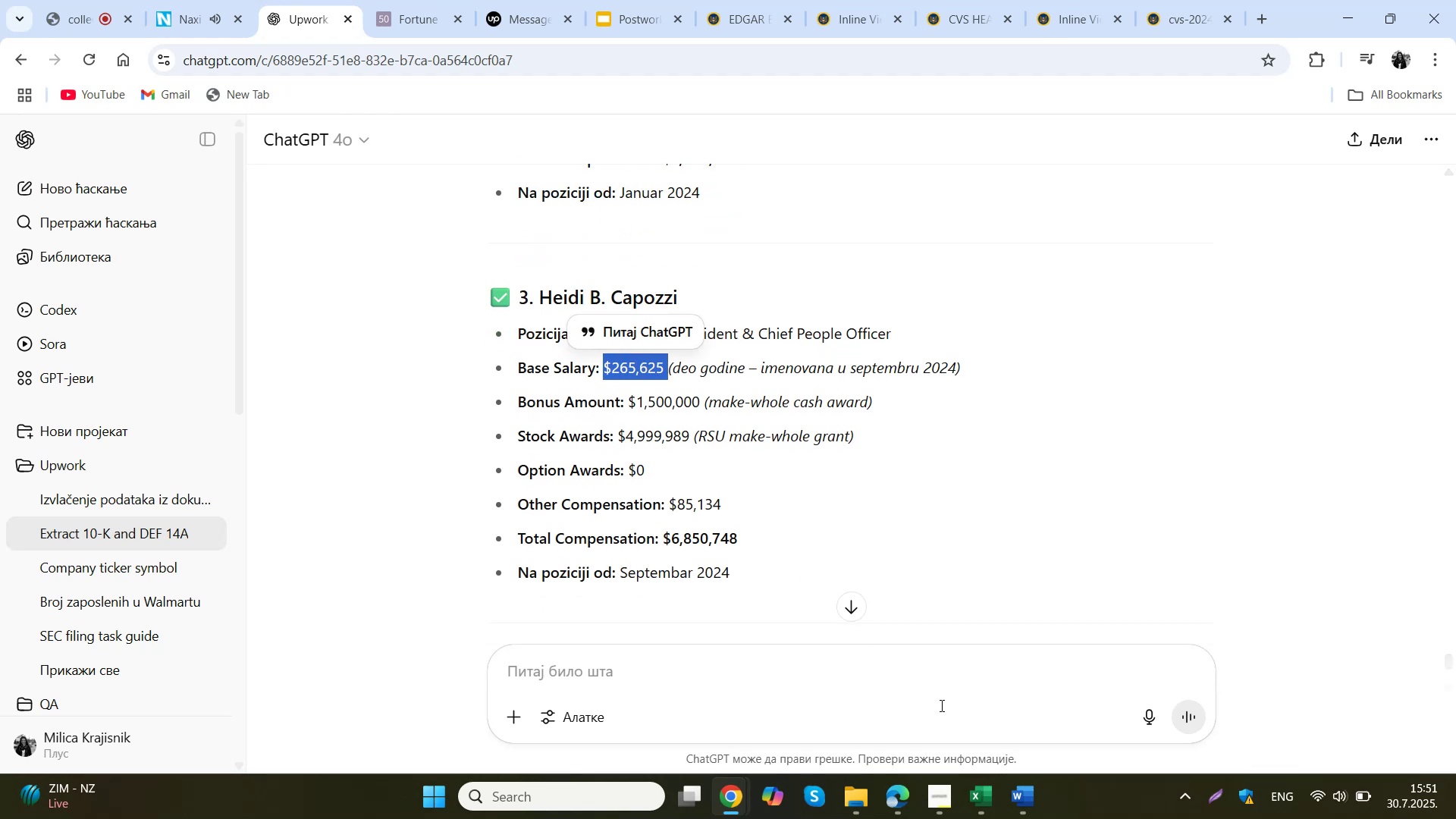 
left_click([984, 796])
 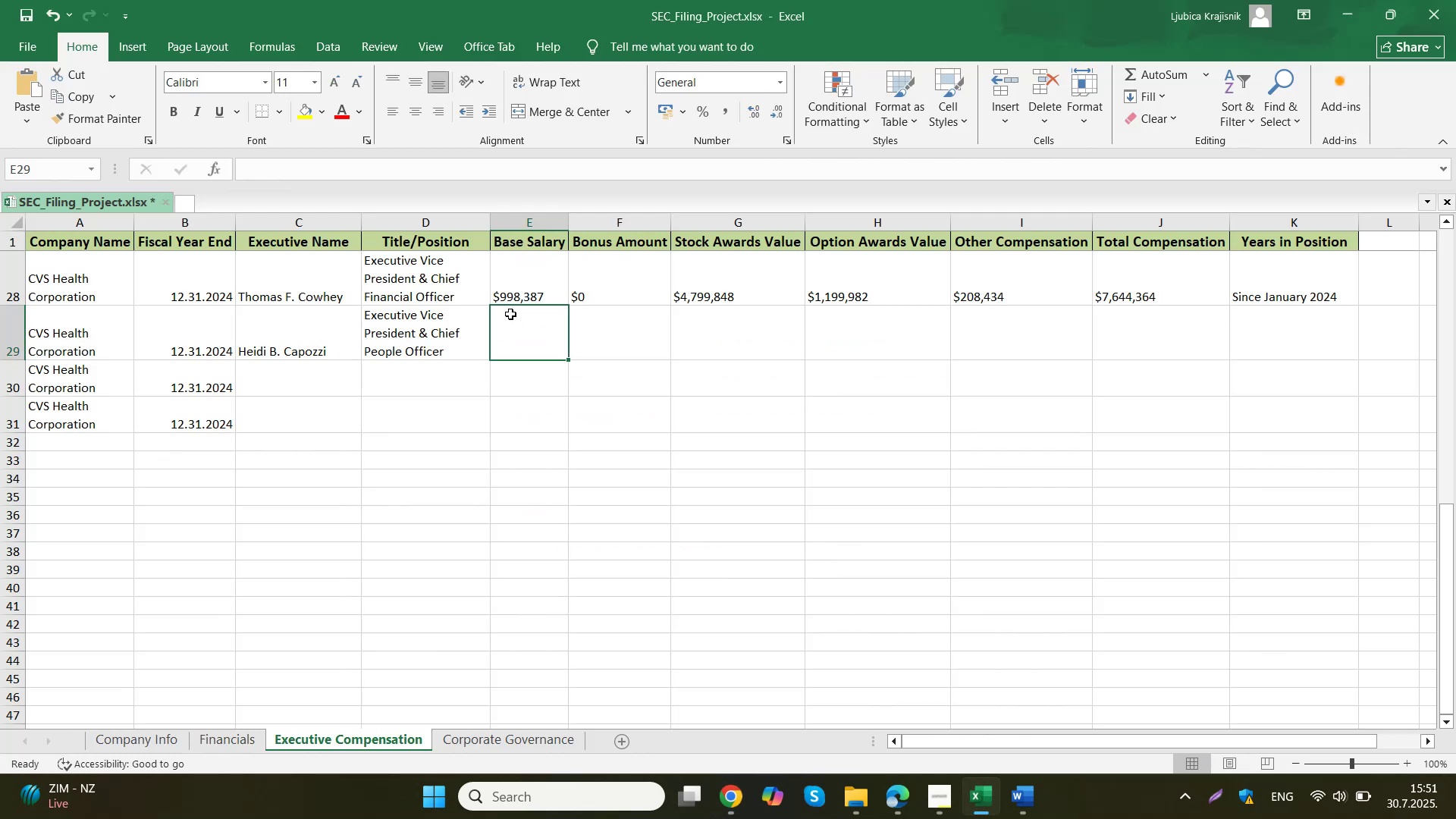 
double_click([510, 314])
 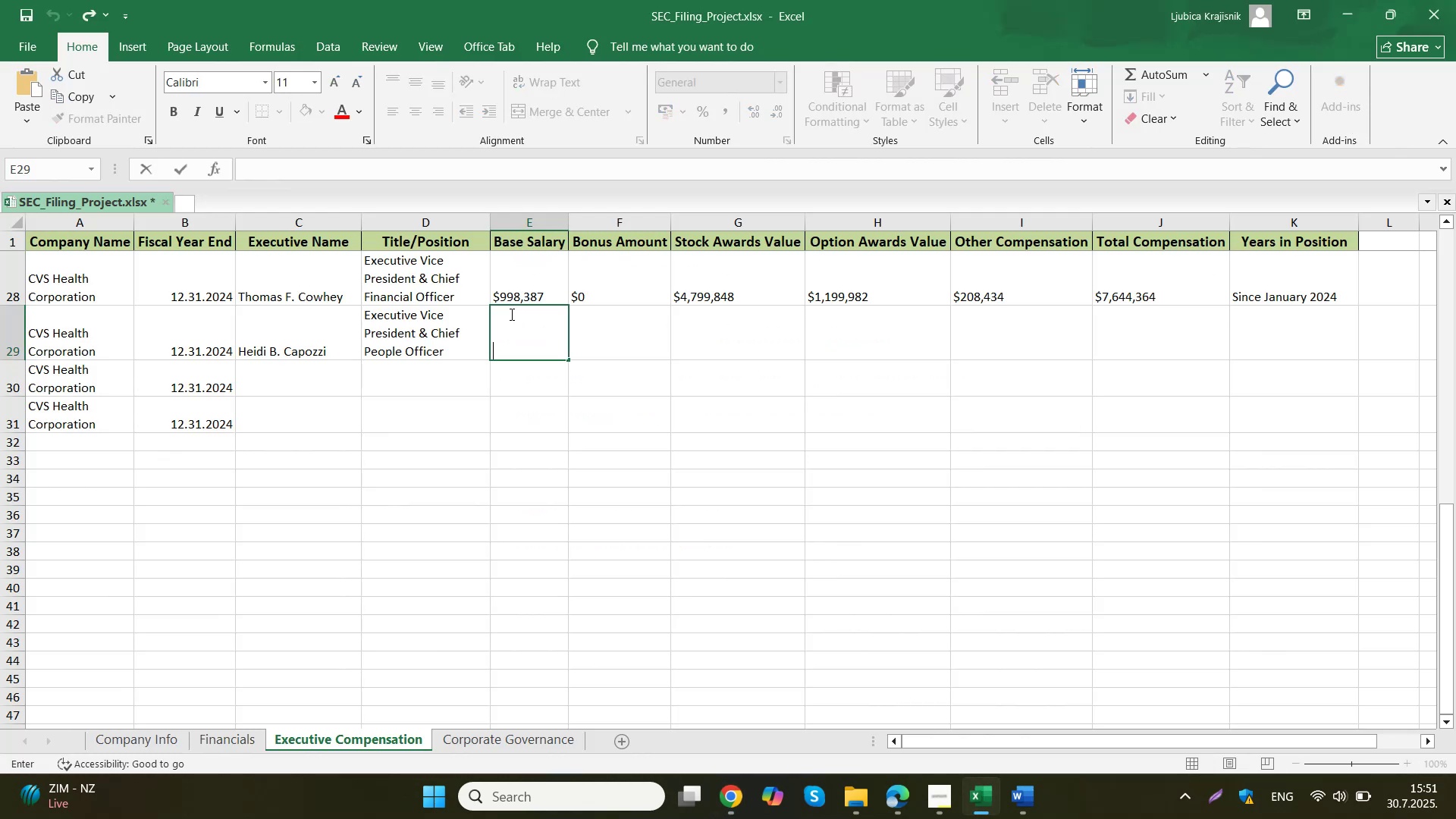 
key(Control+ControlLeft)
 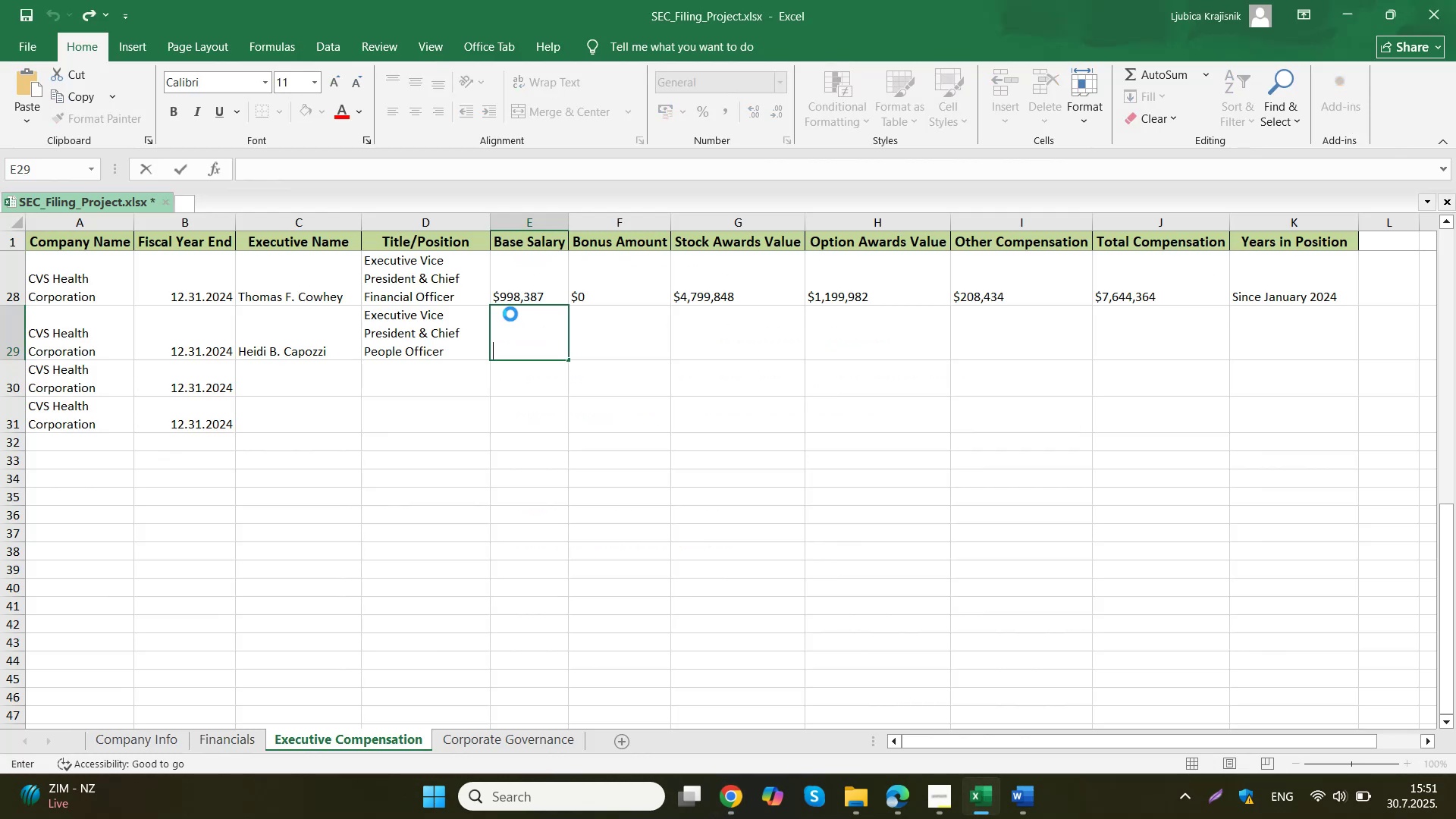 
key(Control+V)
 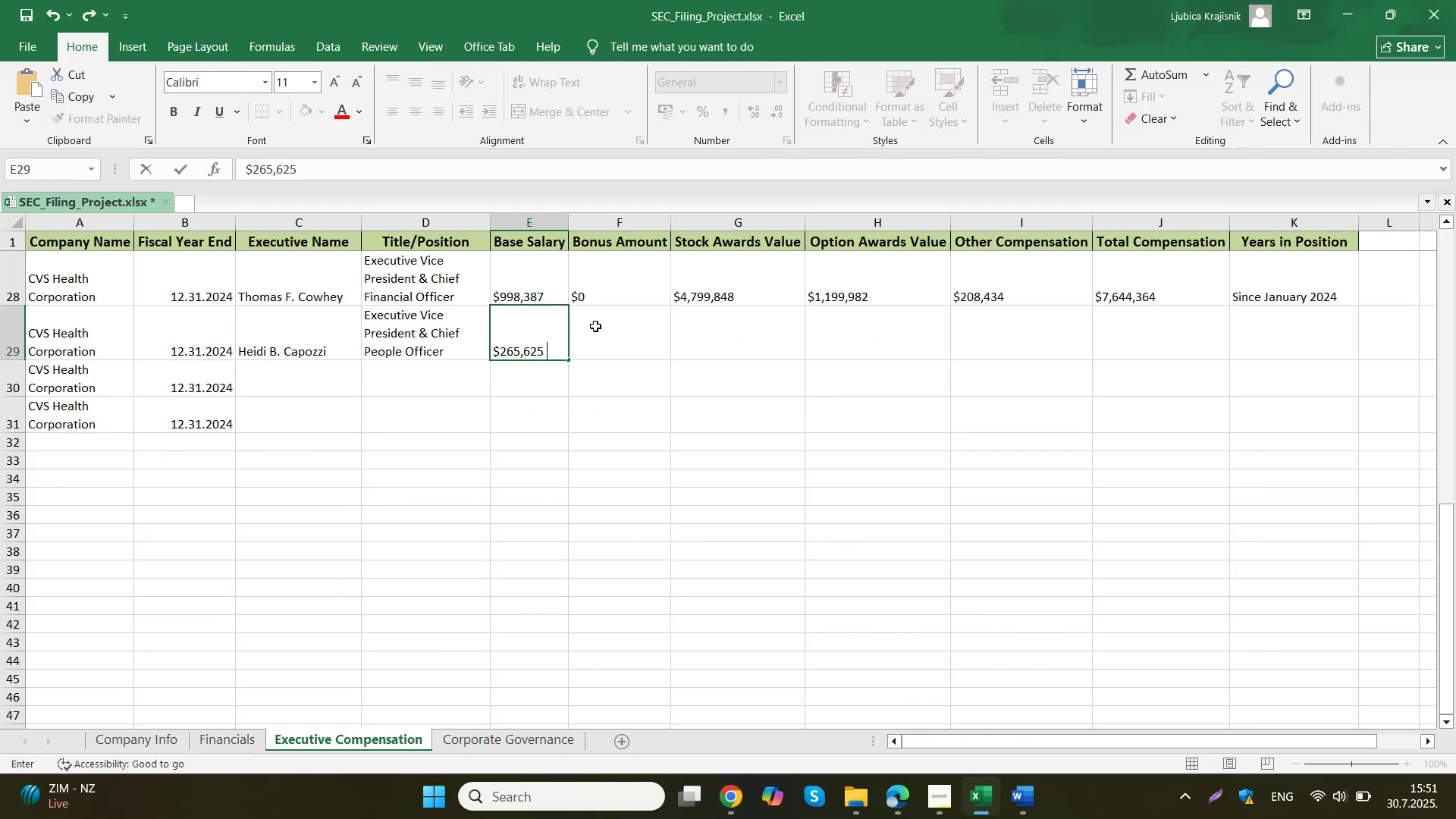 
left_click([595, 326])
 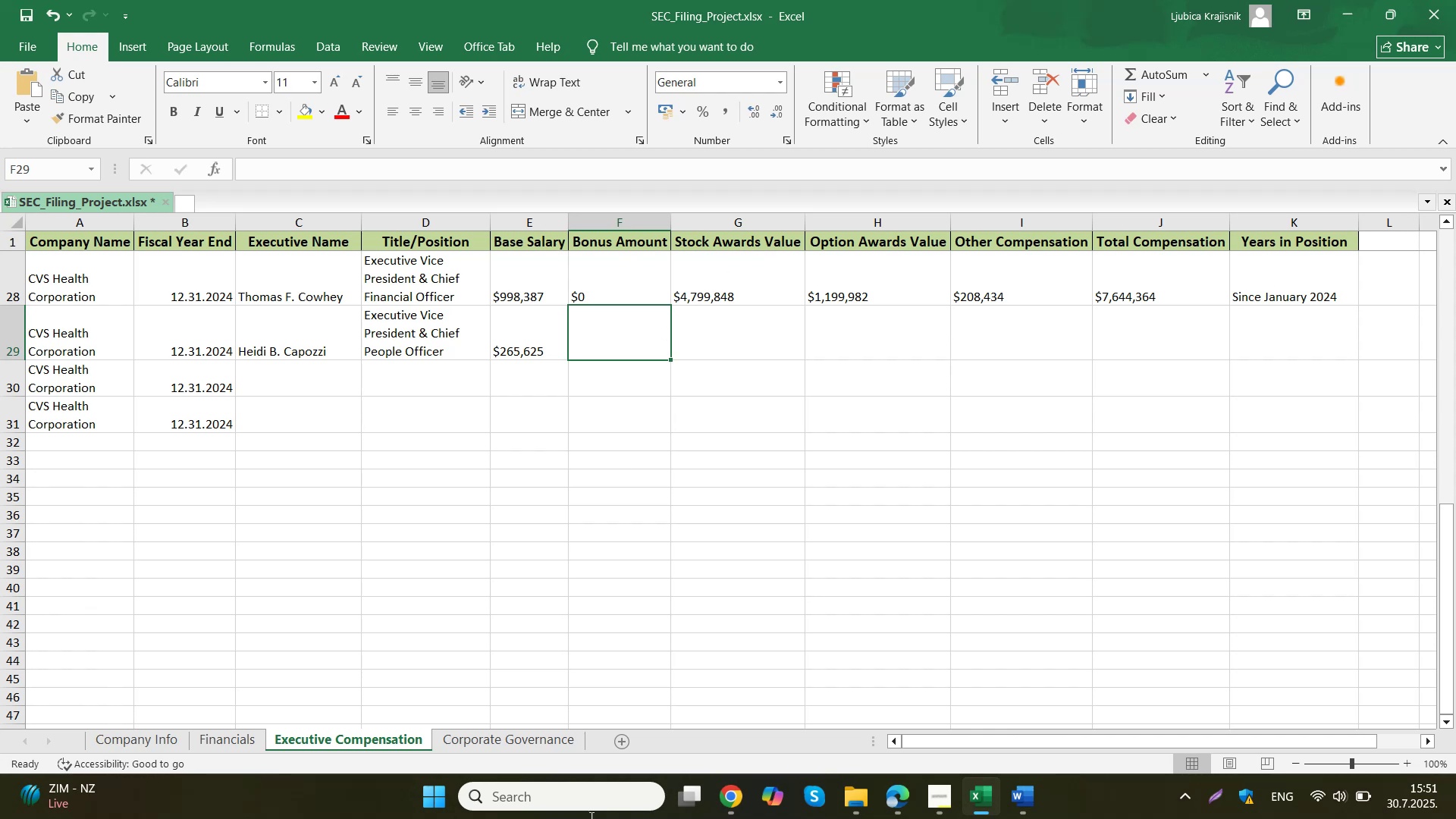 
wait(5.38)
 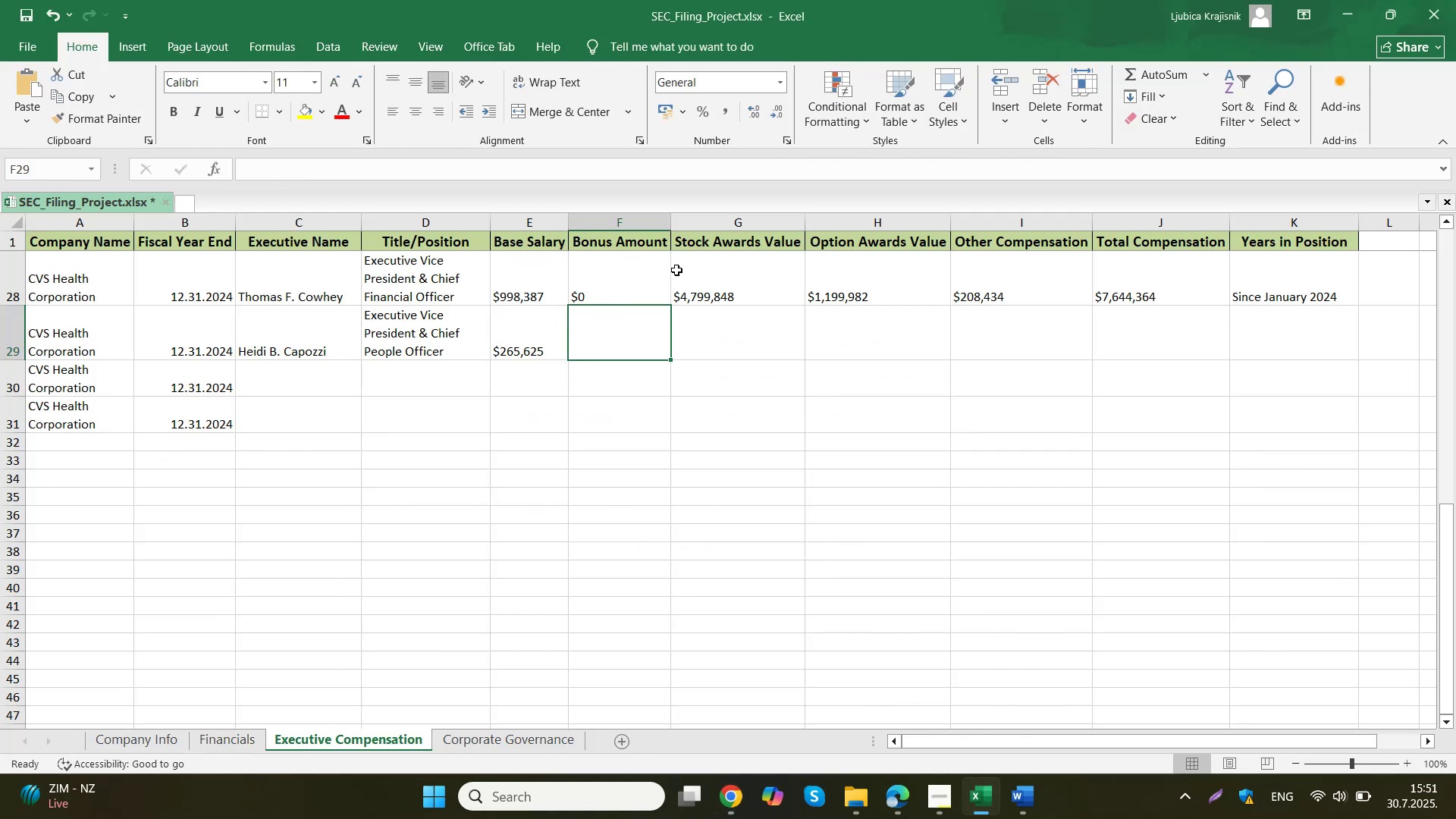 
left_click([738, 800])
 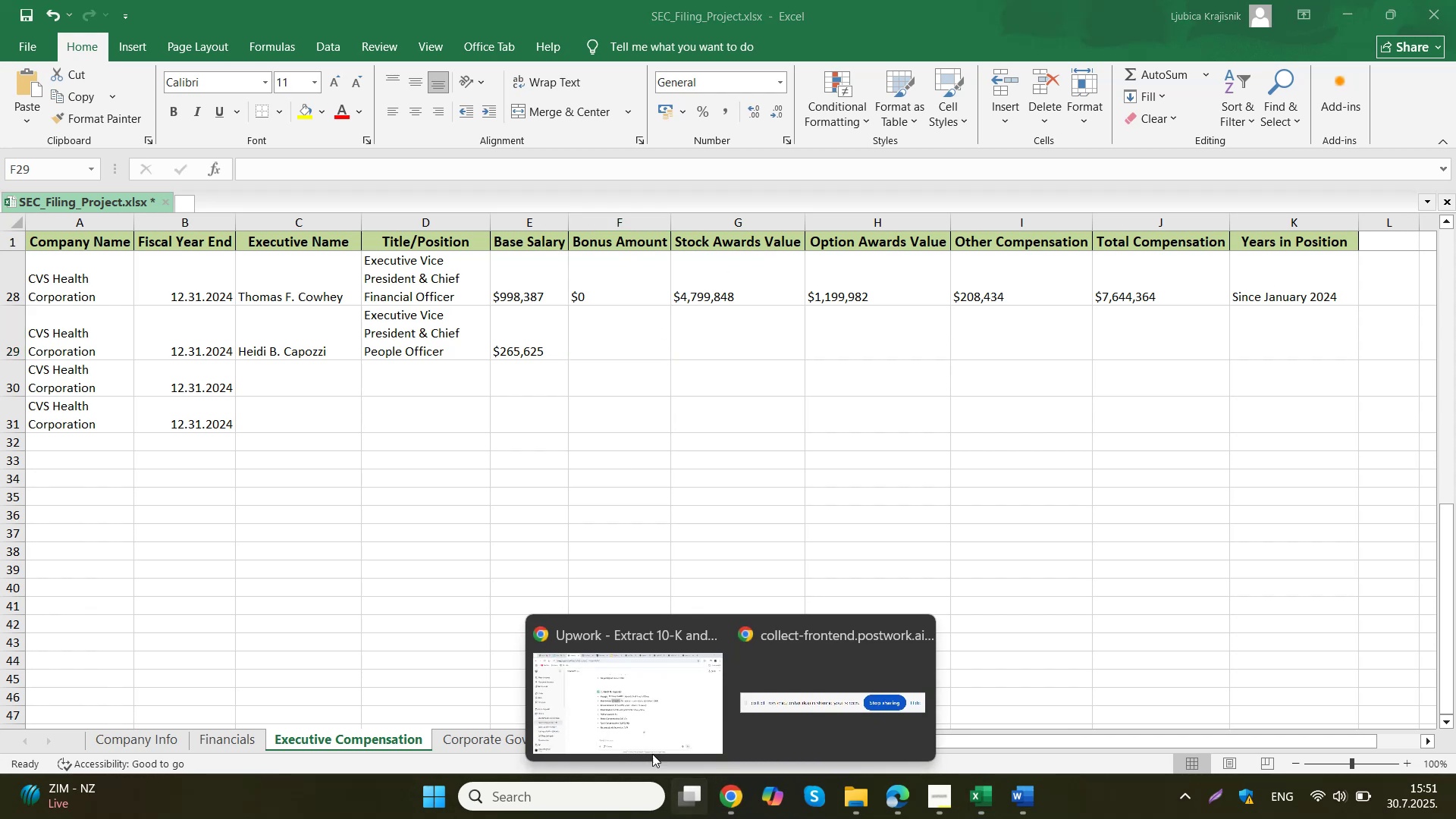 
left_click([636, 685])
 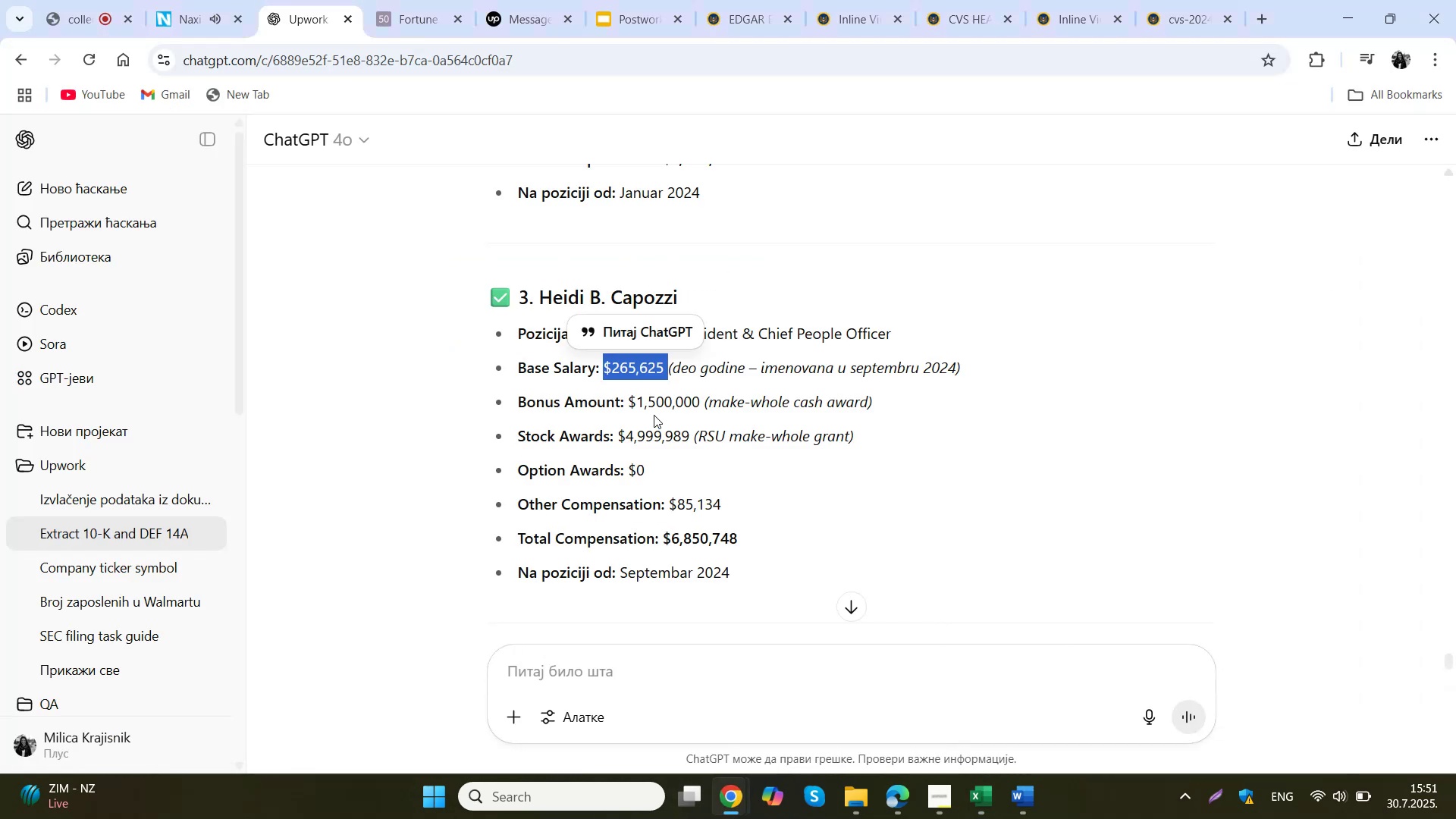 
mouse_move([669, 405])
 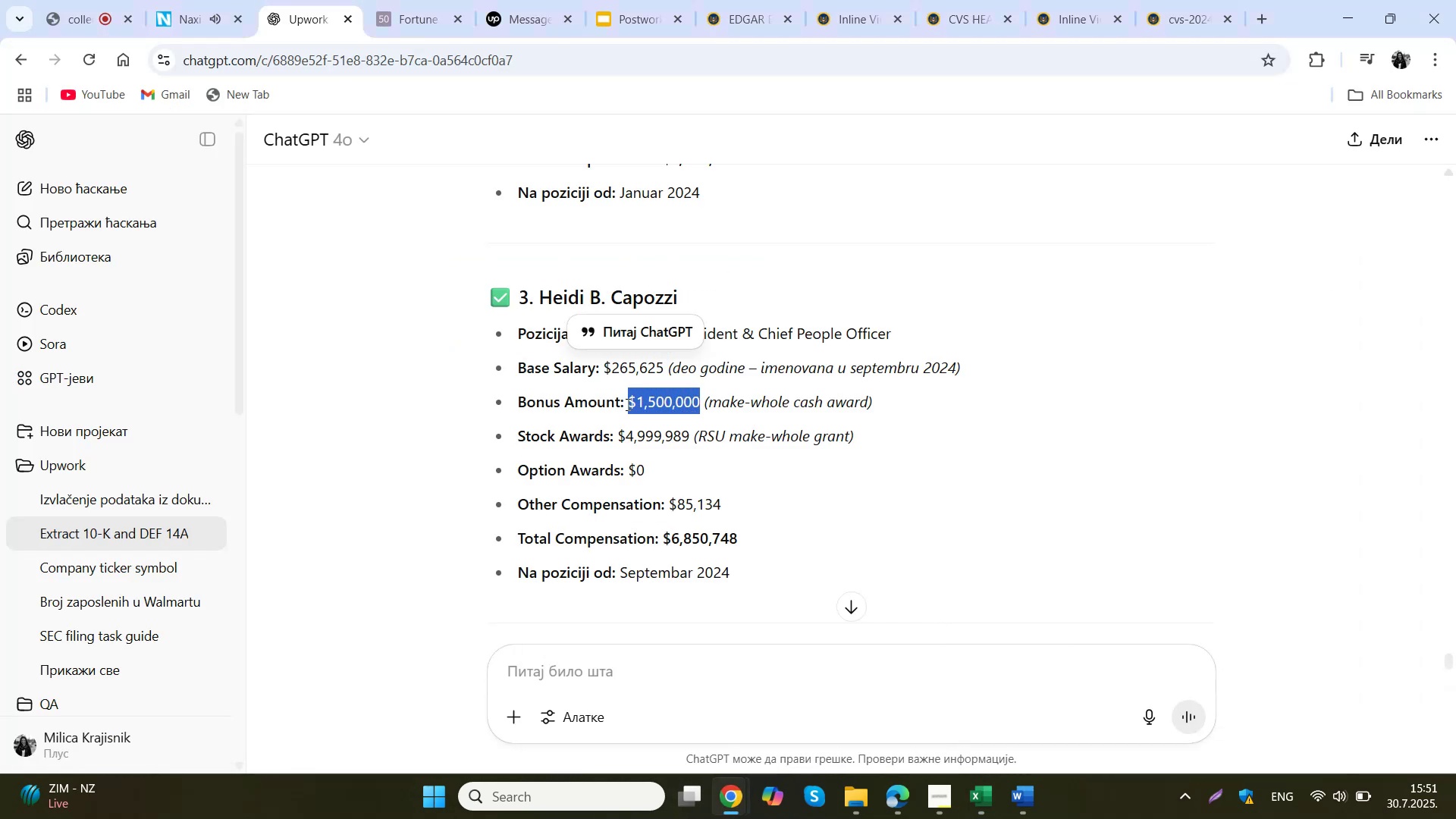 
key(Control+C)
 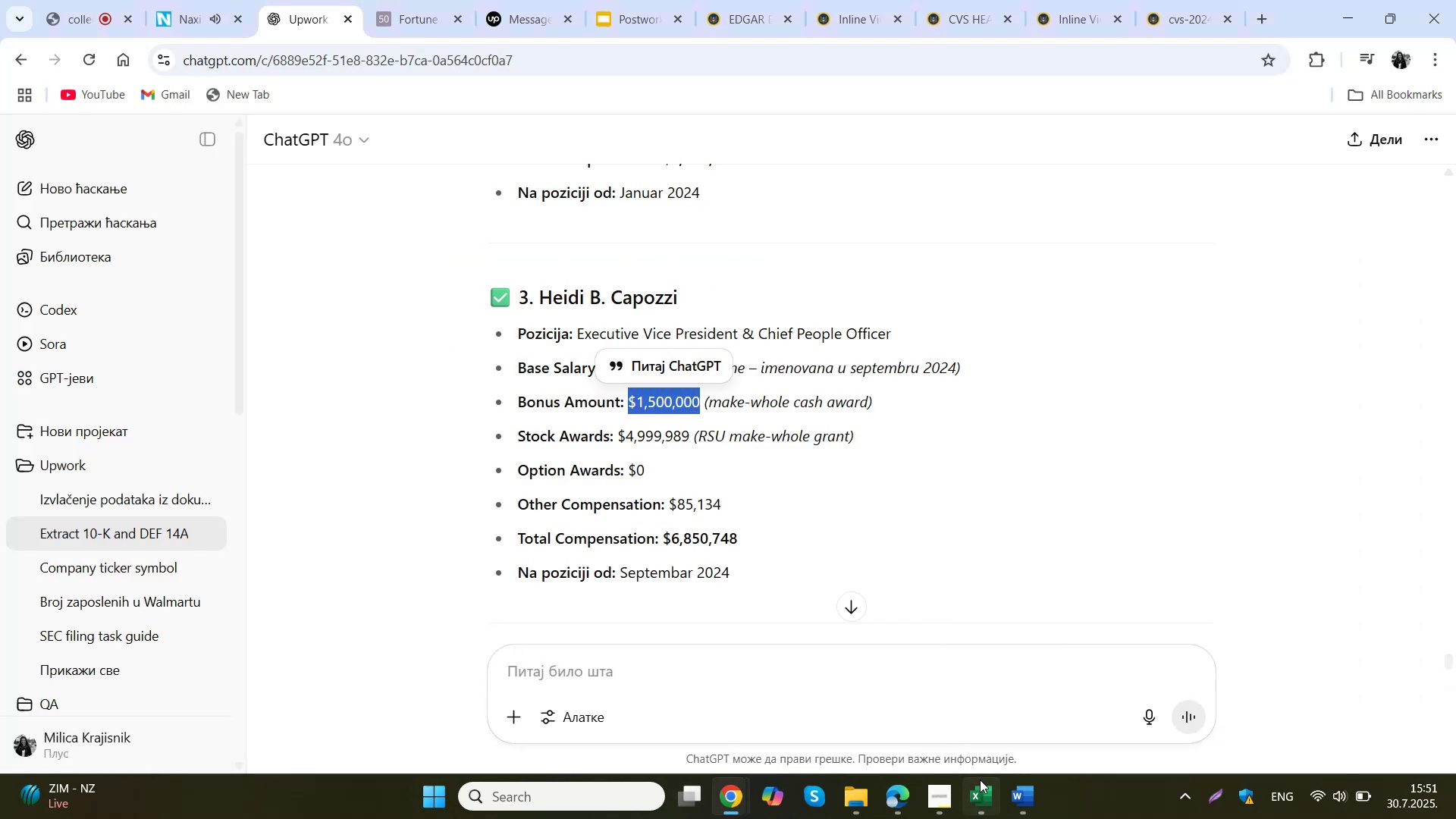 
left_click([982, 796])
 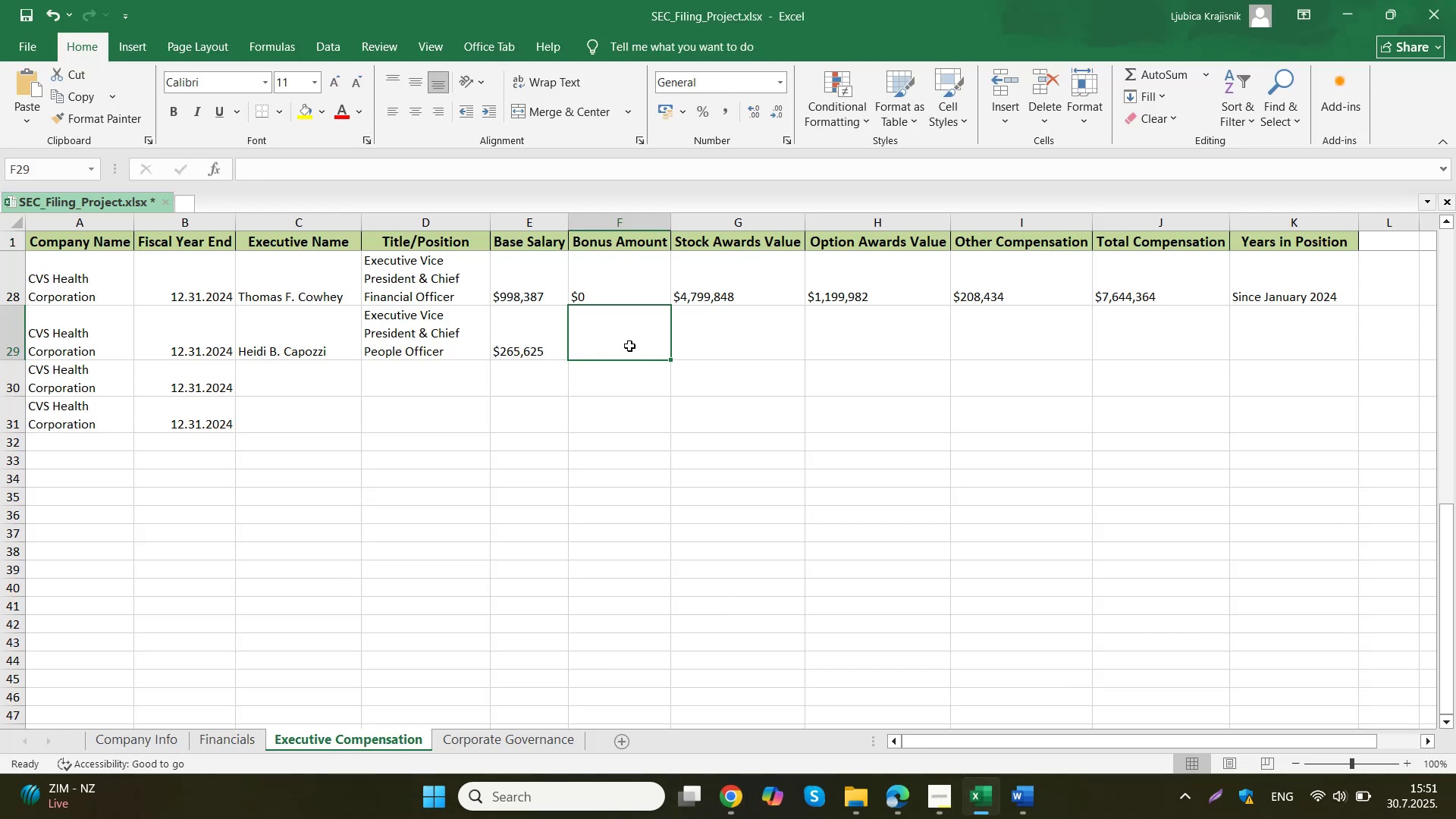 
double_click([629, 346])
 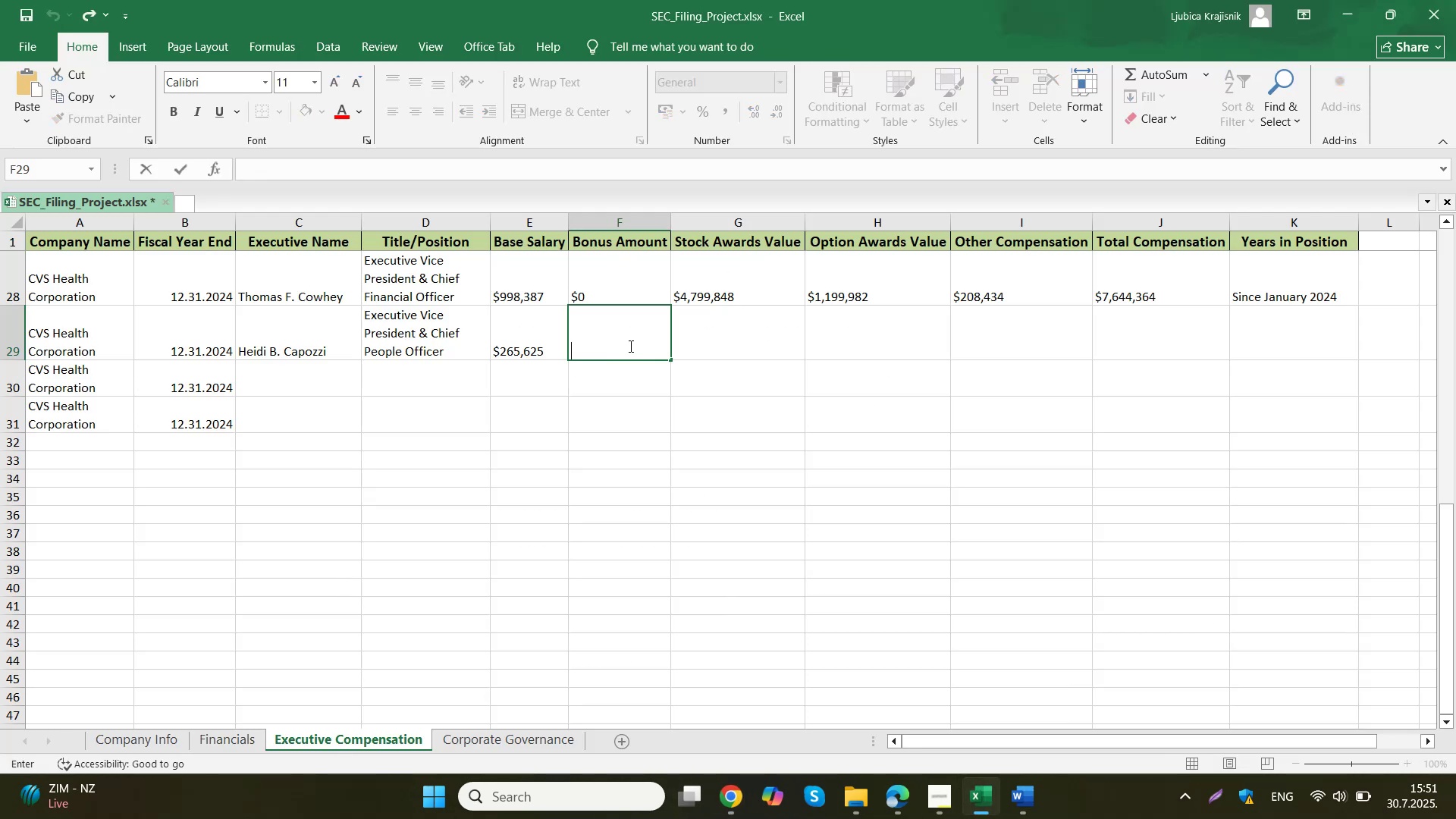 
key(Control+ControlLeft)
 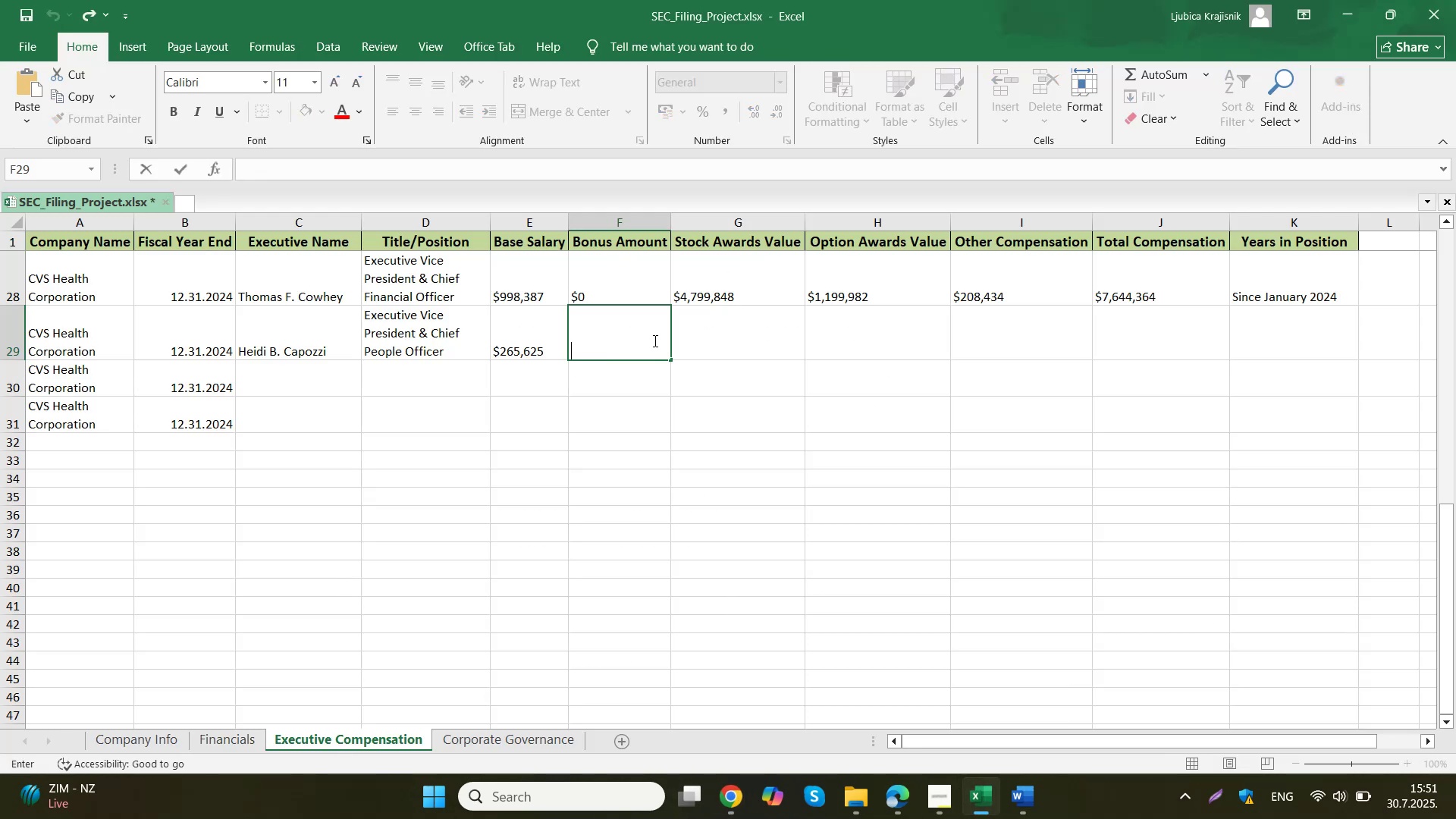 
key(Control+V)
 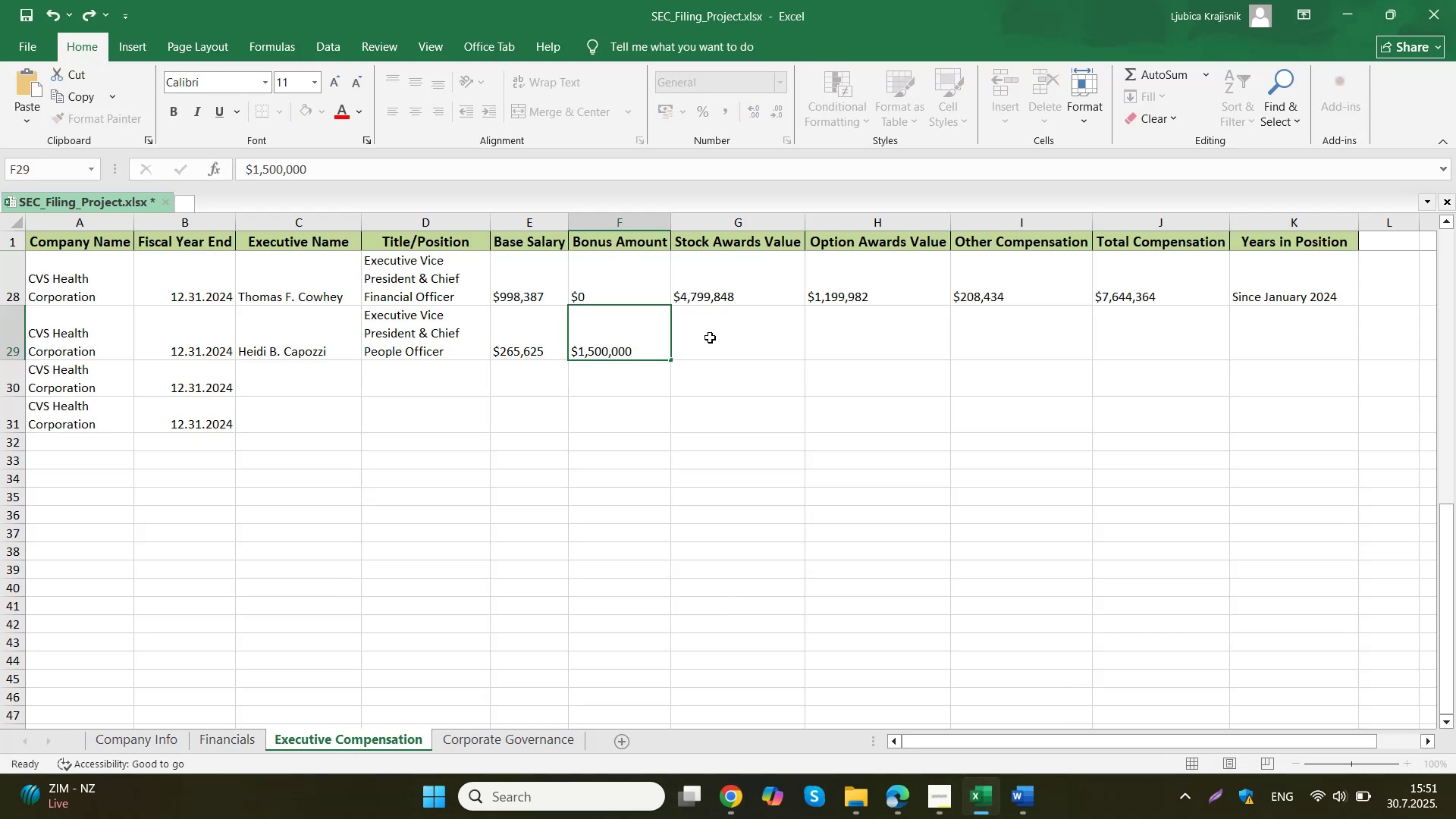 
left_click([710, 337])
 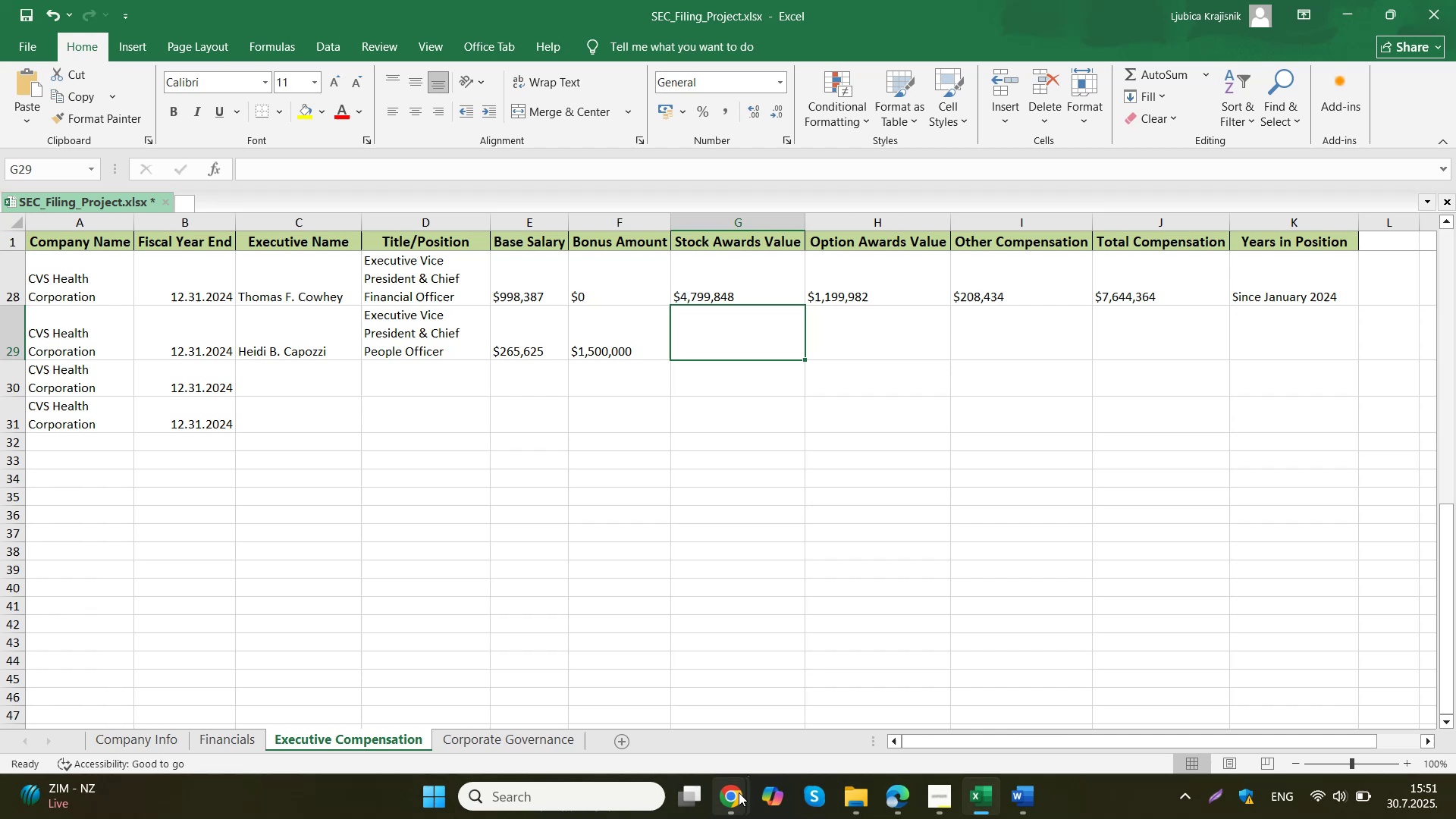 
left_click([739, 792])
 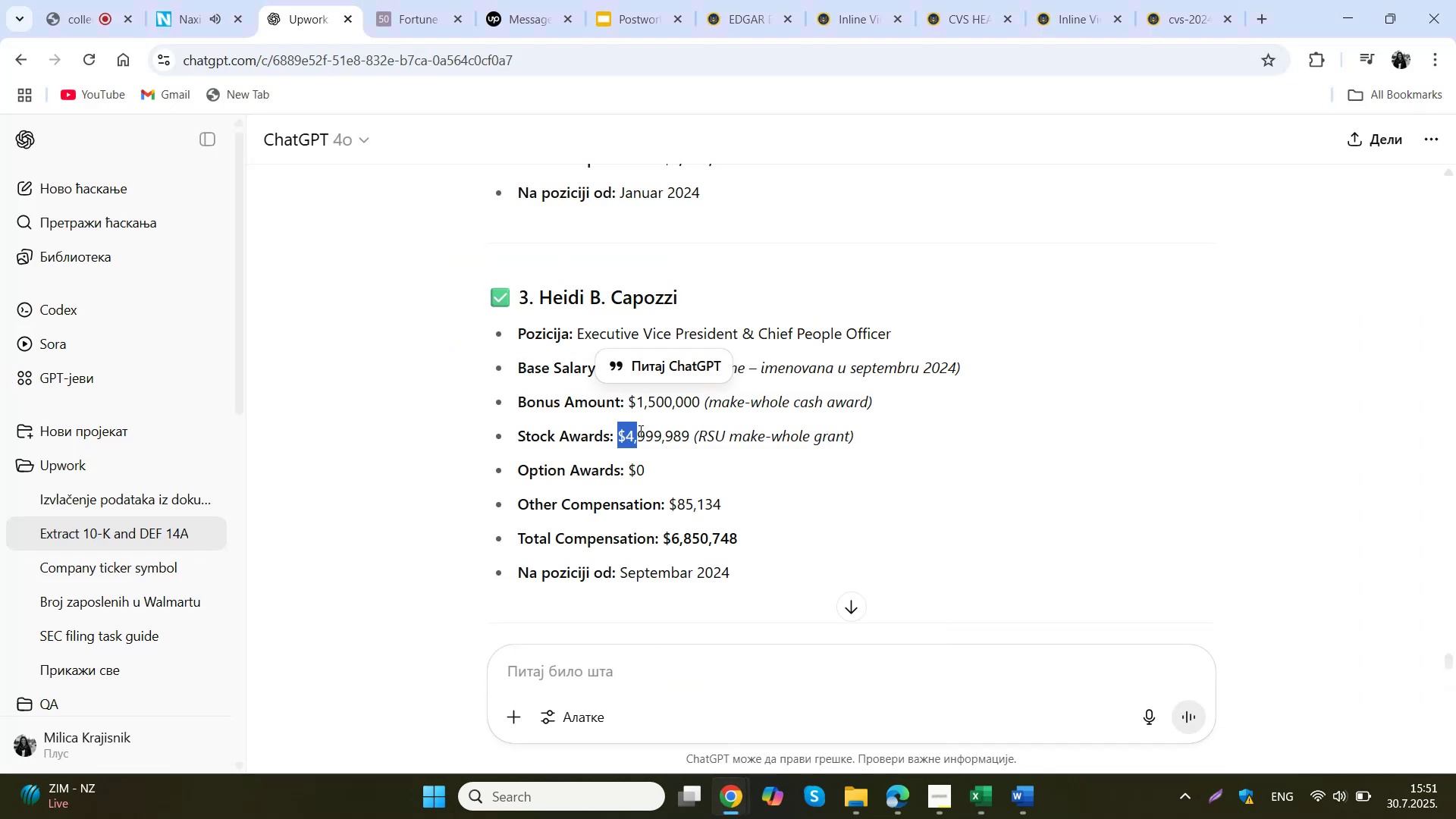 
key(Control+ControlLeft)
 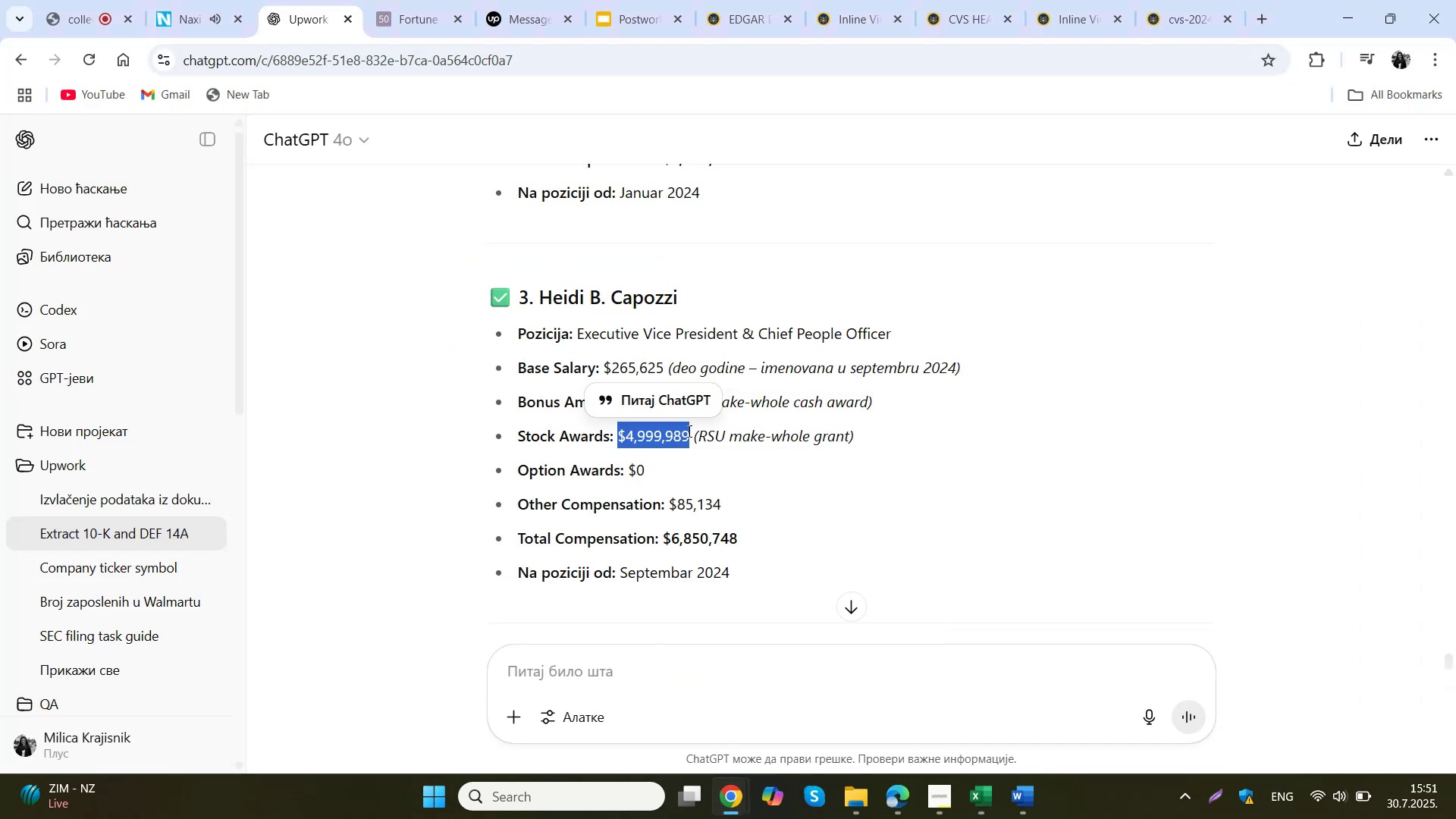 
key(Control+C)
 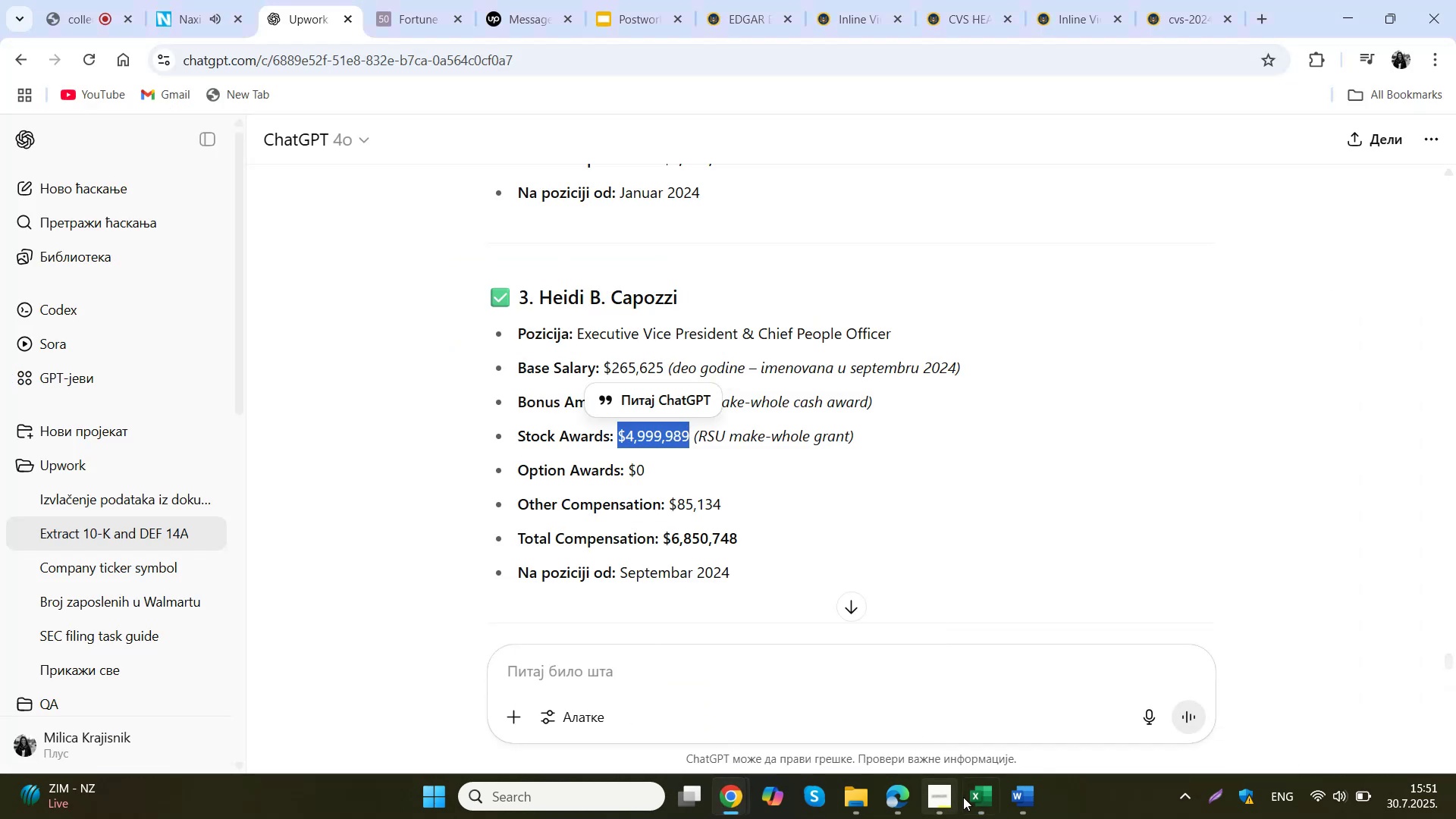 
left_click([975, 792])
 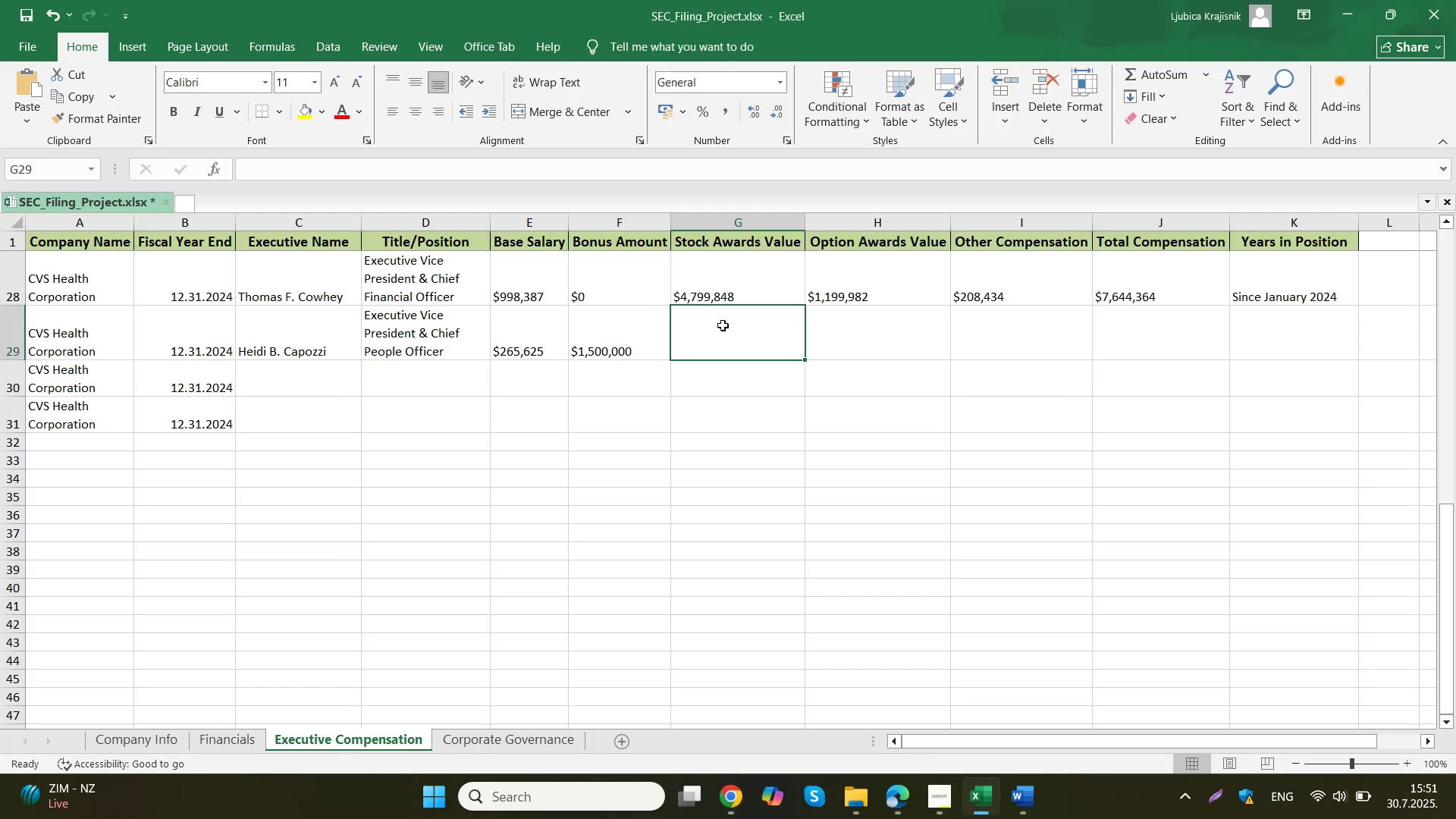 
double_click([723, 325])
 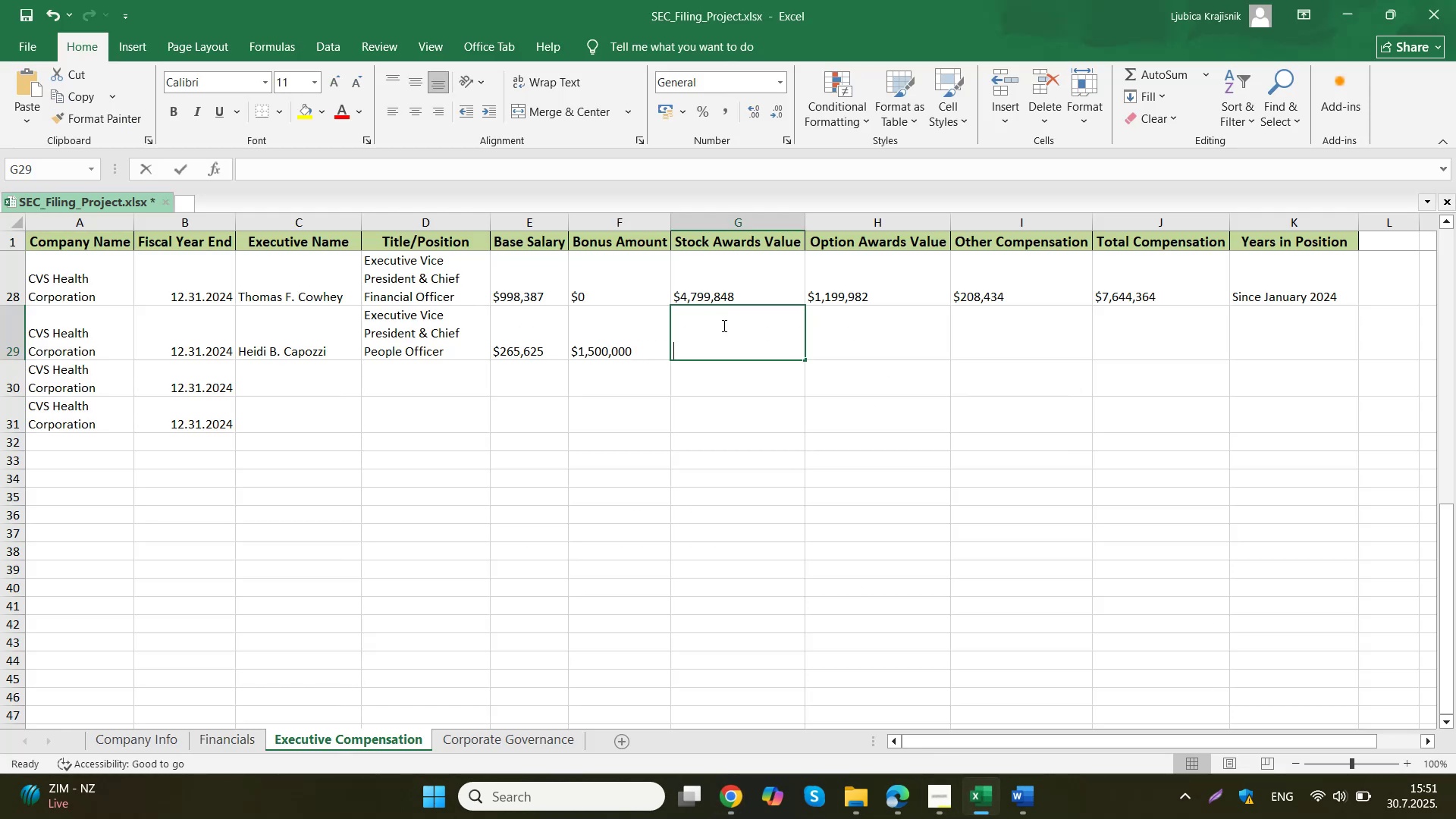 
key(Control+ControlLeft)
 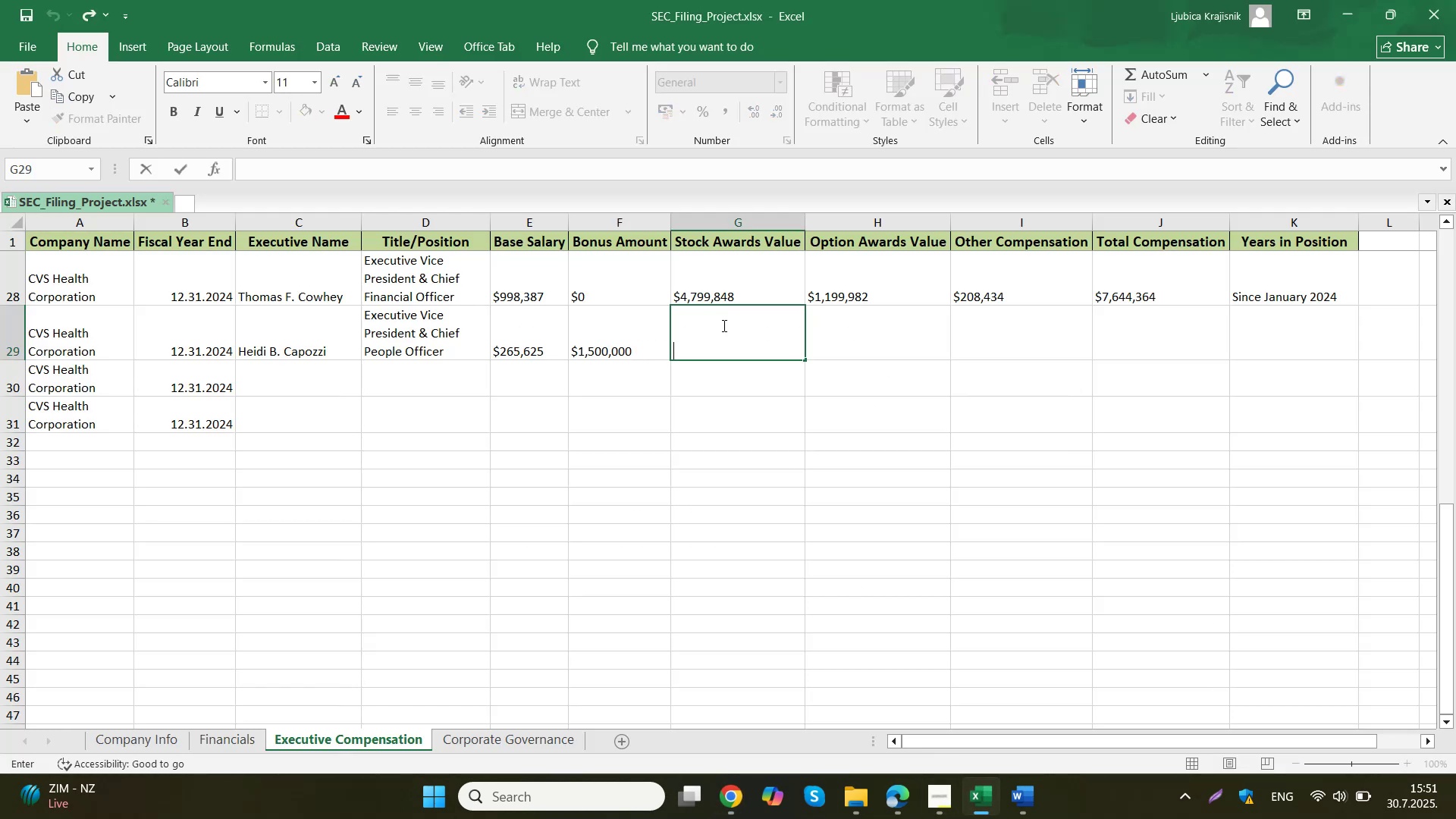 
key(Control+V)
 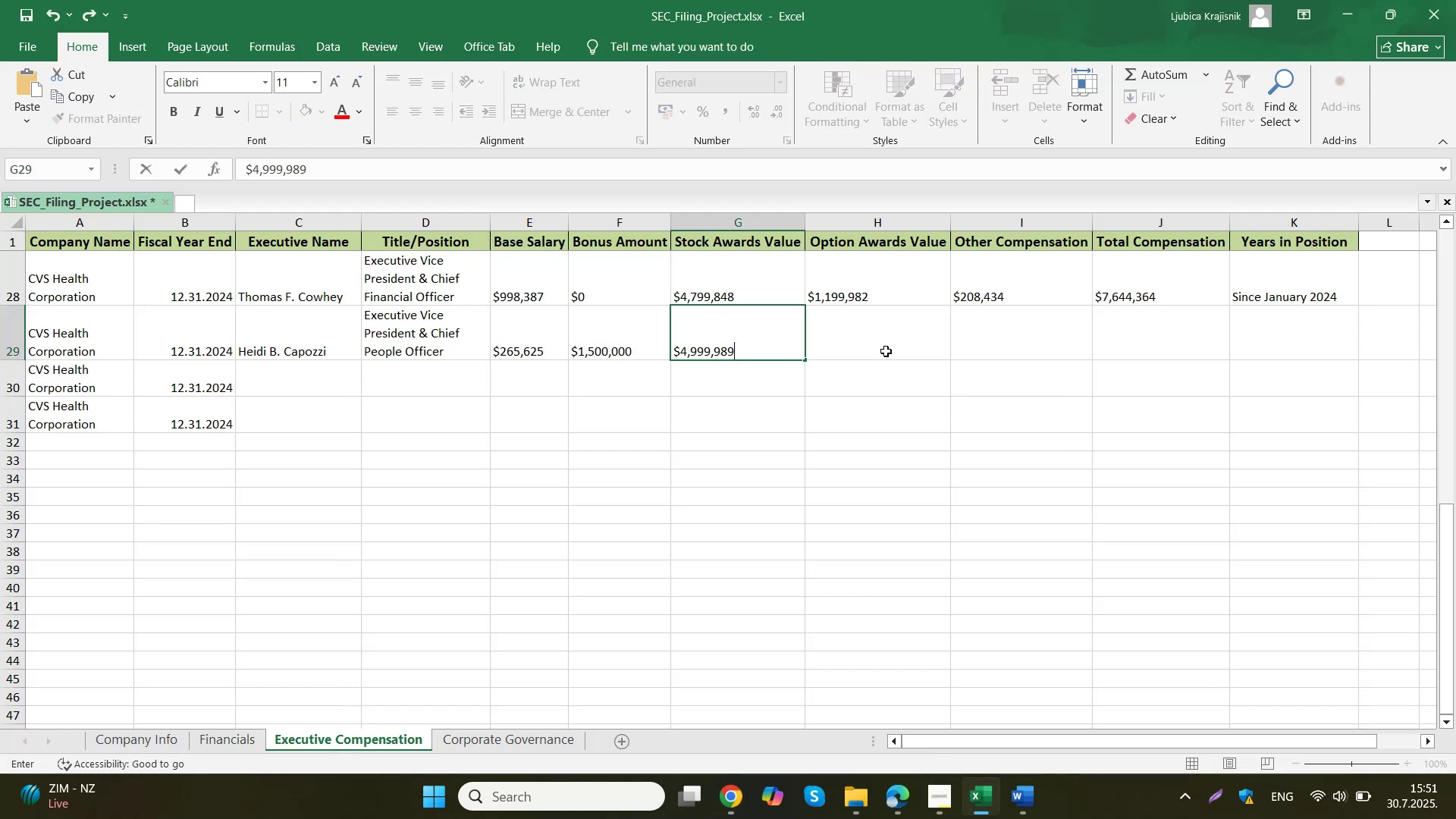 
left_click([886, 351])
 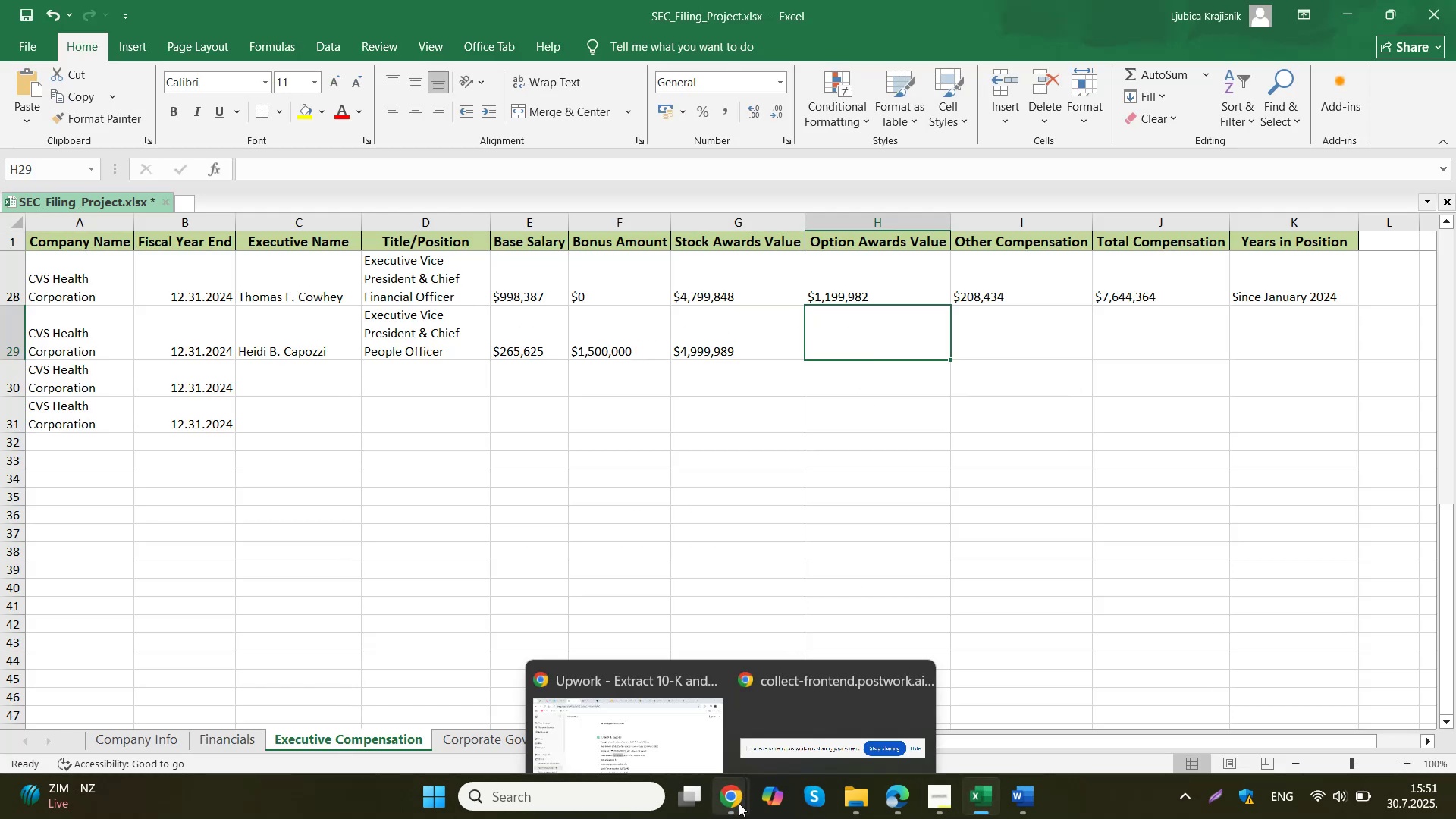 
left_click([651, 703])
 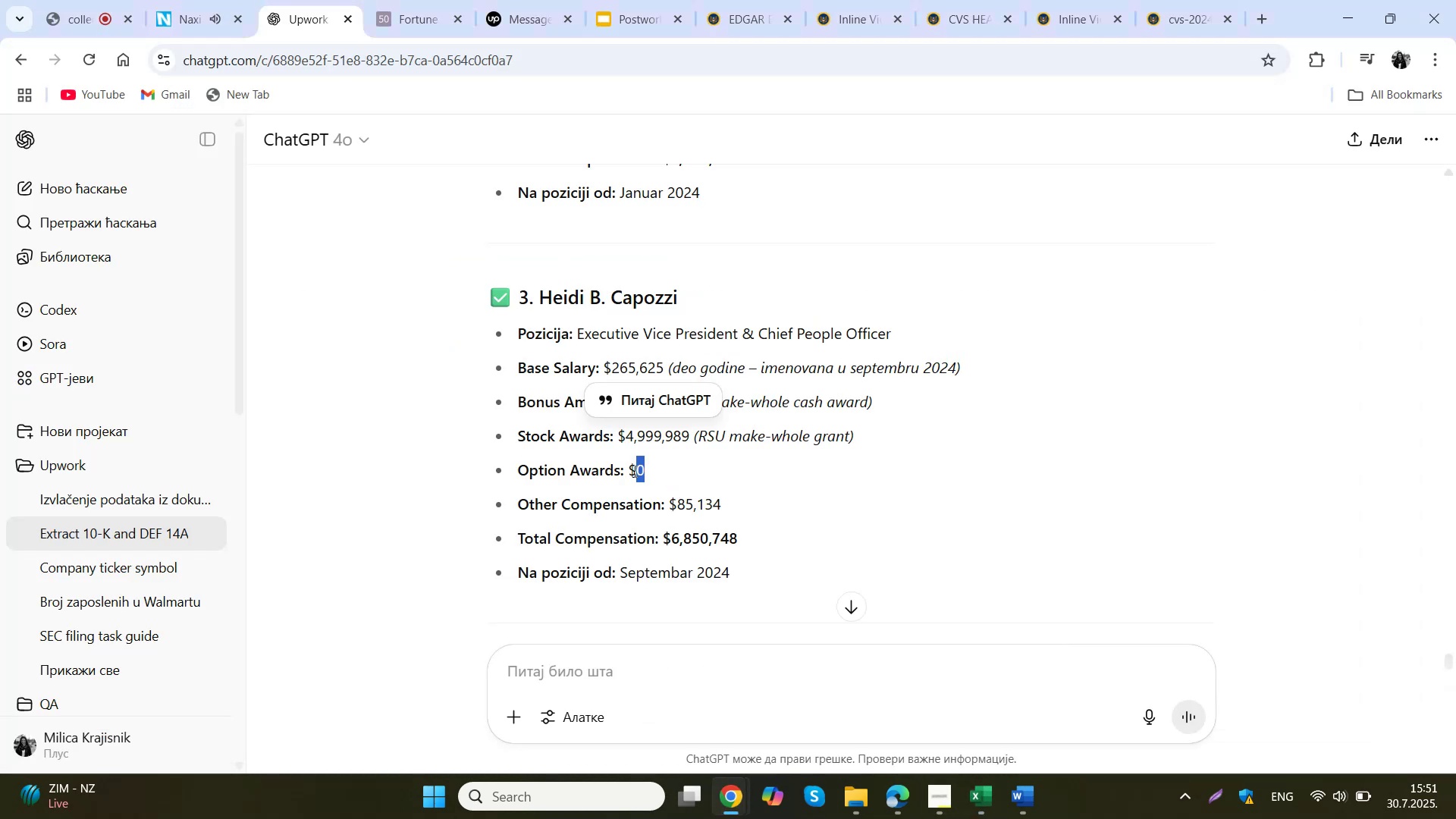 
key(Control+ControlLeft)
 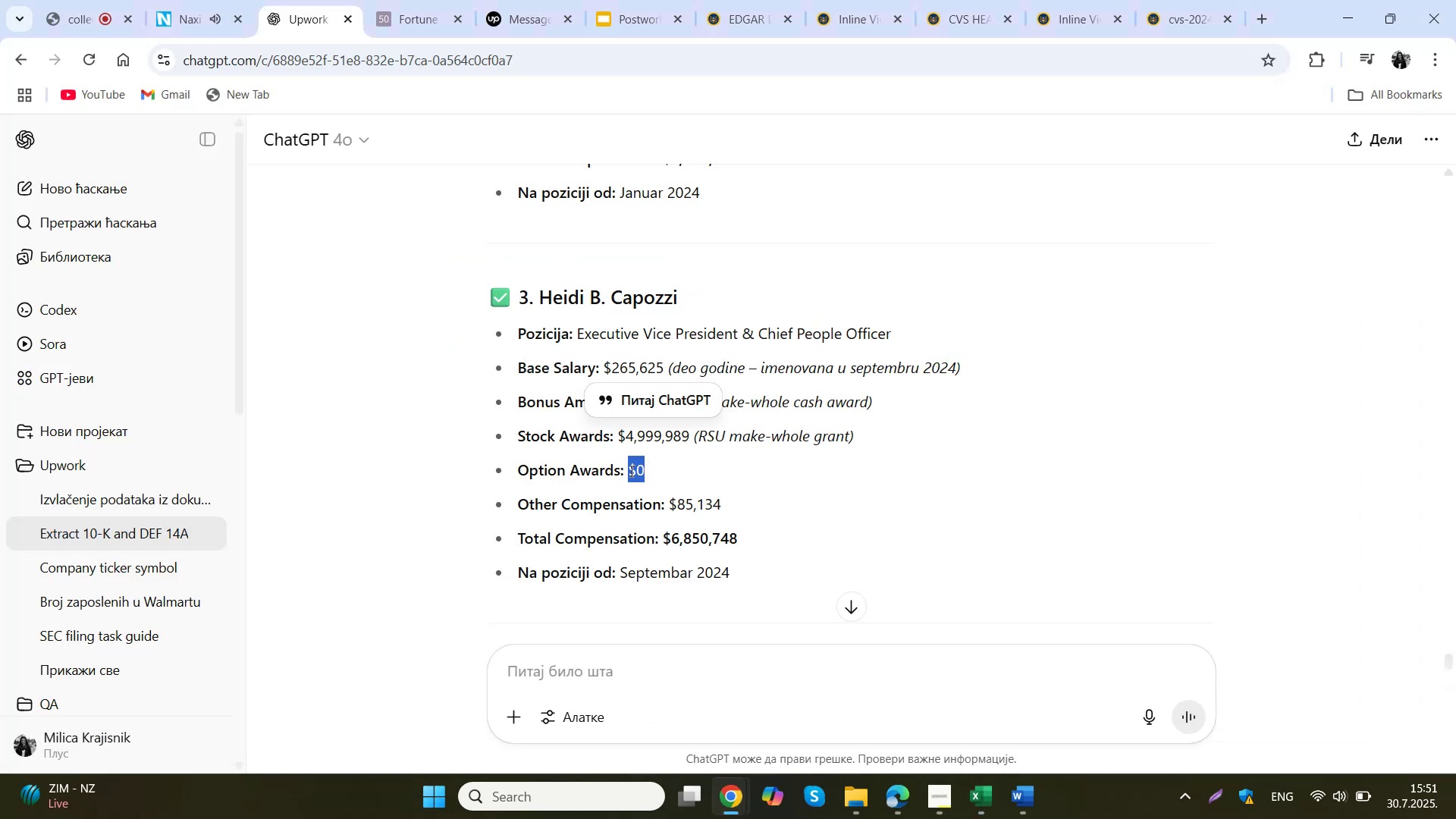 
key(Control+C)
 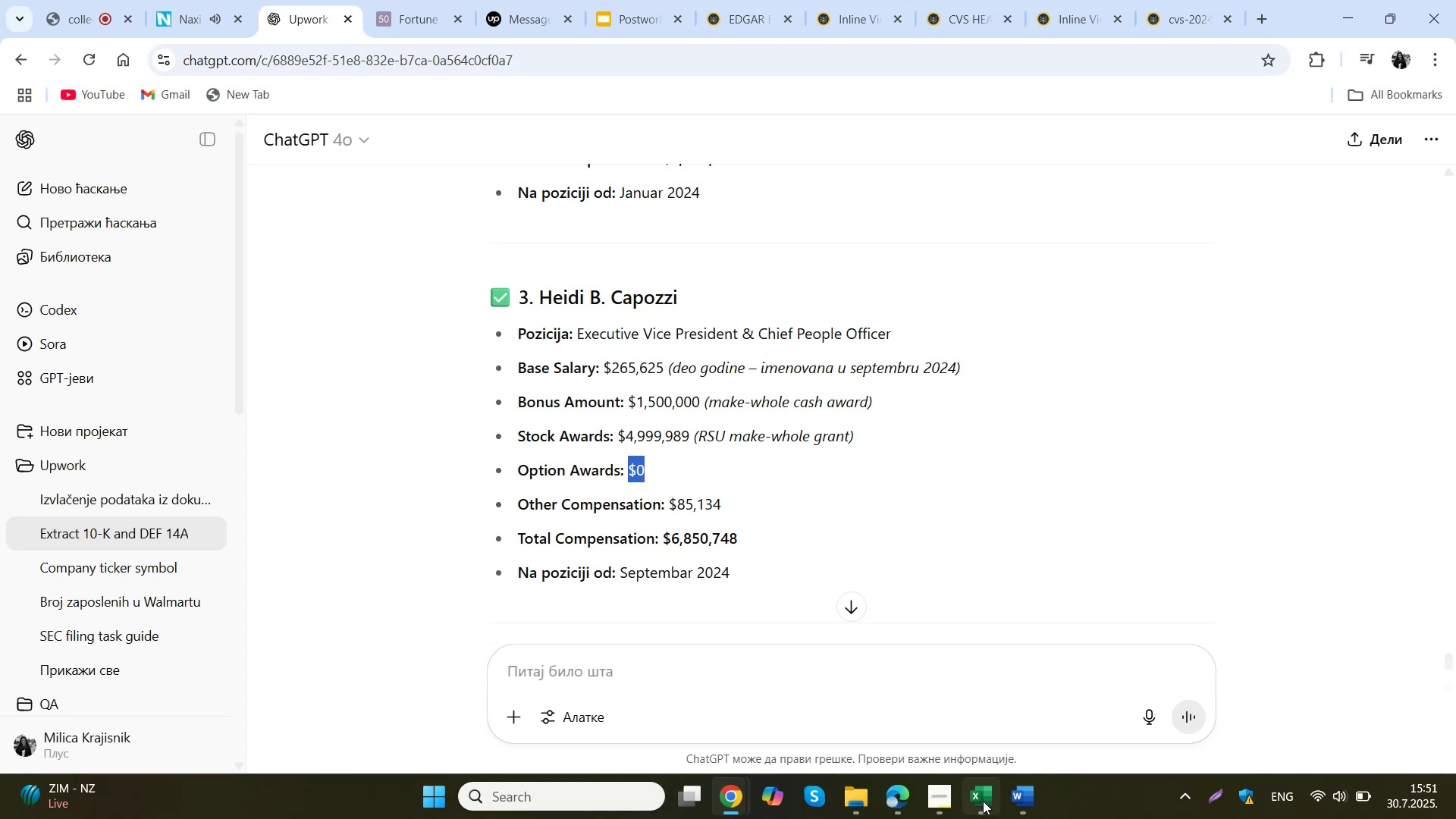 
left_click([983, 801])
 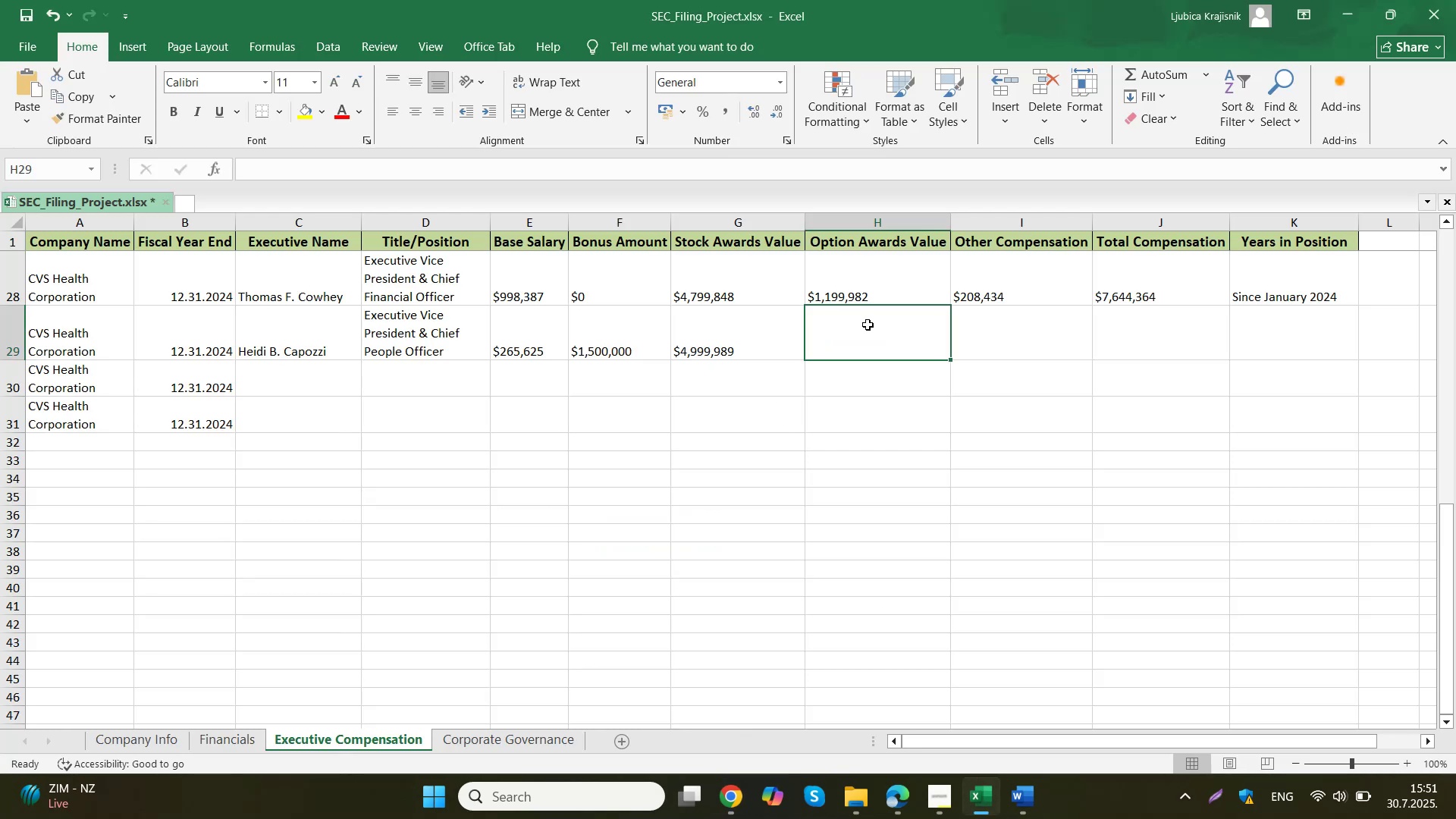 
double_click([868, 325])
 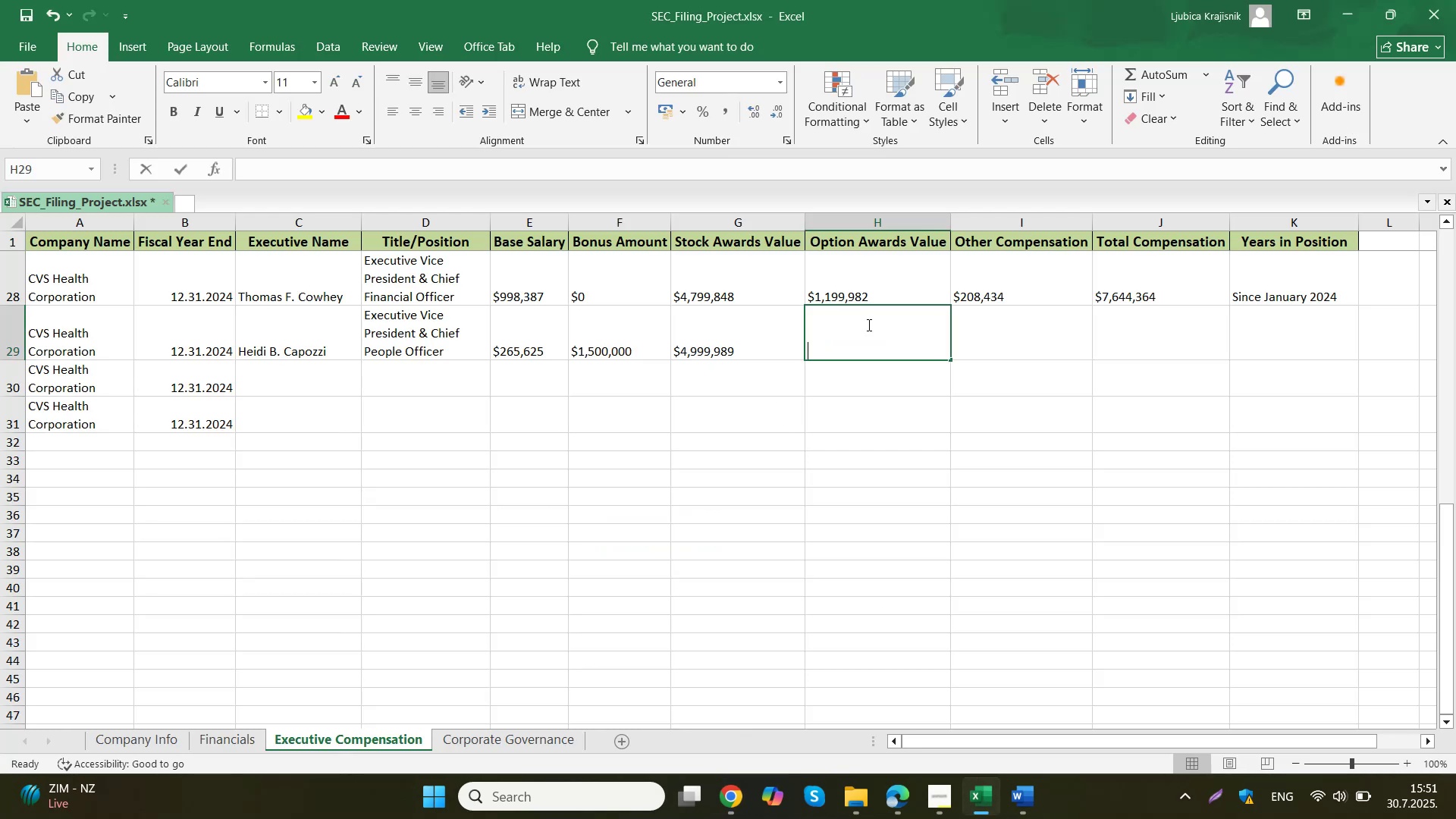 
key(Control+ControlLeft)
 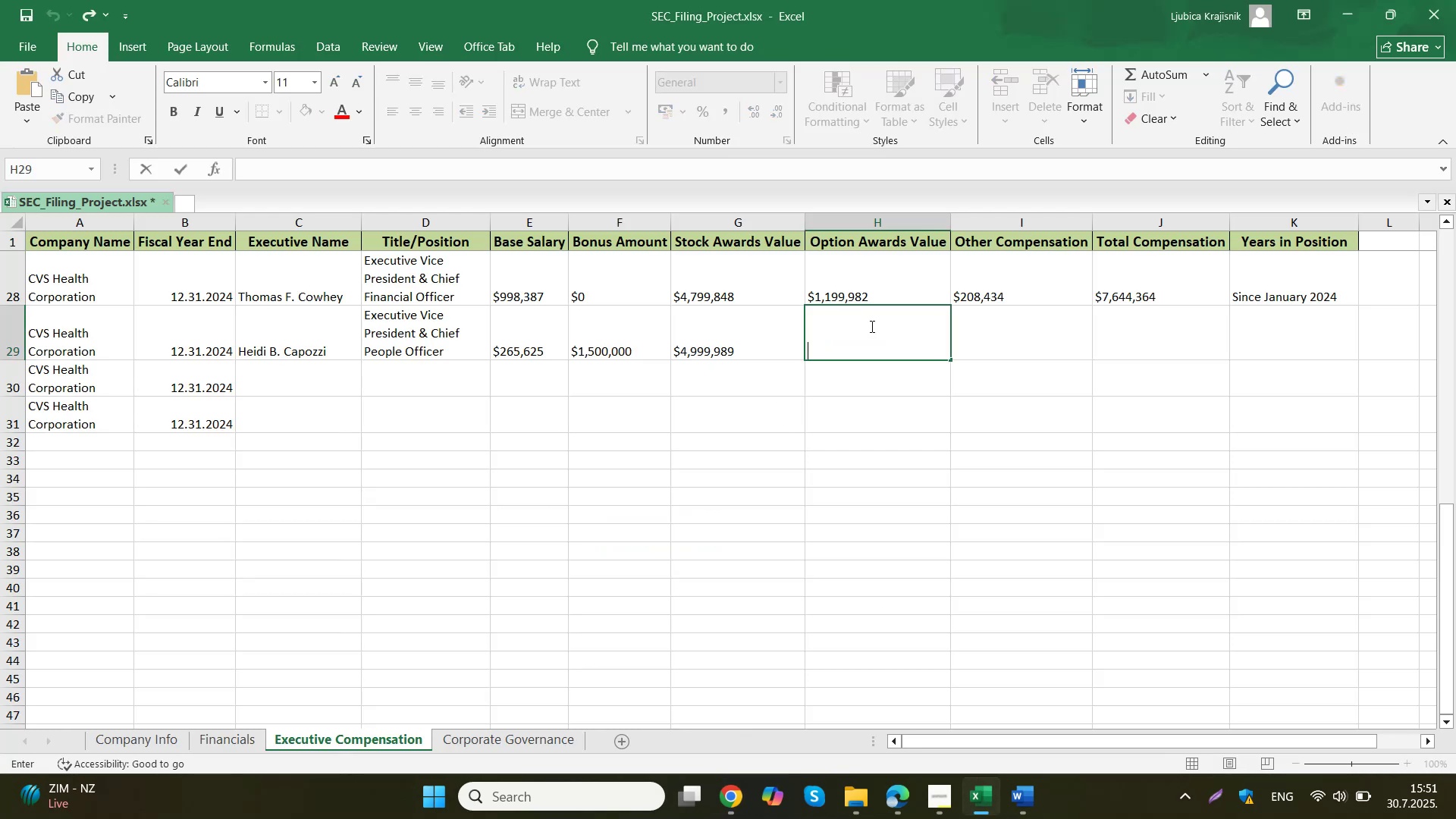 
key(Control+V)
 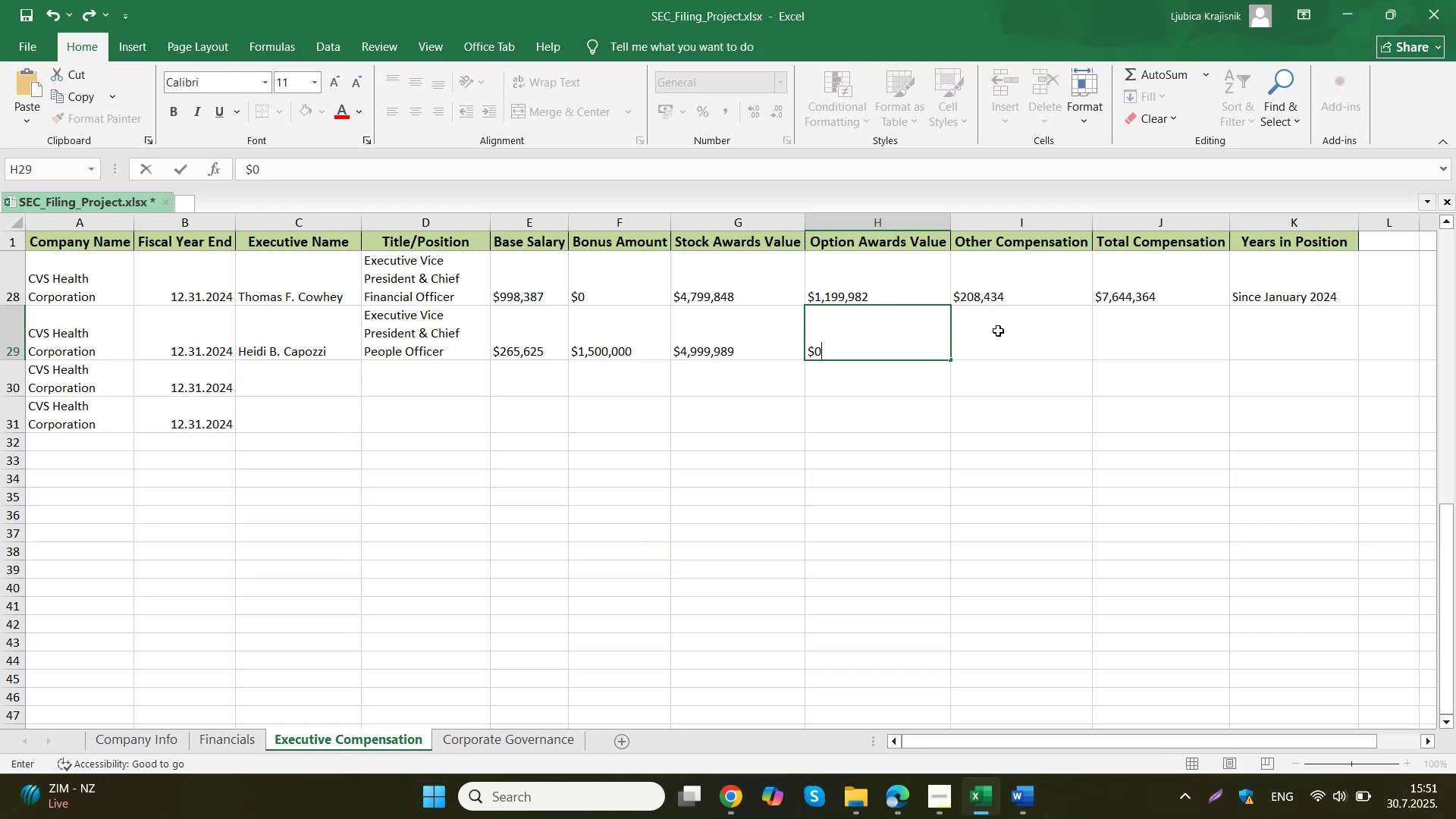 
left_click([998, 331])
 